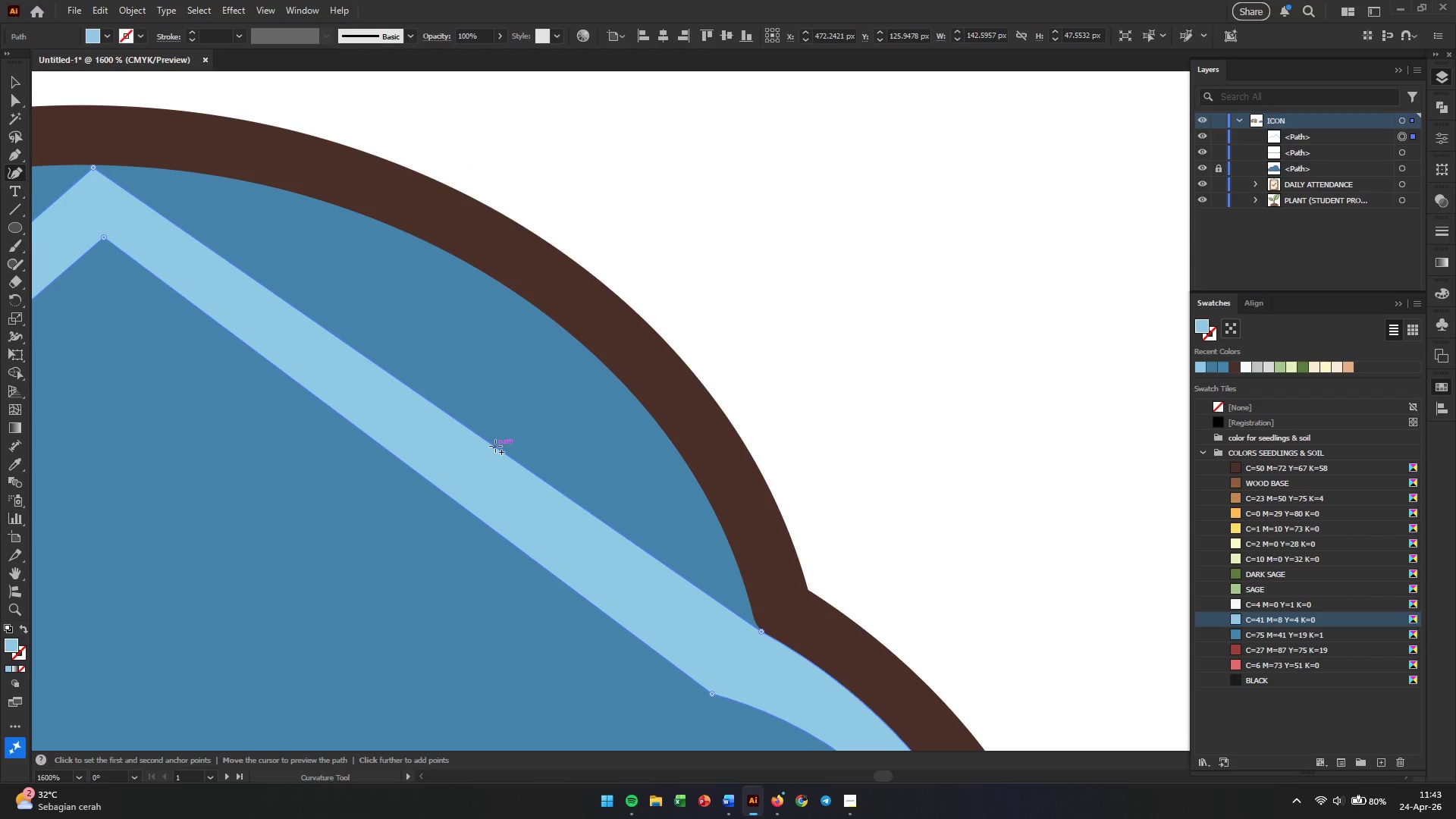 
left_click_drag(start_coordinate=[494, 446], to_coordinate=[560, 315])
 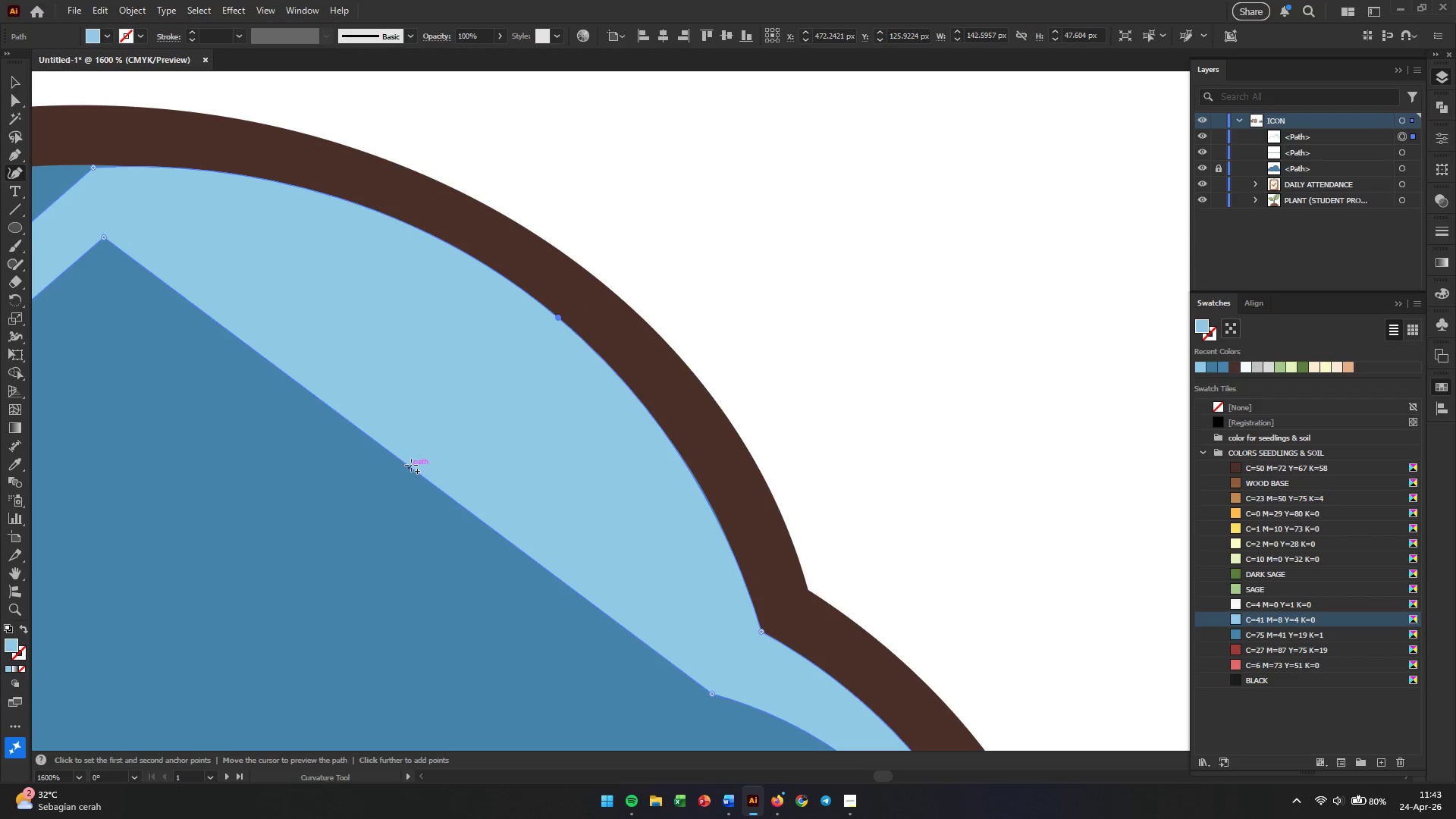 
left_click_drag(start_coordinate=[410, 468], to_coordinate=[422, 311])
 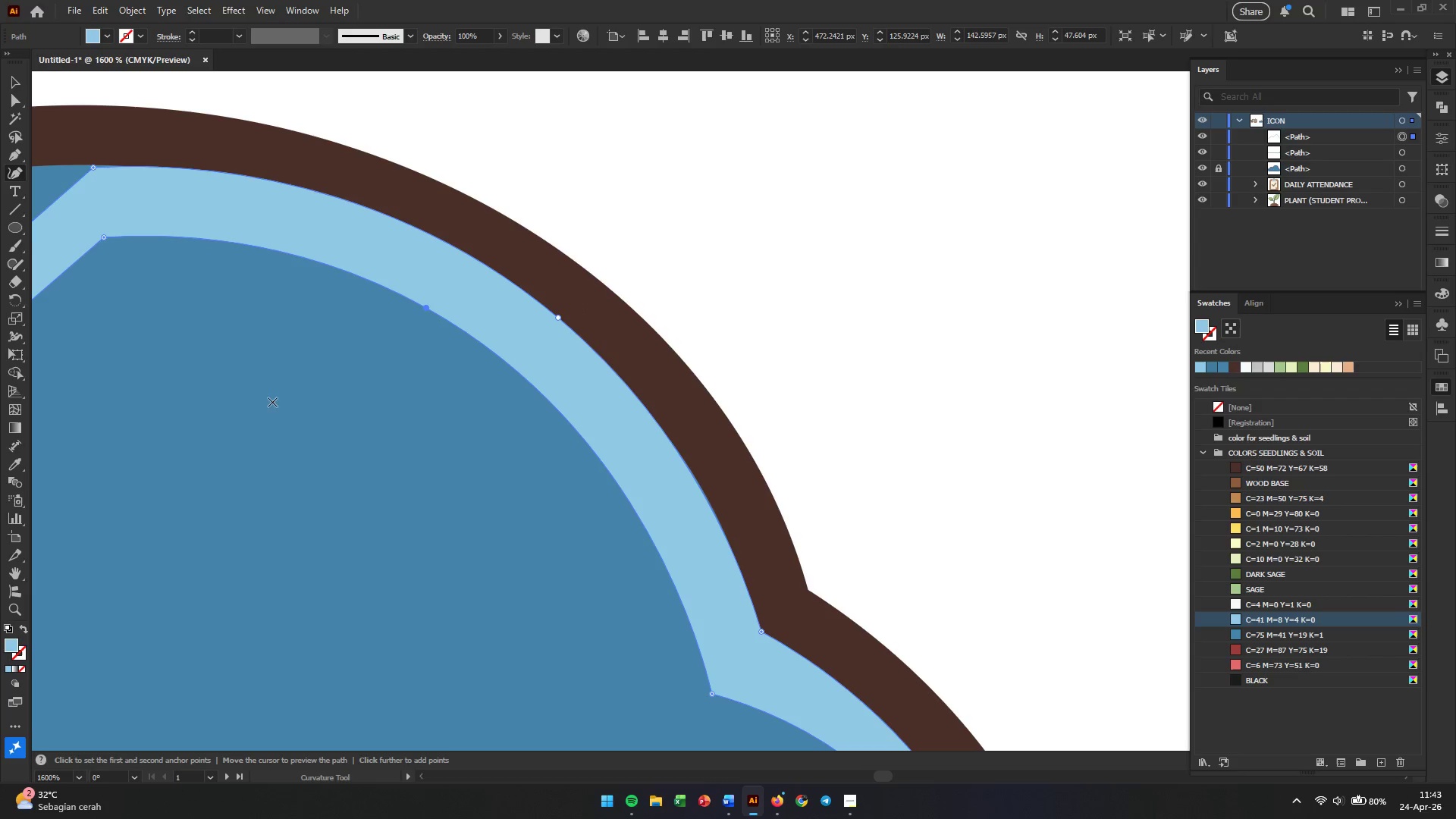 
hold_key(key=Space, duration=1.02)
 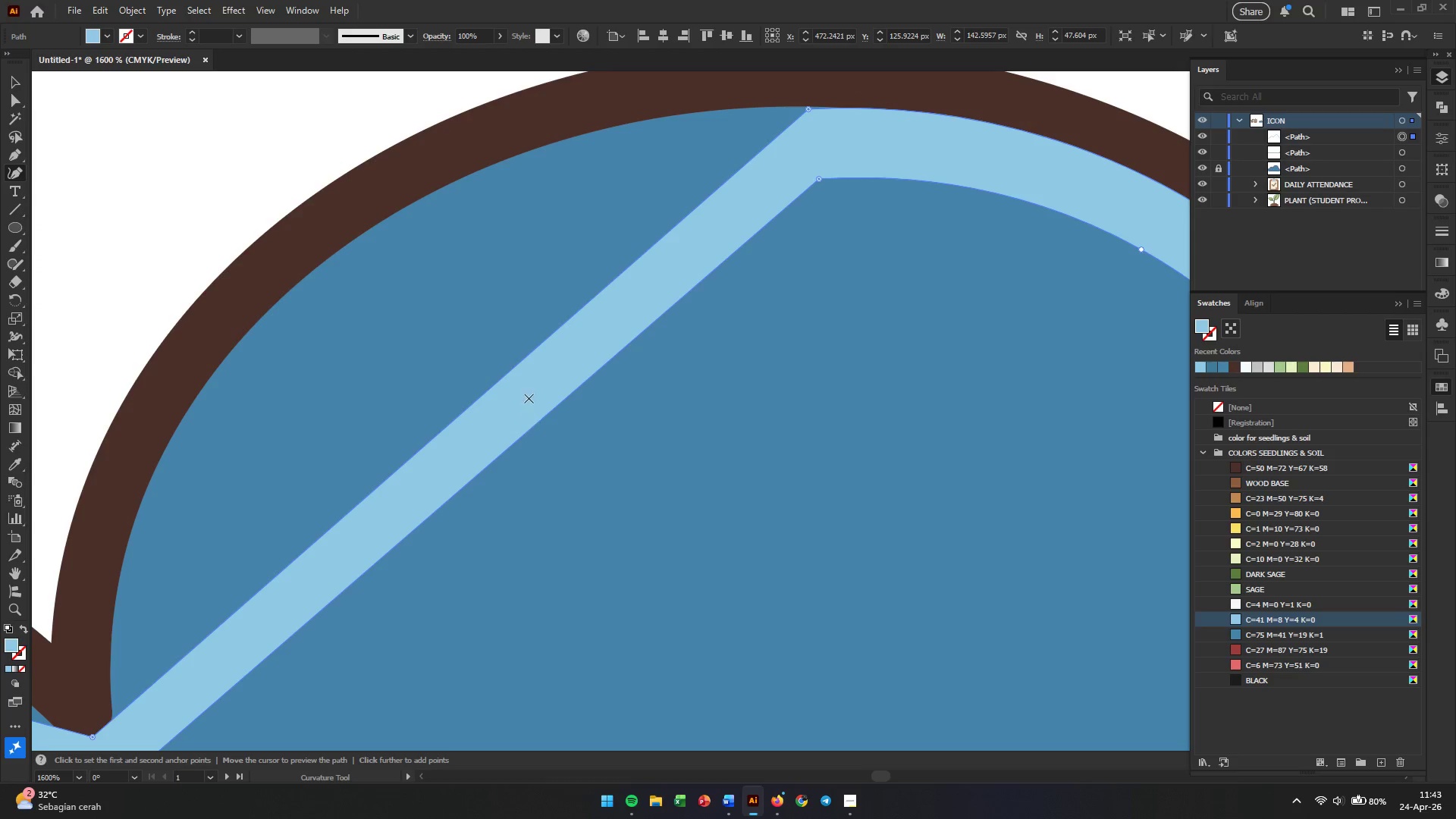 
left_click_drag(start_coordinate=[260, 408], to_coordinate=[975, 350])
 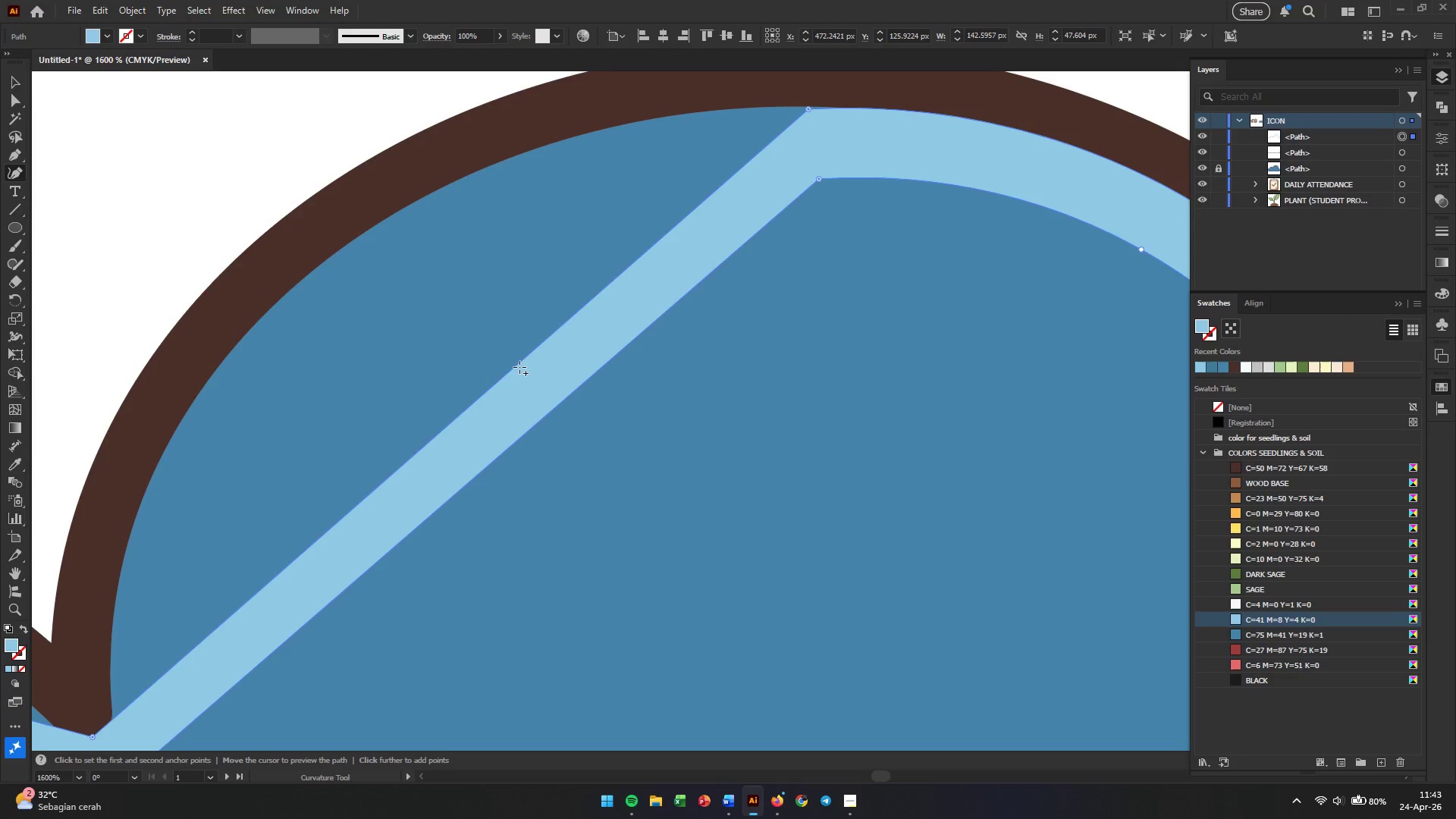 
left_click_drag(start_coordinate=[519, 367], to_coordinate=[271, 303])
 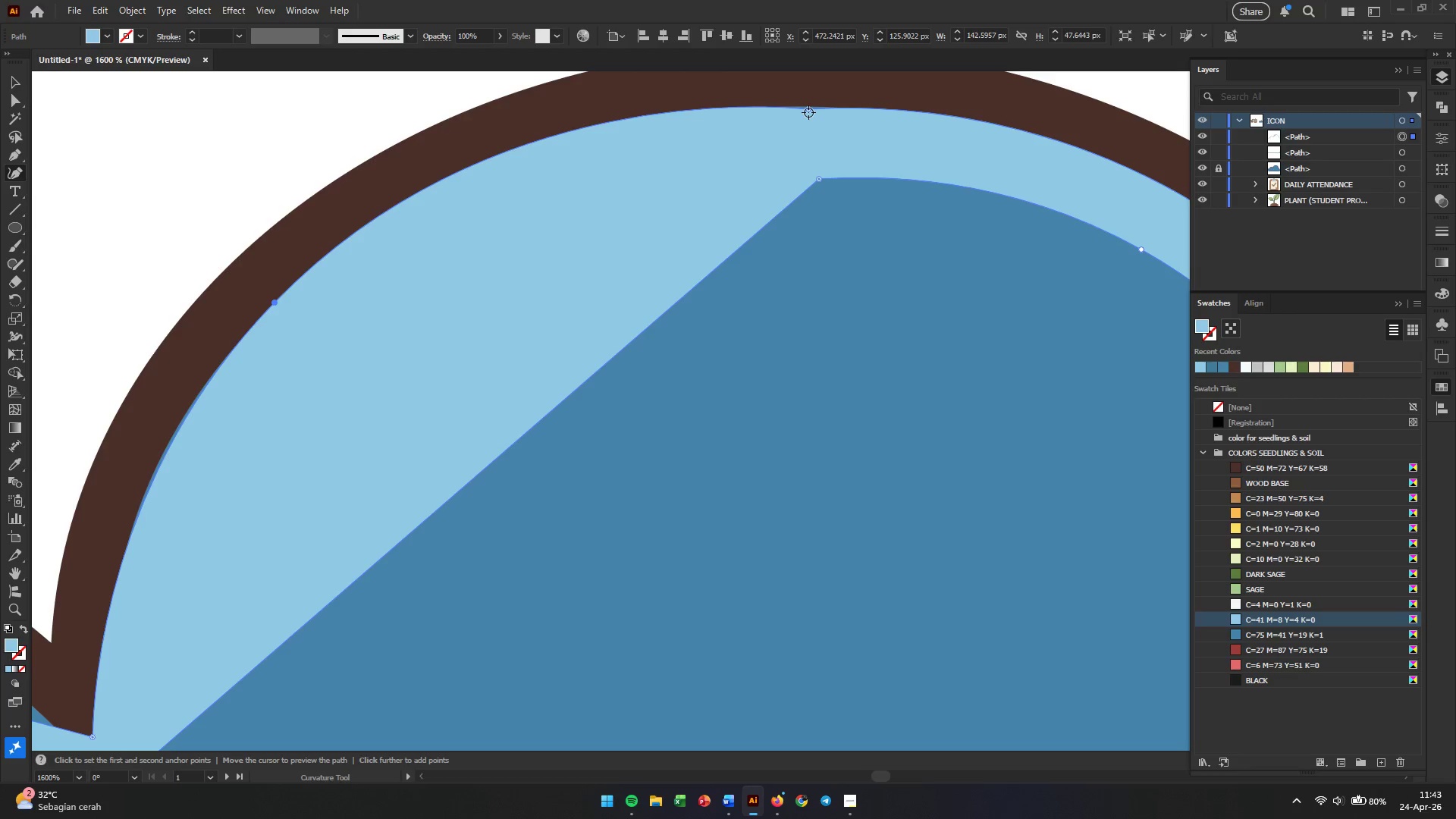 
left_click_drag(start_coordinate=[808, 112], to_coordinate=[807, 102])
 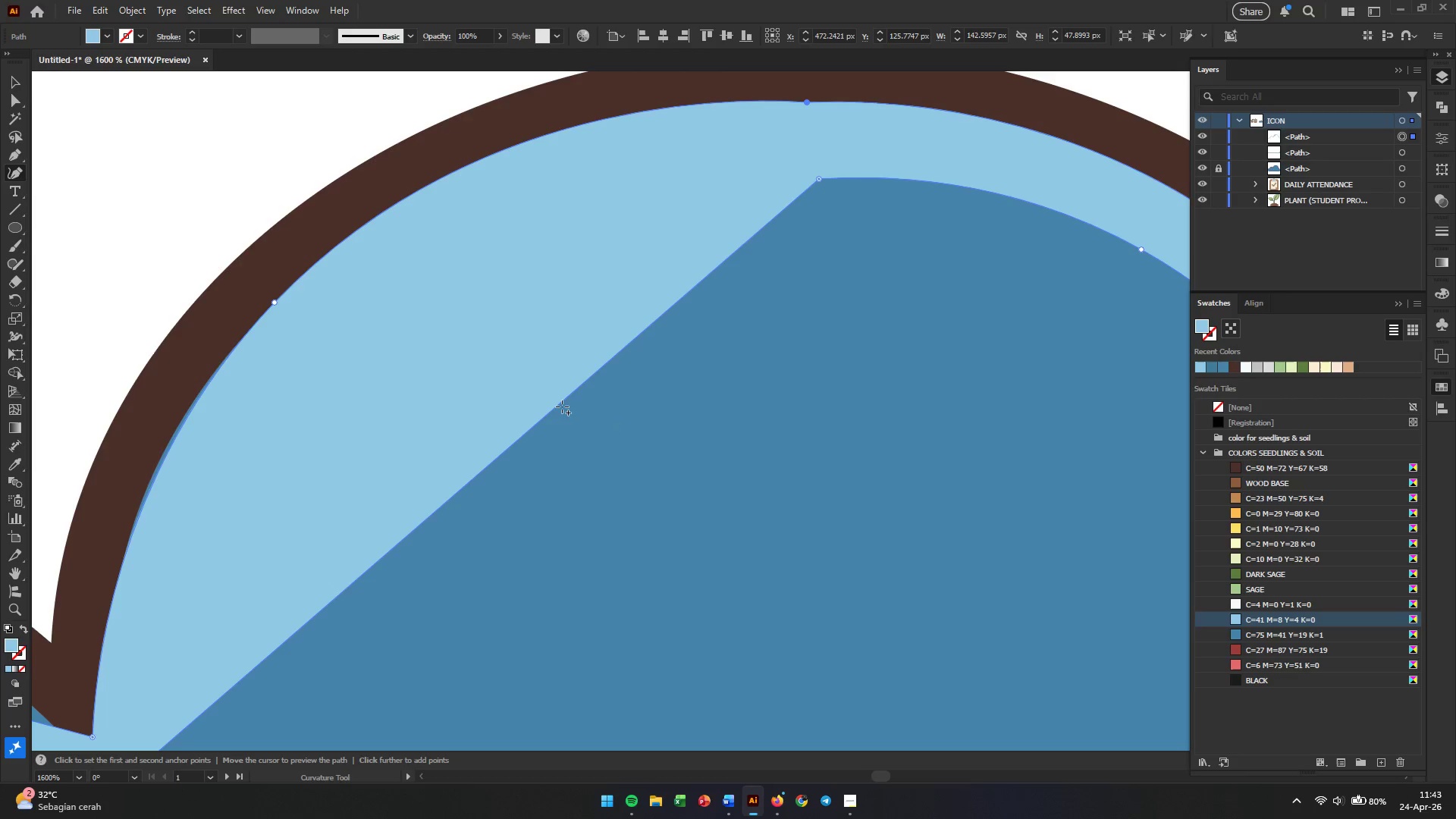 
left_click_drag(start_coordinate=[560, 405], to_coordinate=[363, 326])
 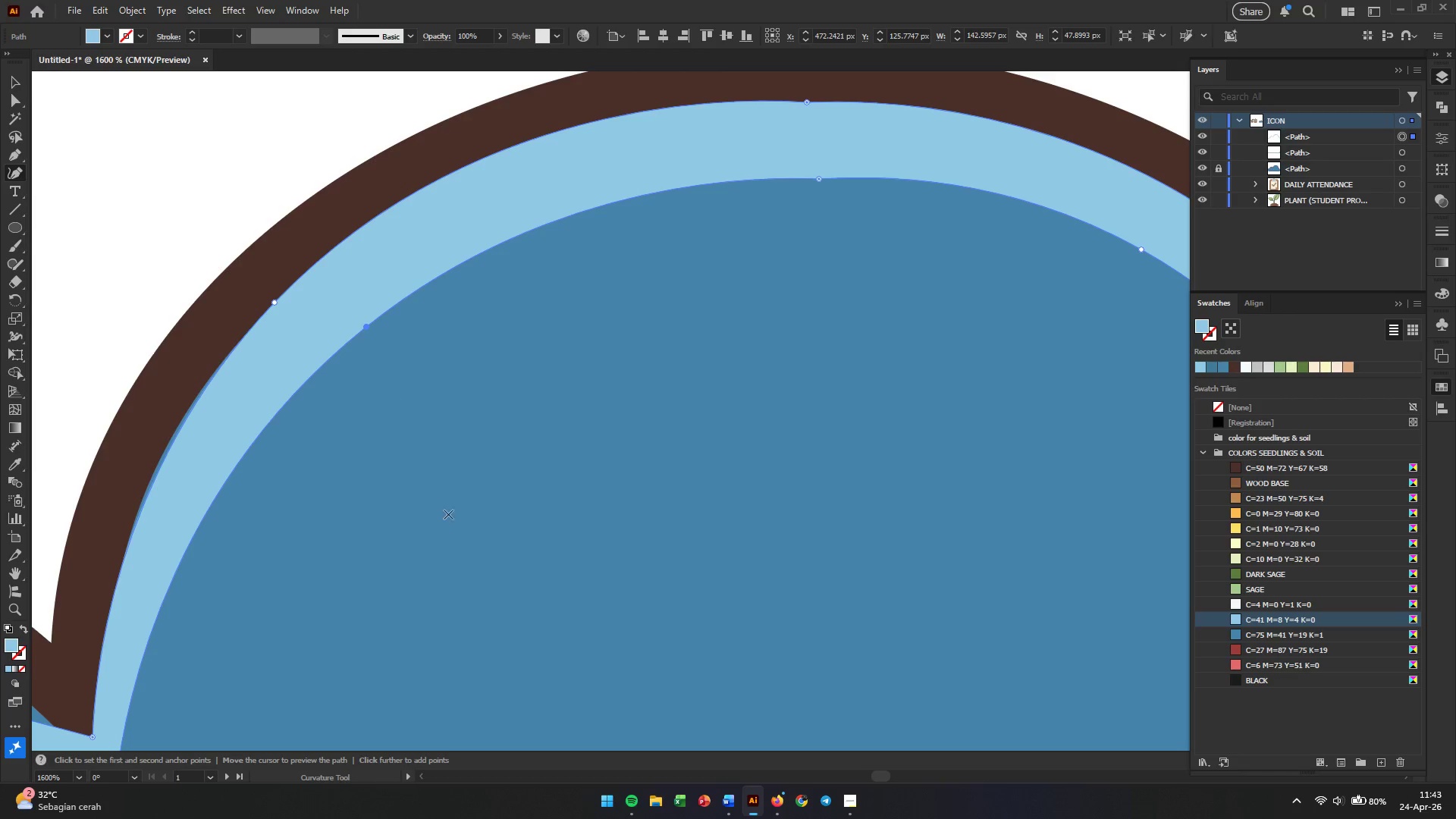 
hold_key(key=Space, duration=1.5)
 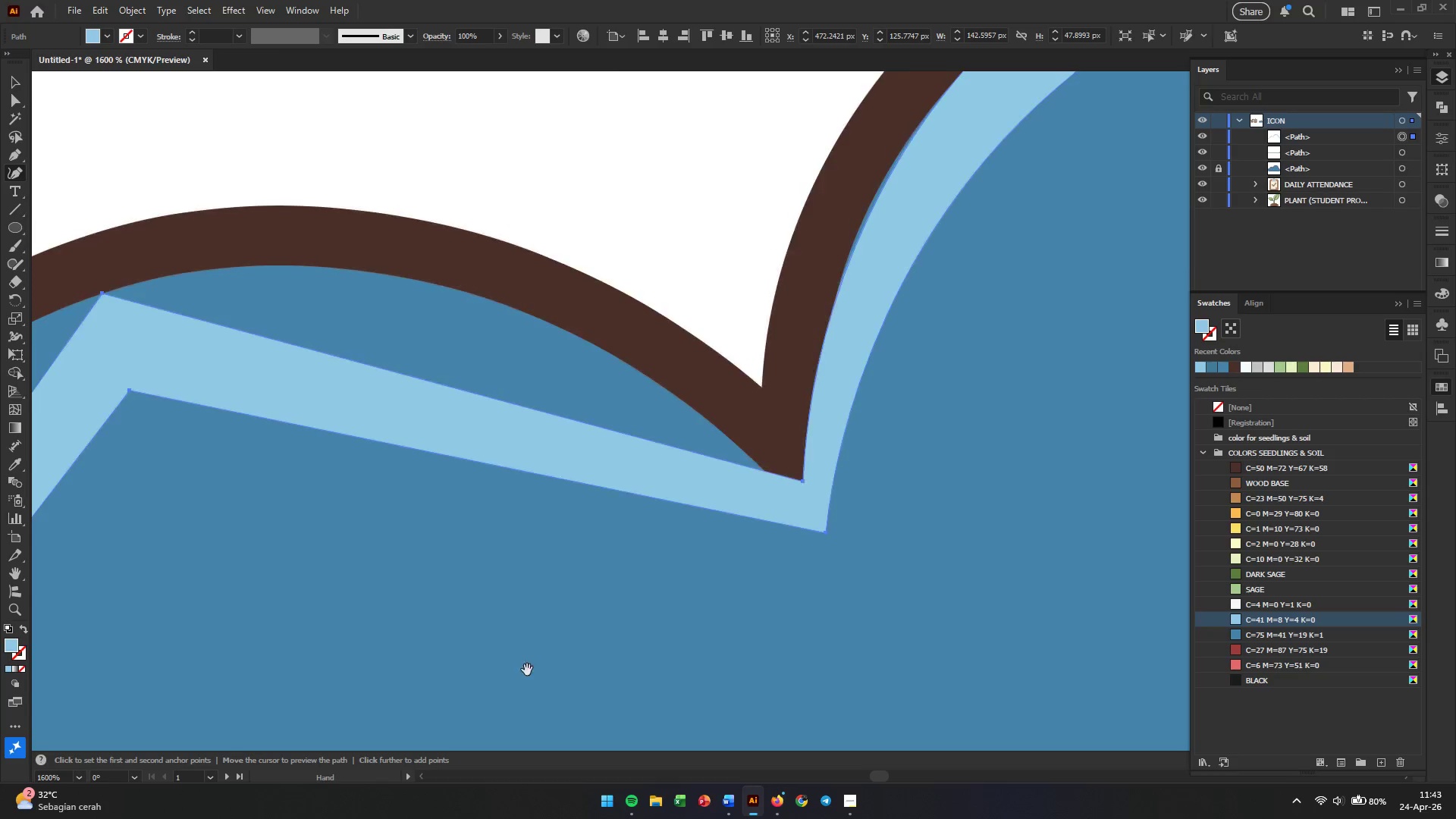 
left_click_drag(start_coordinate=[401, 583], to_coordinate=[886, 246])
 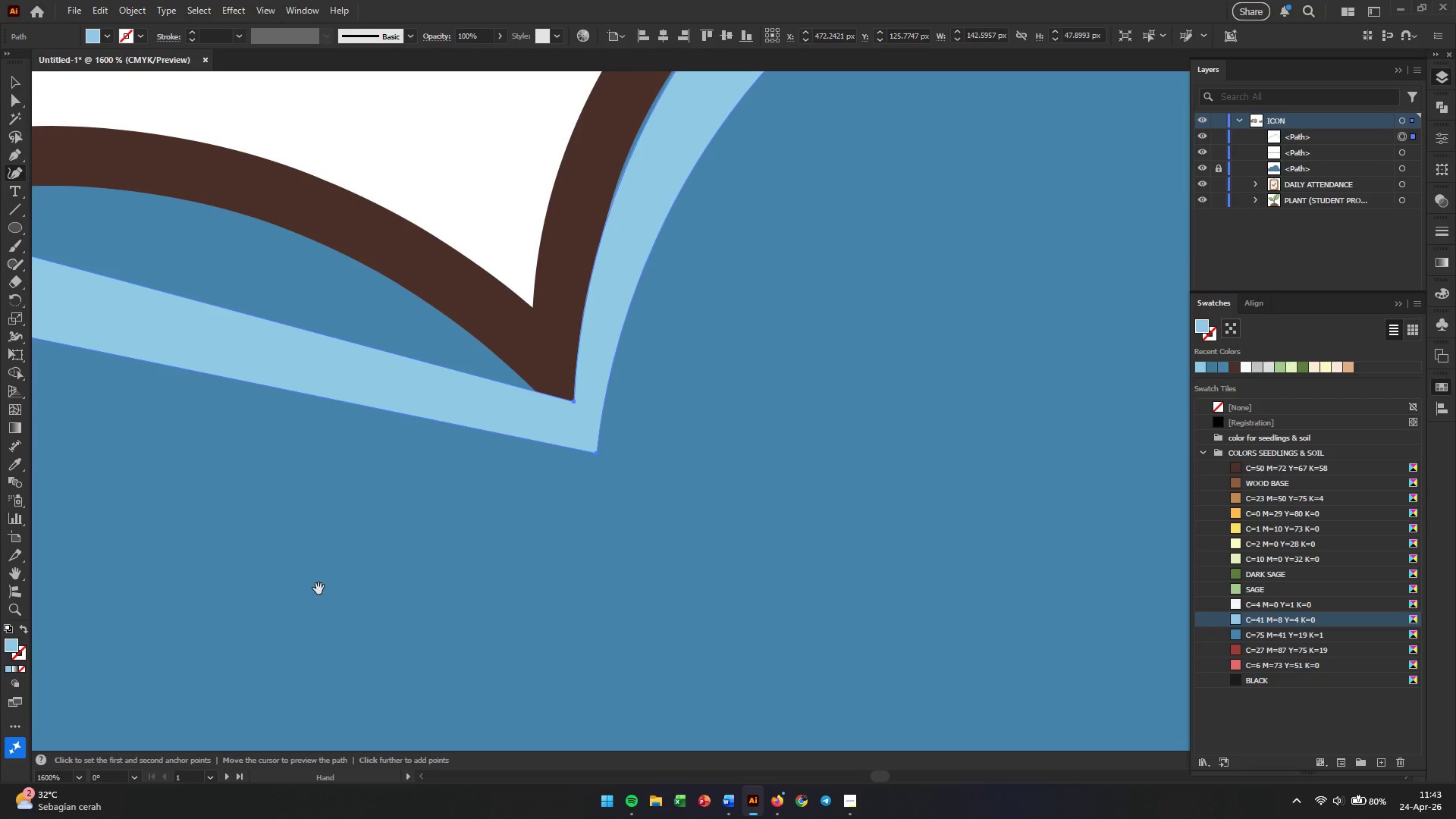 
left_click_drag(start_coordinate=[298, 590], to_coordinate=[527, 670])
 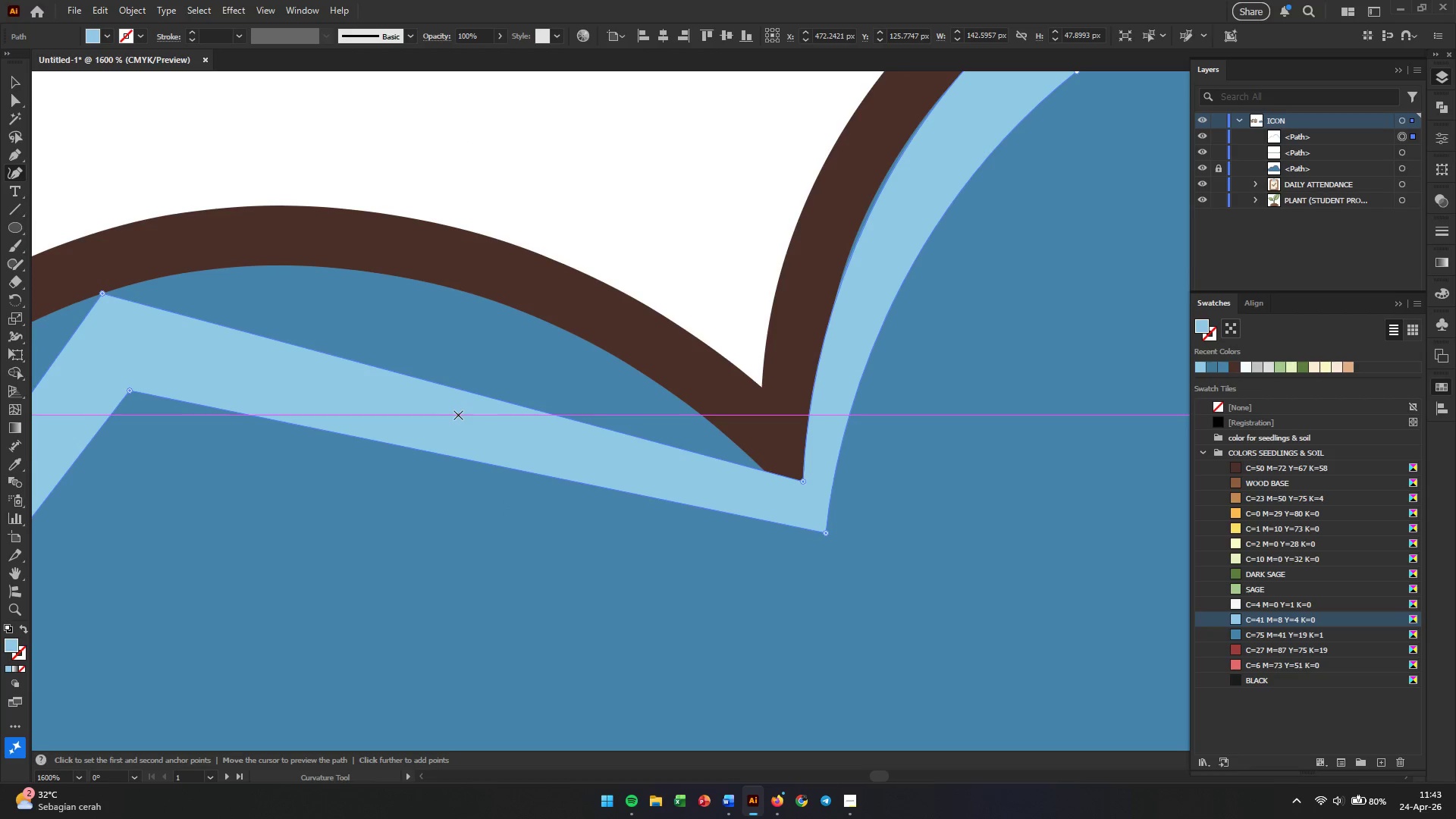 
hold_key(key=Space, duration=0.59)
 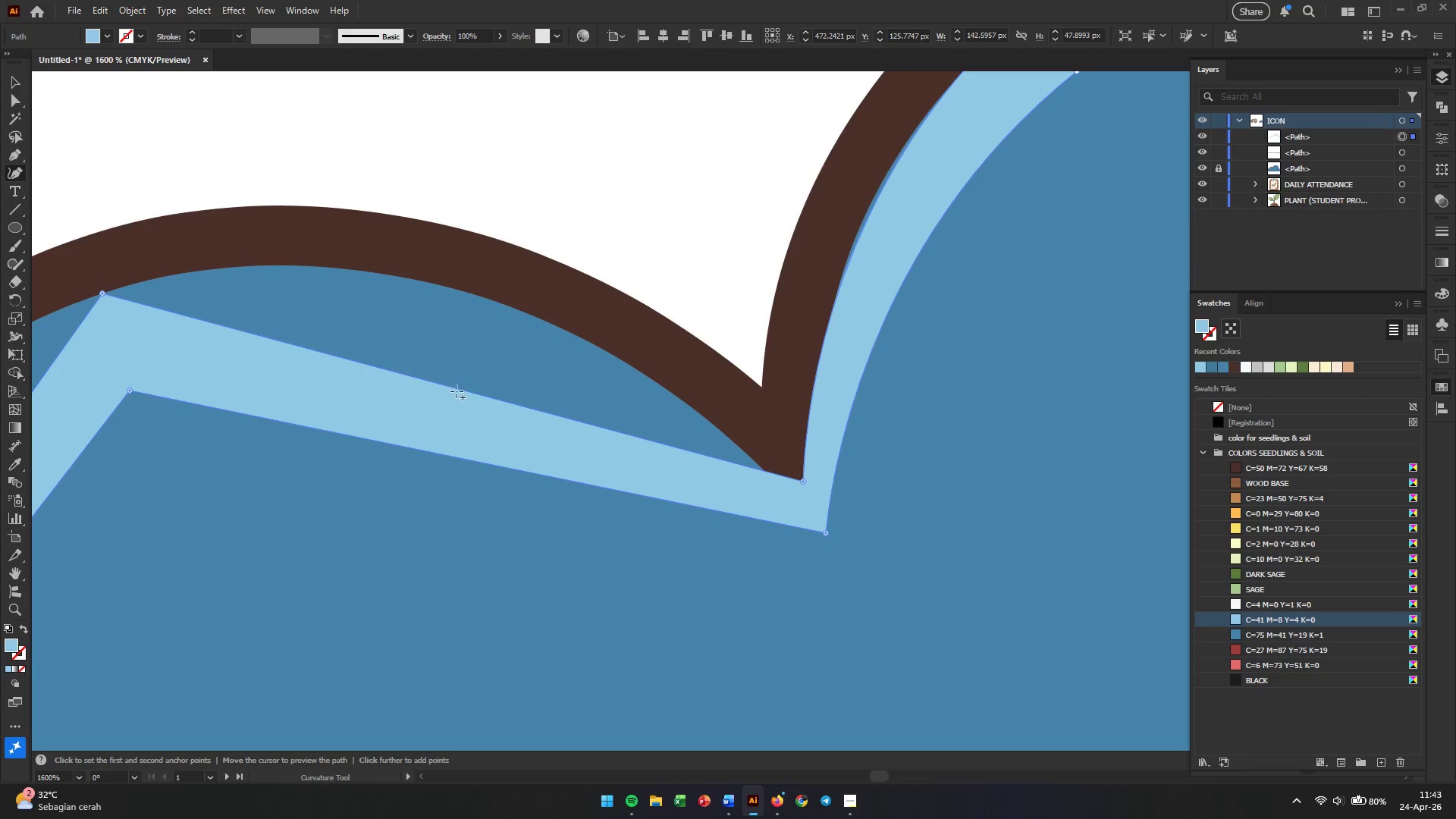 
hold_key(key=Space, duration=6.69)
 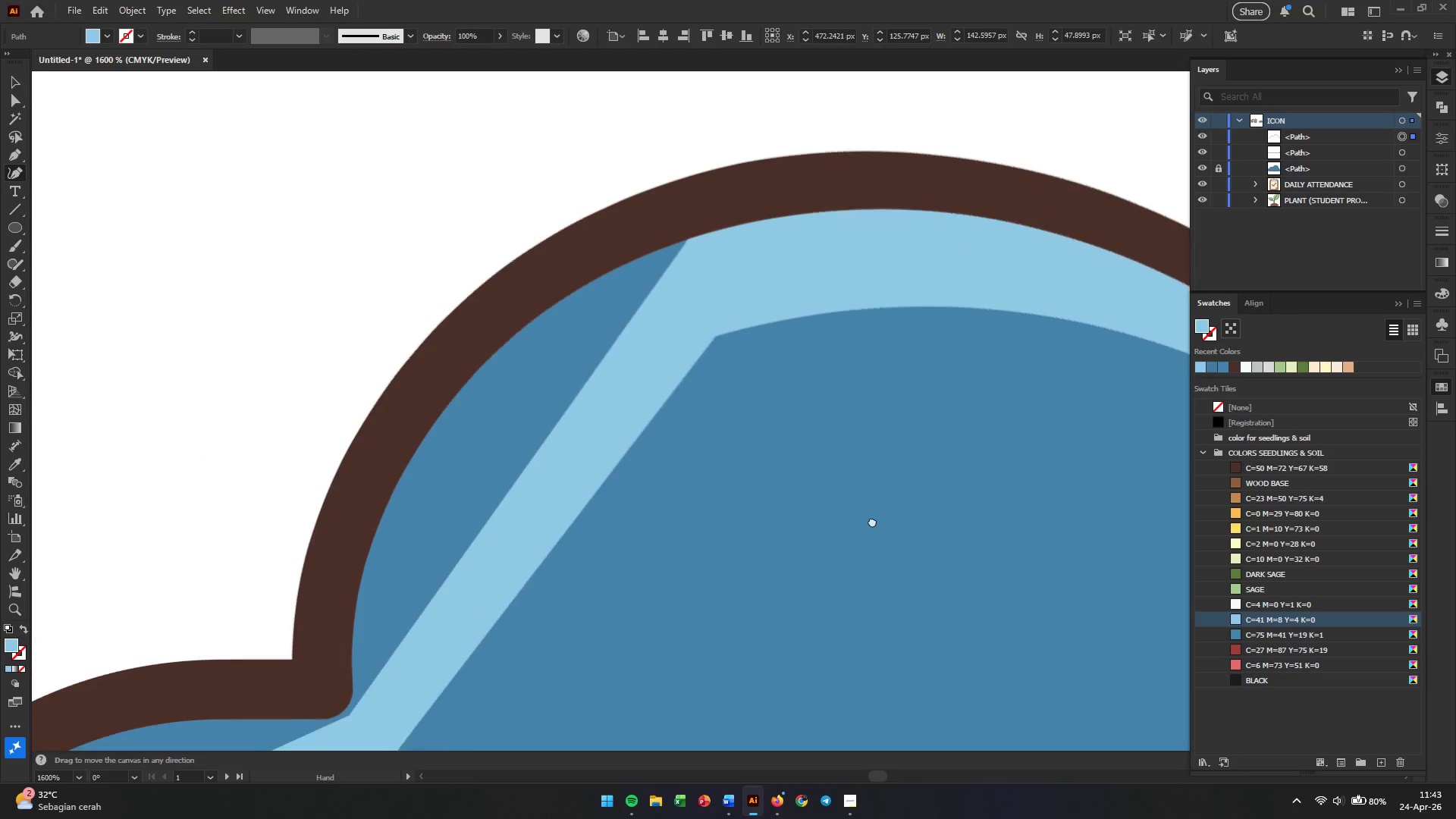 
left_click_drag(start_coordinate=[444, 389], to_coordinate=[275, 264])
 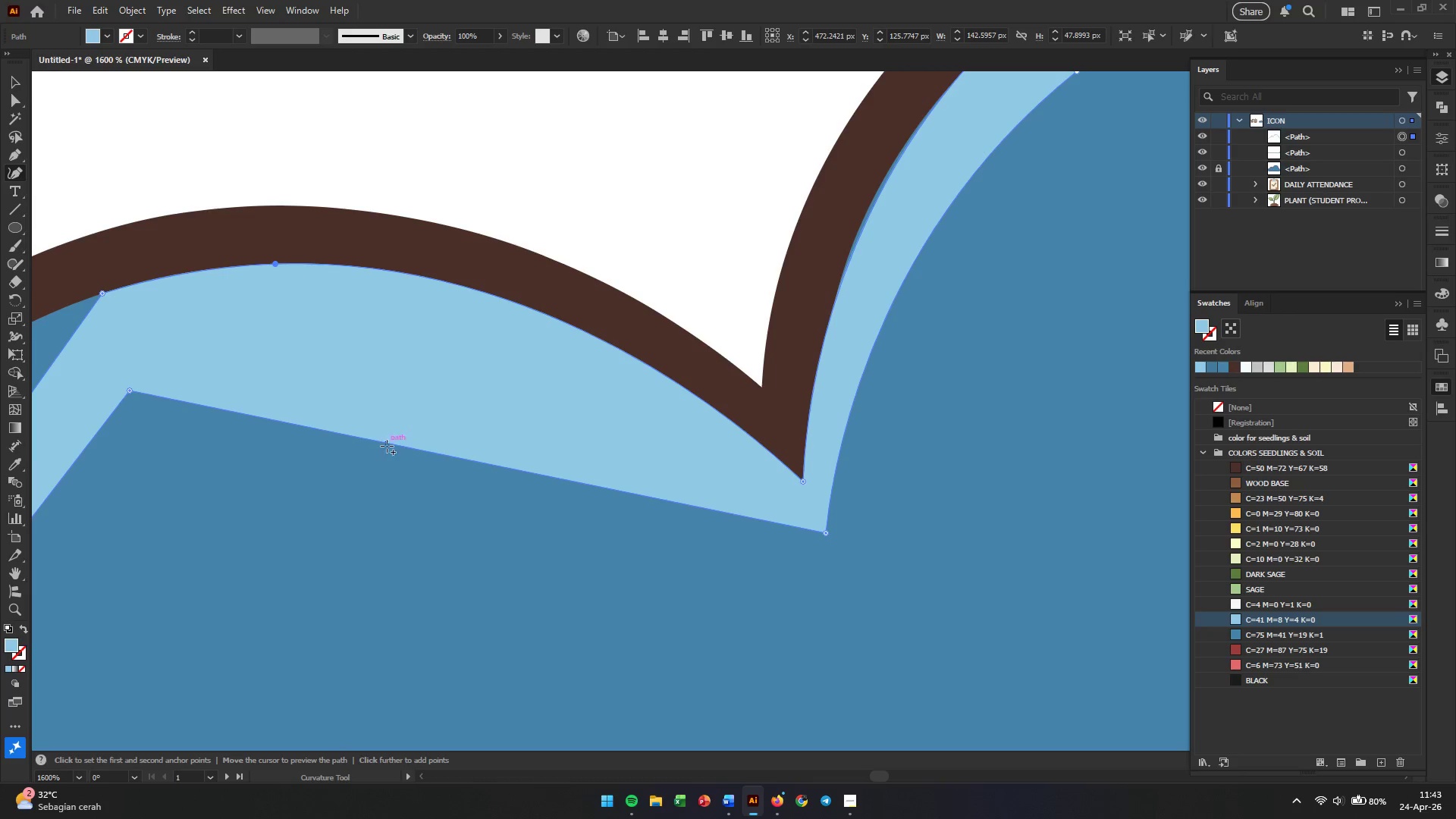 
left_click_drag(start_coordinate=[387, 446], to_coordinate=[379, 360])
 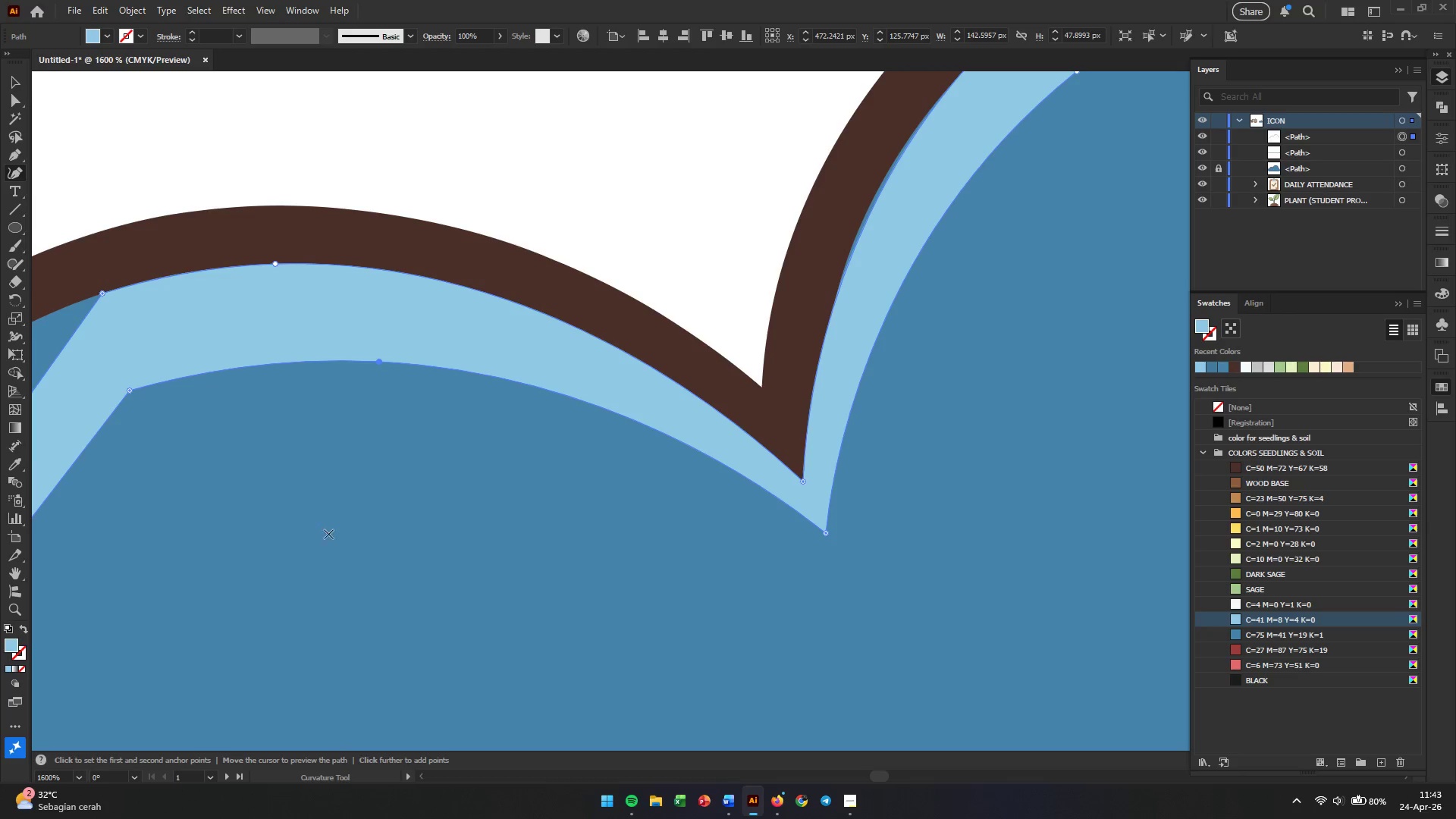 
hold_key(key=Space, duration=0.69)
 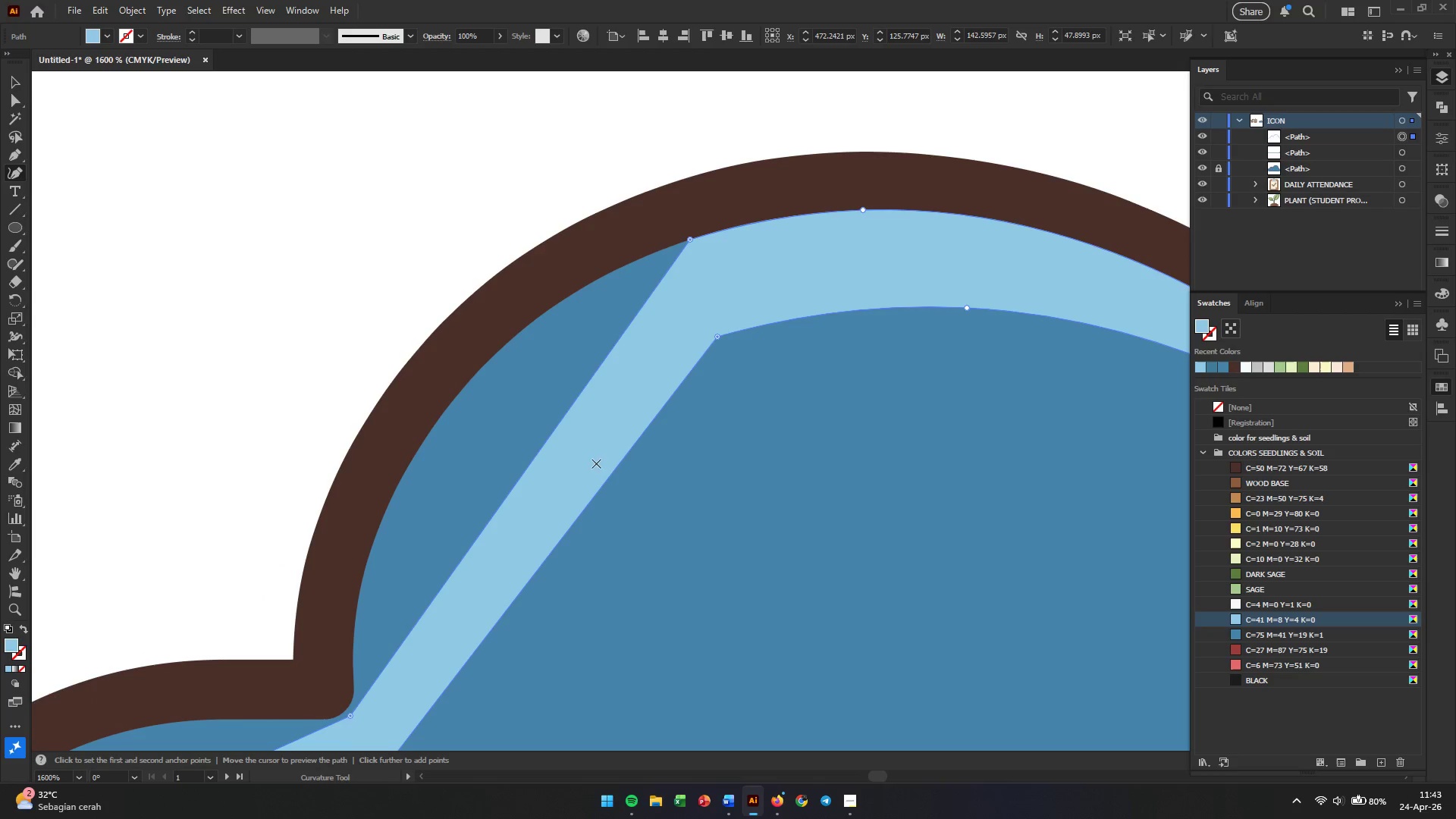 
left_click_drag(start_coordinate=[284, 575], to_coordinate=[874, 520])
 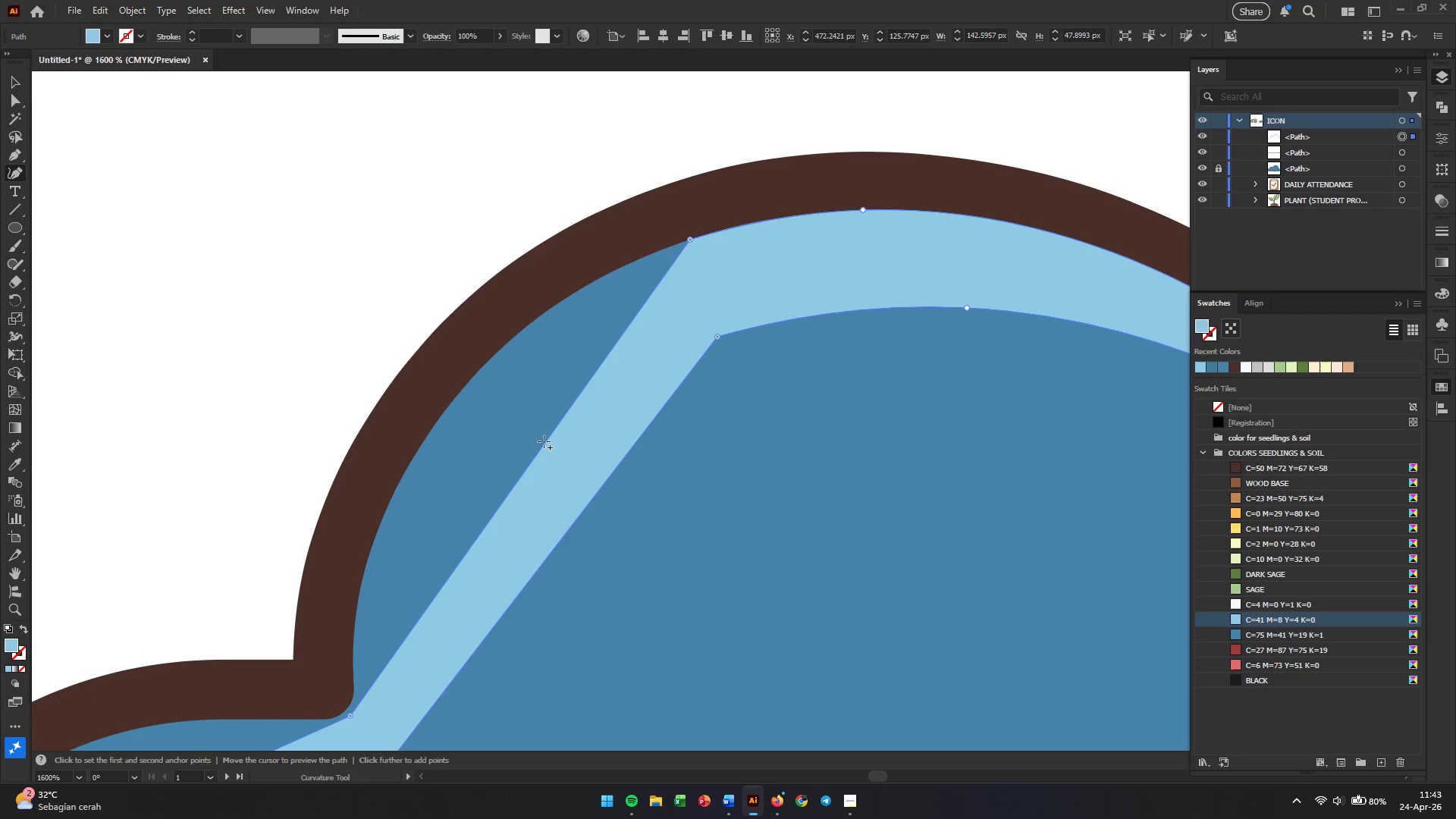 
left_click_drag(start_coordinate=[544, 450], to_coordinate=[439, 410])
 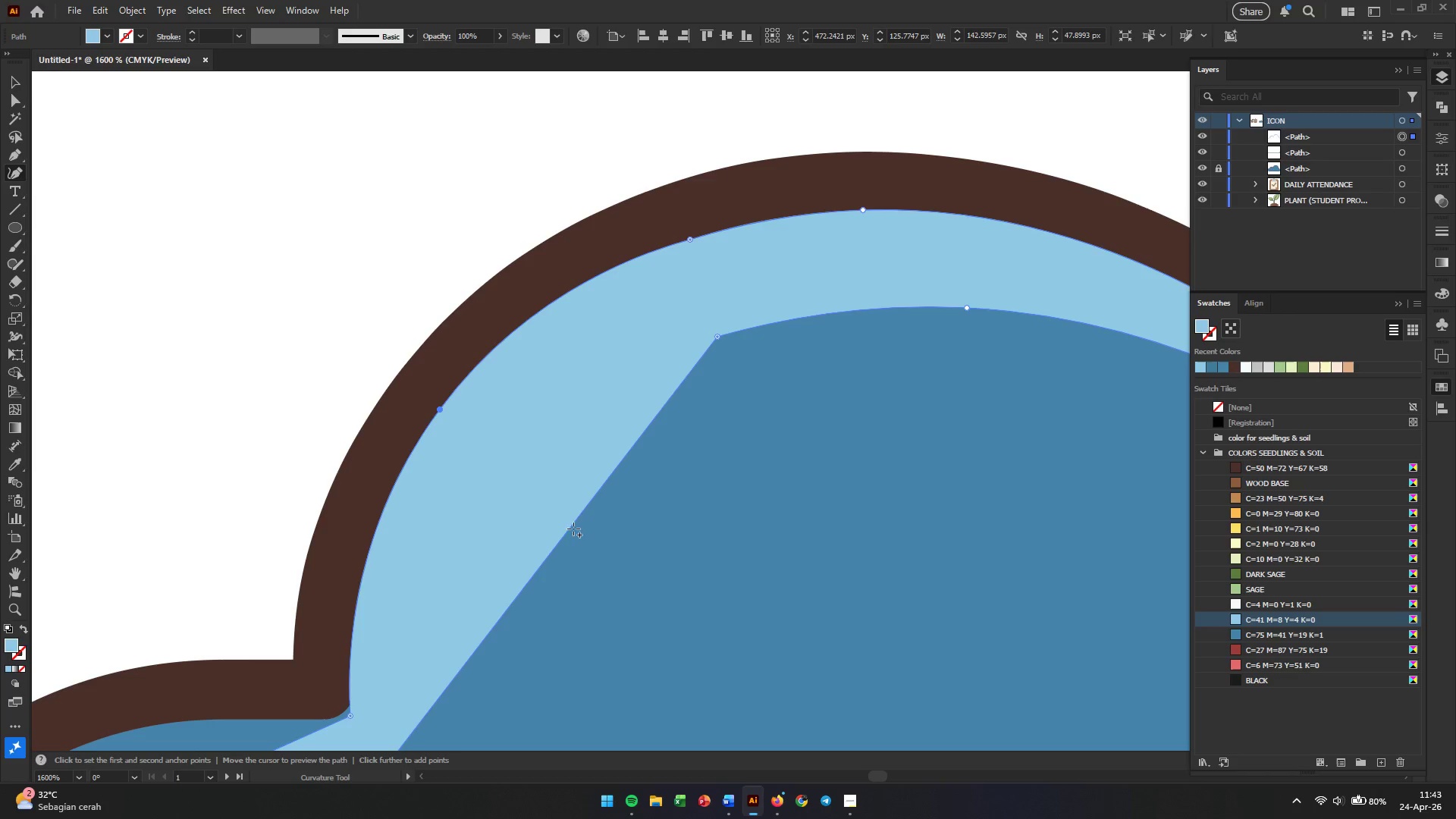 
left_click_drag(start_coordinate=[572, 525], to_coordinate=[523, 463])
 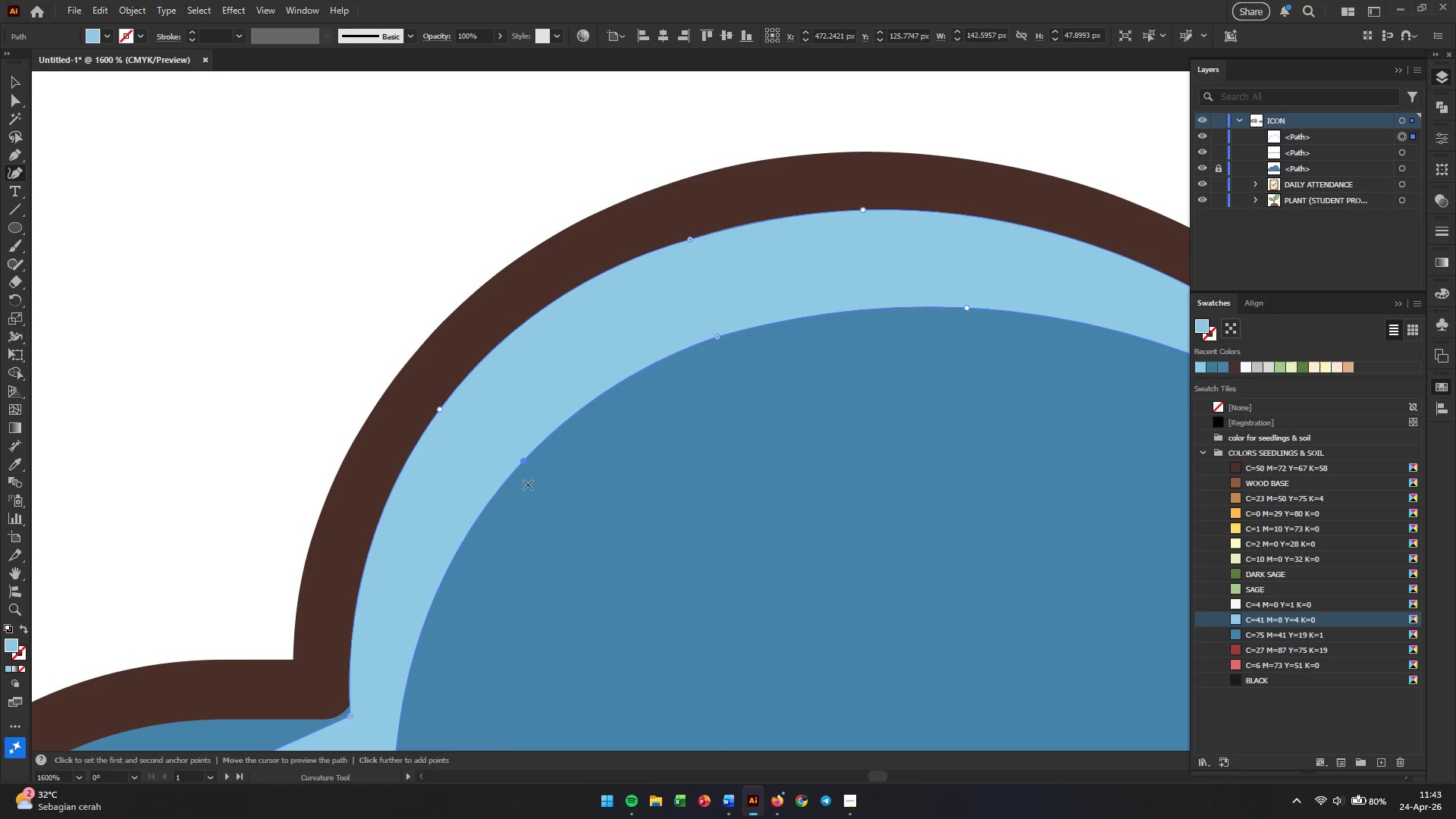 
hold_key(key=Space, duration=0.83)
 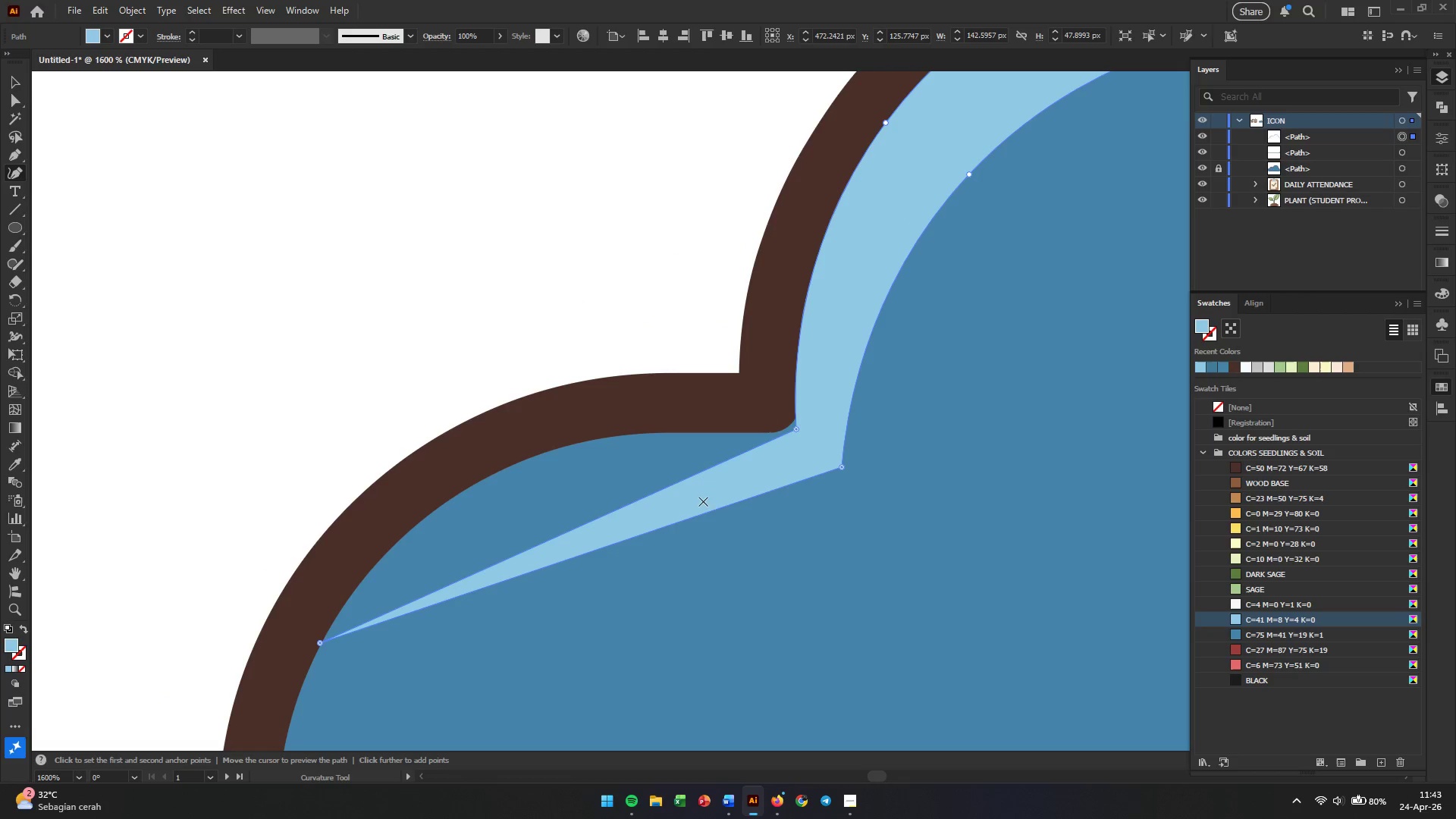 
left_click_drag(start_coordinate=[526, 612], to_coordinate=[973, 325])
 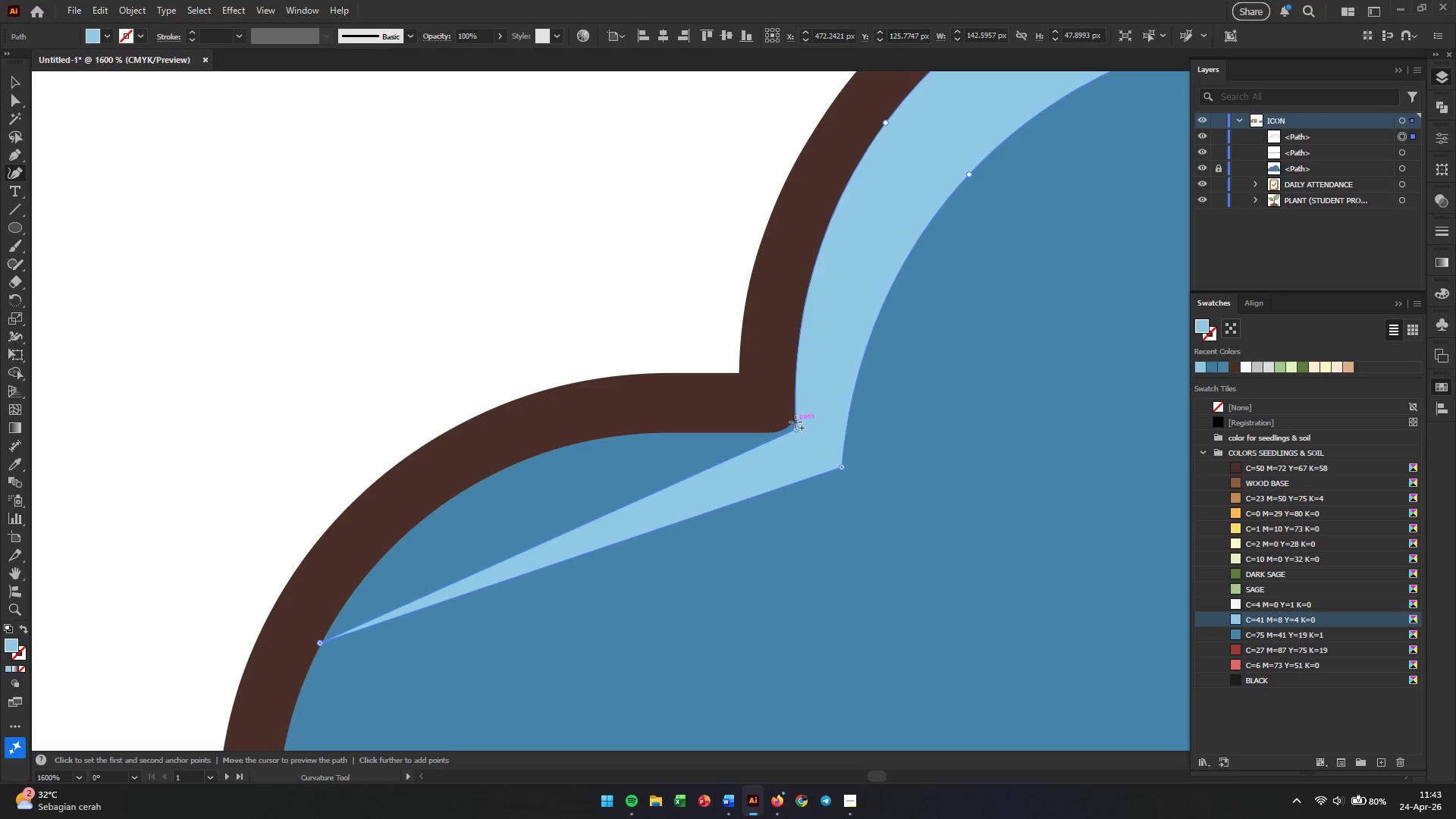 
left_click_drag(start_coordinate=[799, 425], to_coordinate=[792, 425])
 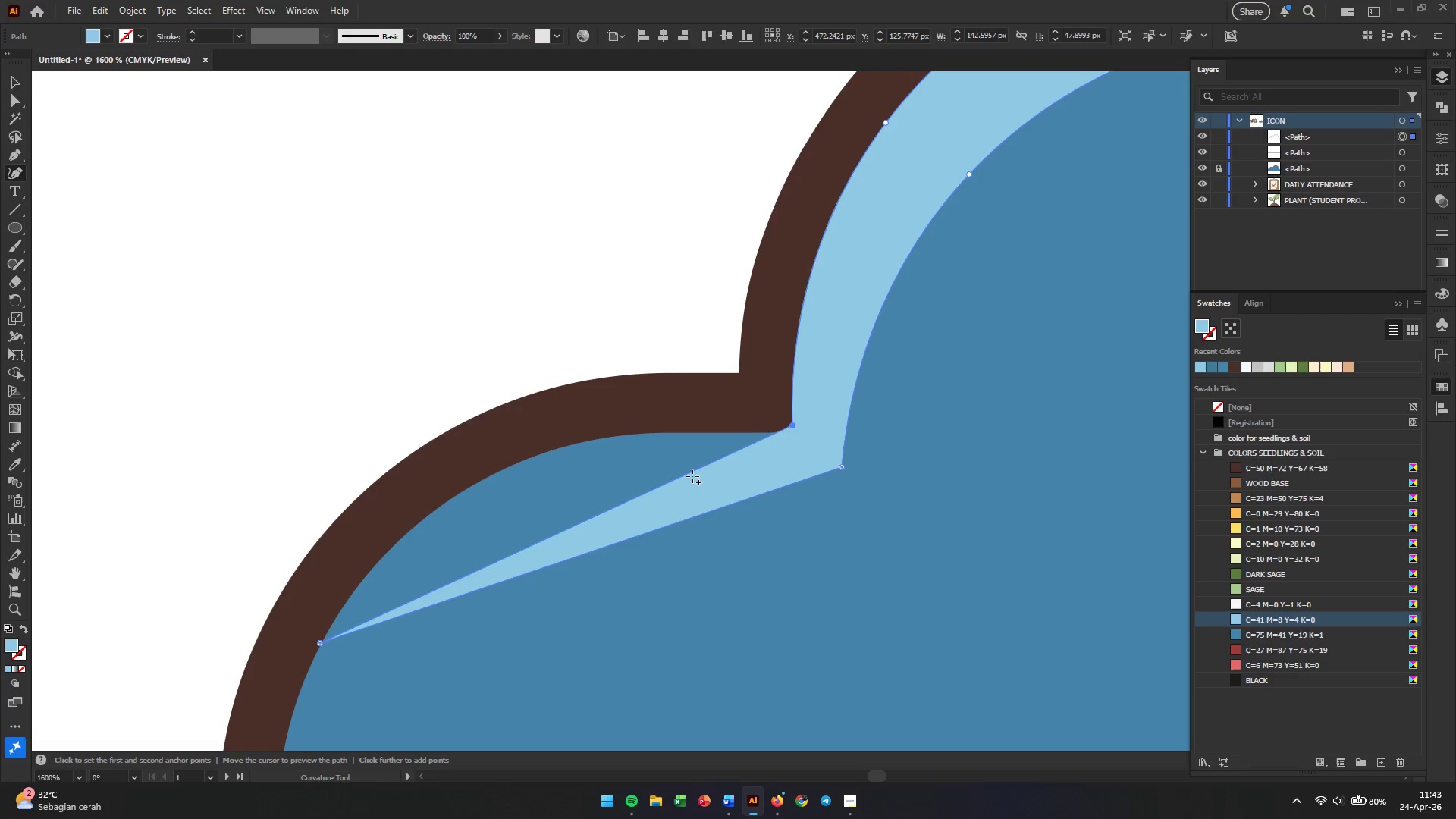 
left_click_drag(start_coordinate=[692, 476], to_coordinate=[460, 482])
 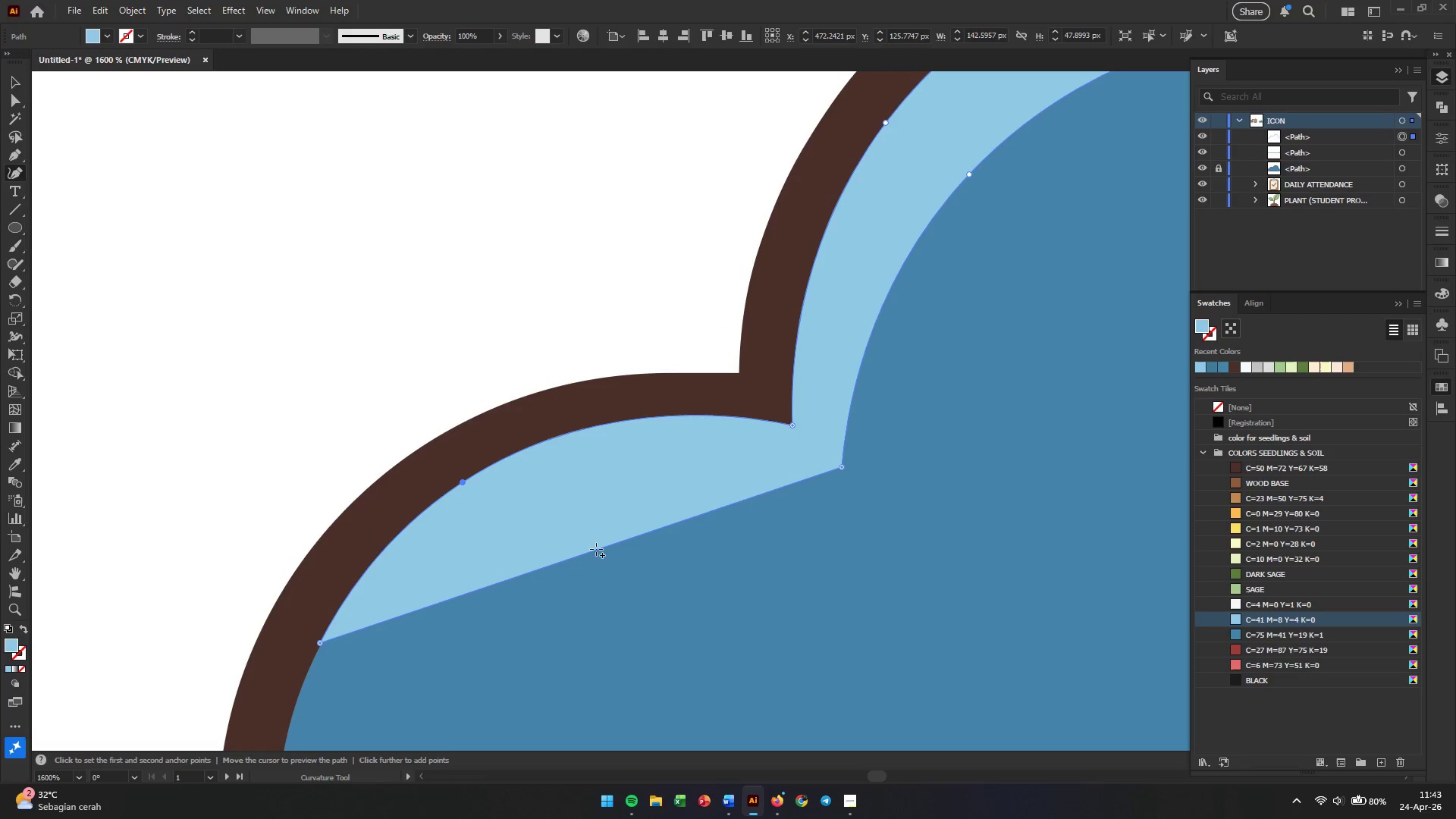 
left_click_drag(start_coordinate=[596, 549], to_coordinate=[537, 491])
 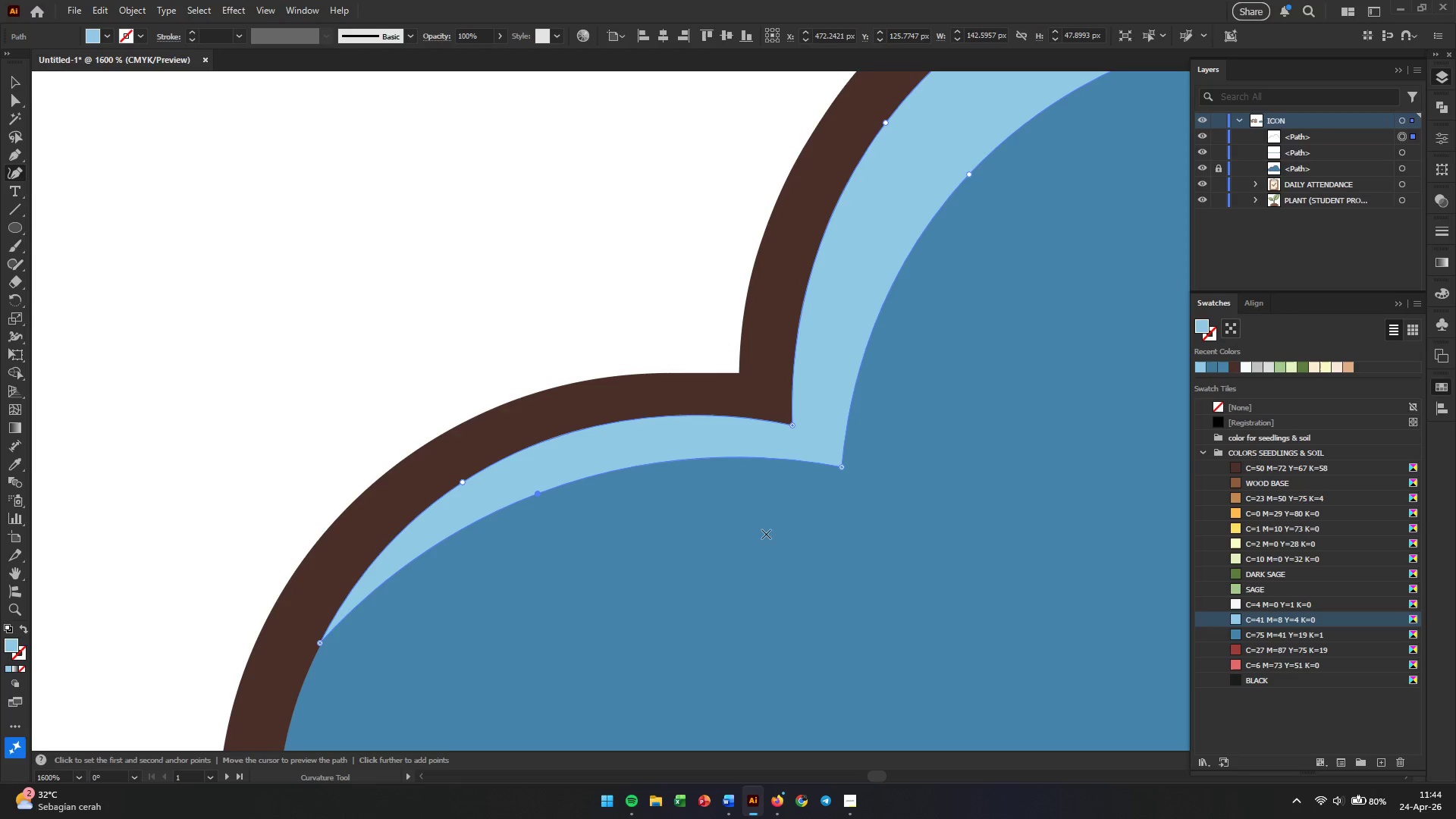 
hold_key(key=AltLeft, duration=0.61)
scroll: coordinate [778, 538], scroll_direction: down, amount: 5.0
 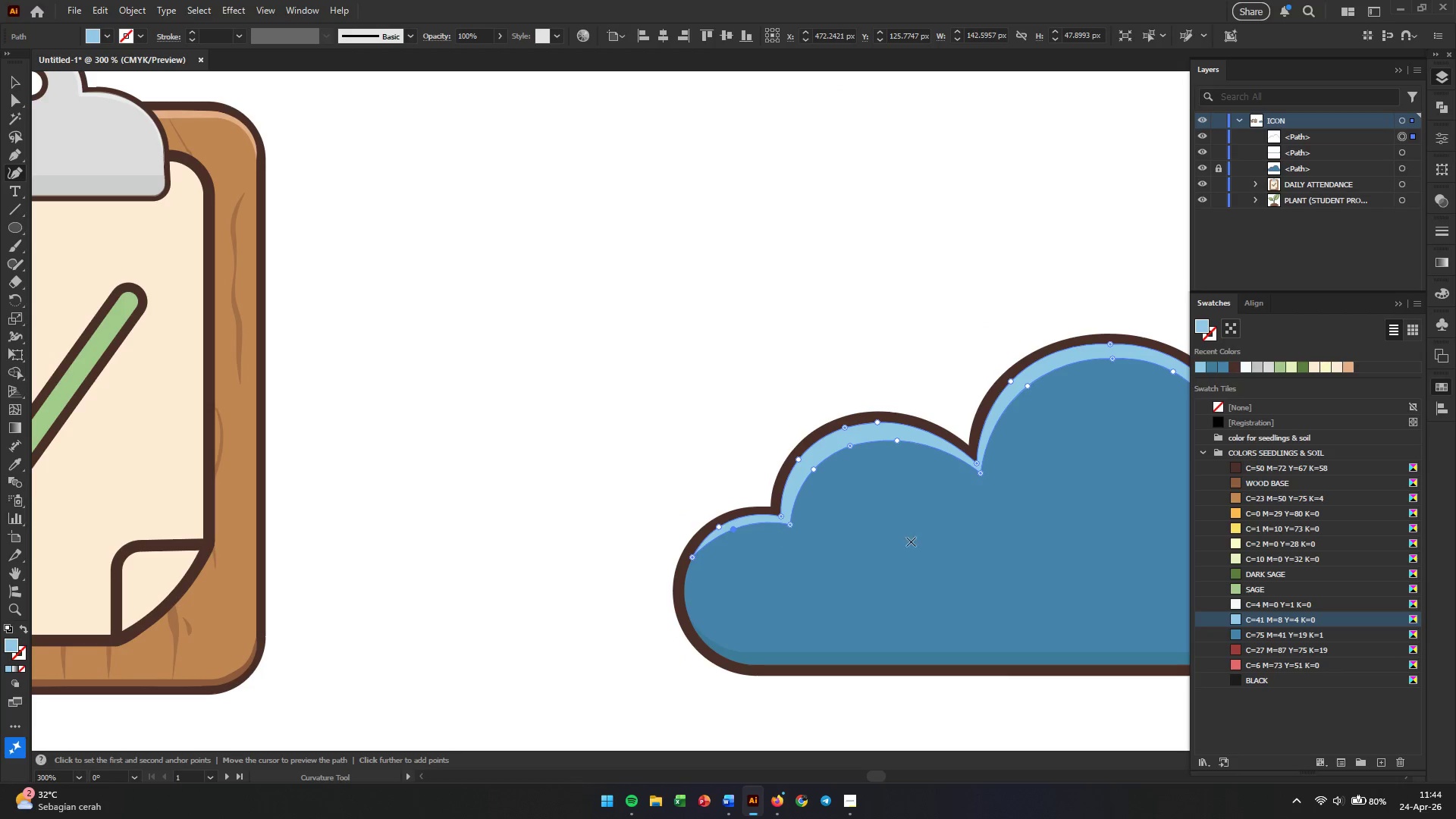 
hold_key(key=Space, duration=0.97)
 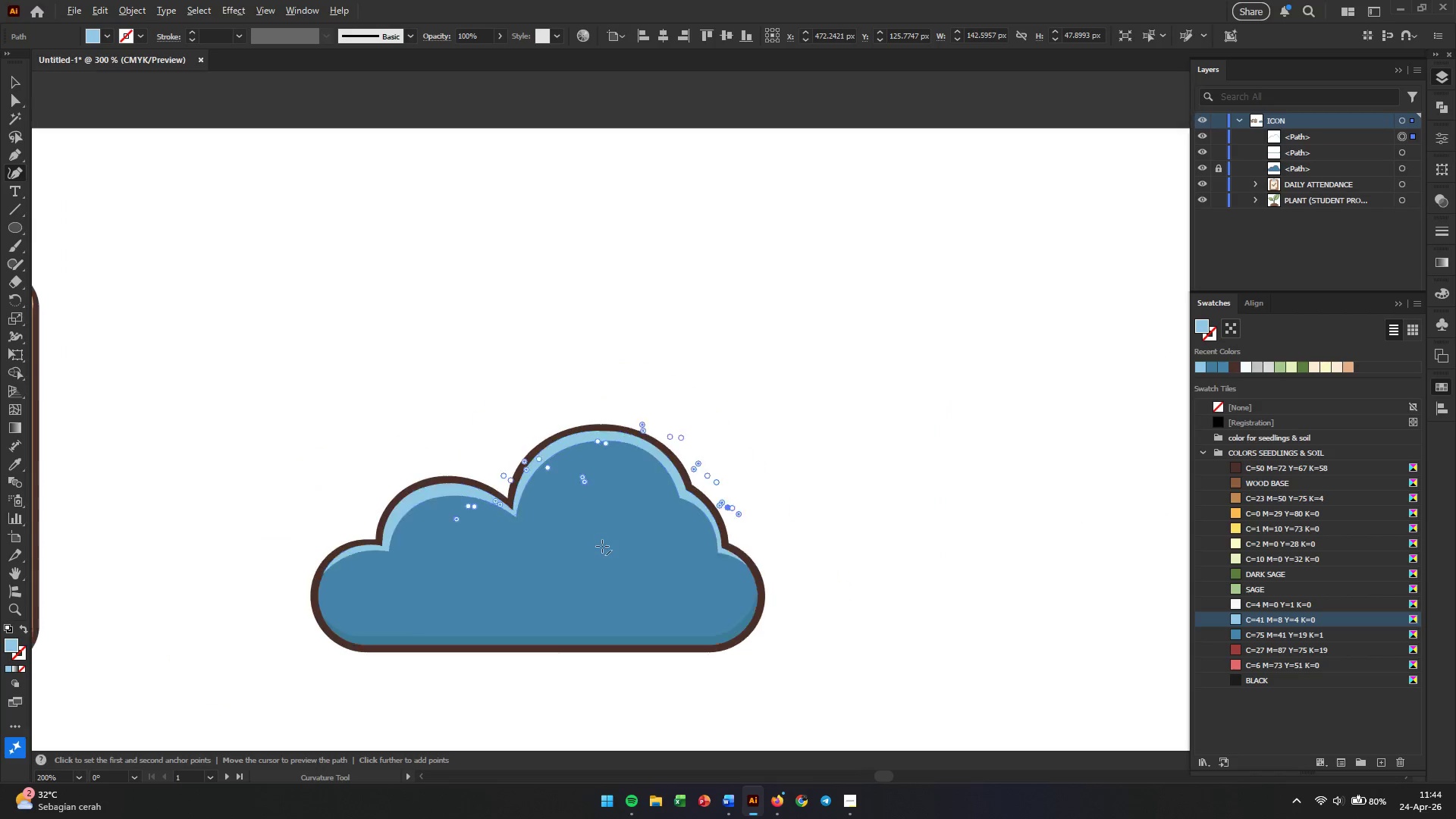 
left_click_drag(start_coordinate=[956, 543], to_coordinate=[447, 573])
 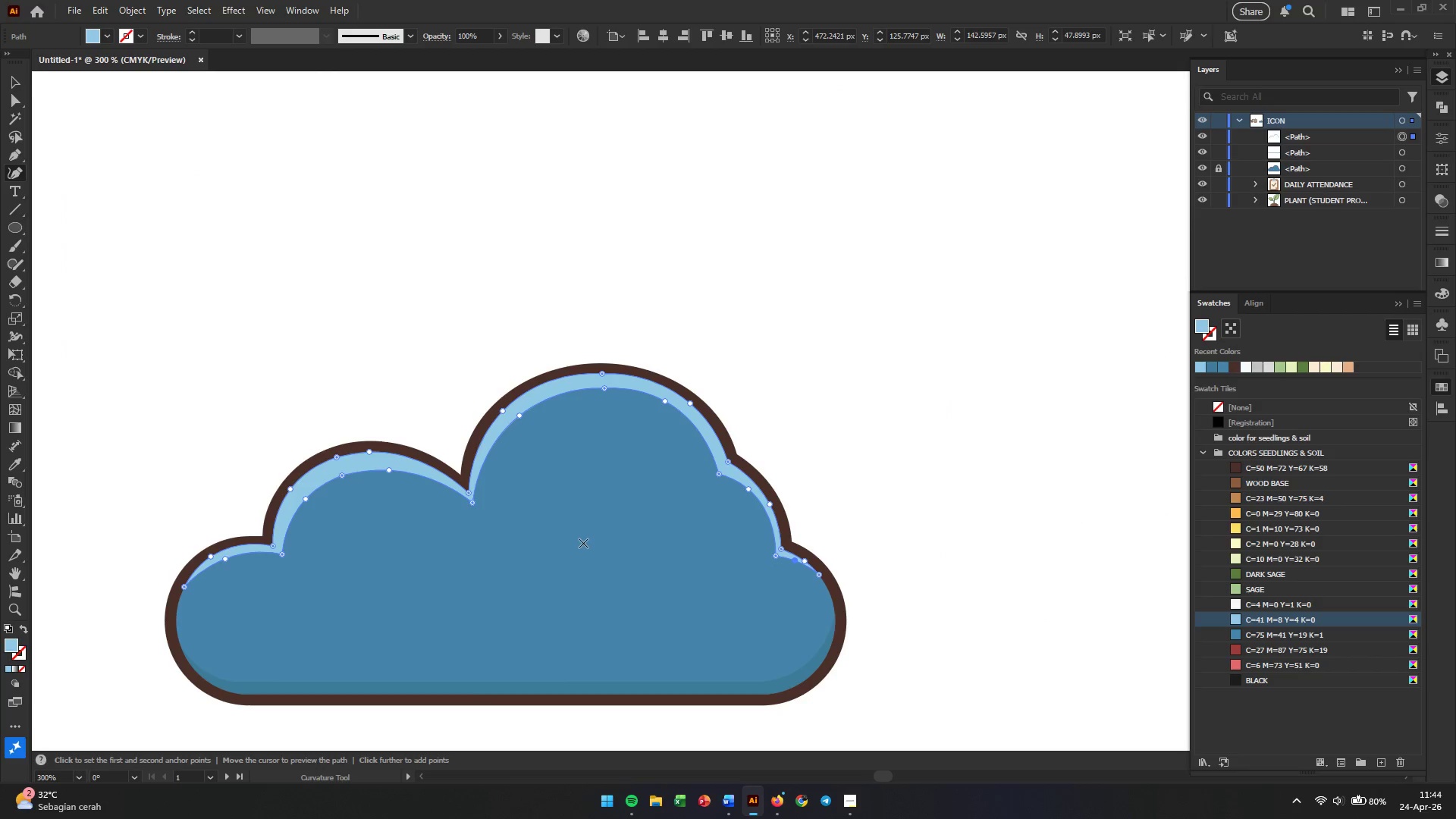 
hold_key(key=AltLeft, duration=0.33)
scroll: coordinate [602, 546], scroll_direction: down, amount: 1.0
 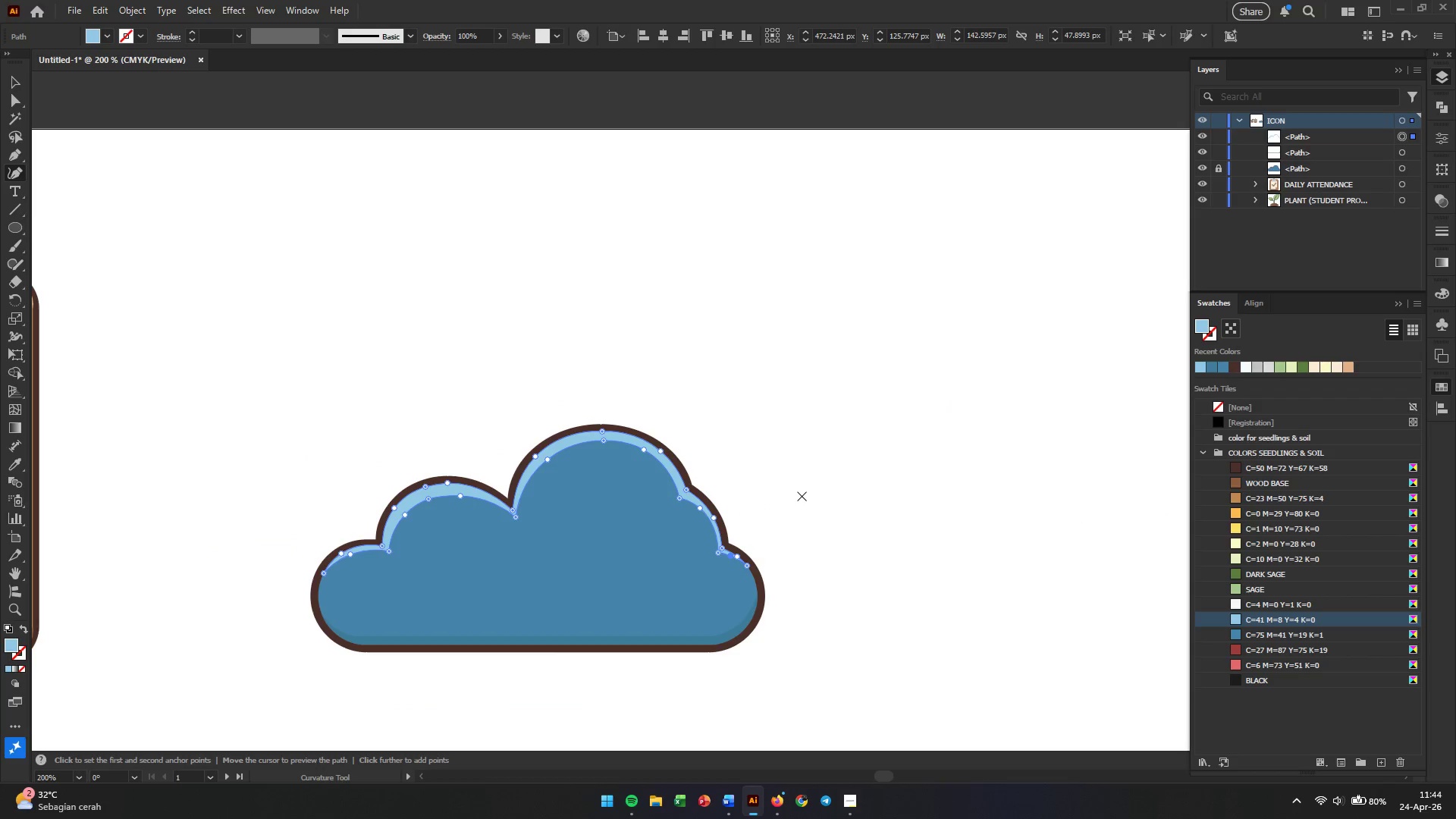 
key(V)
 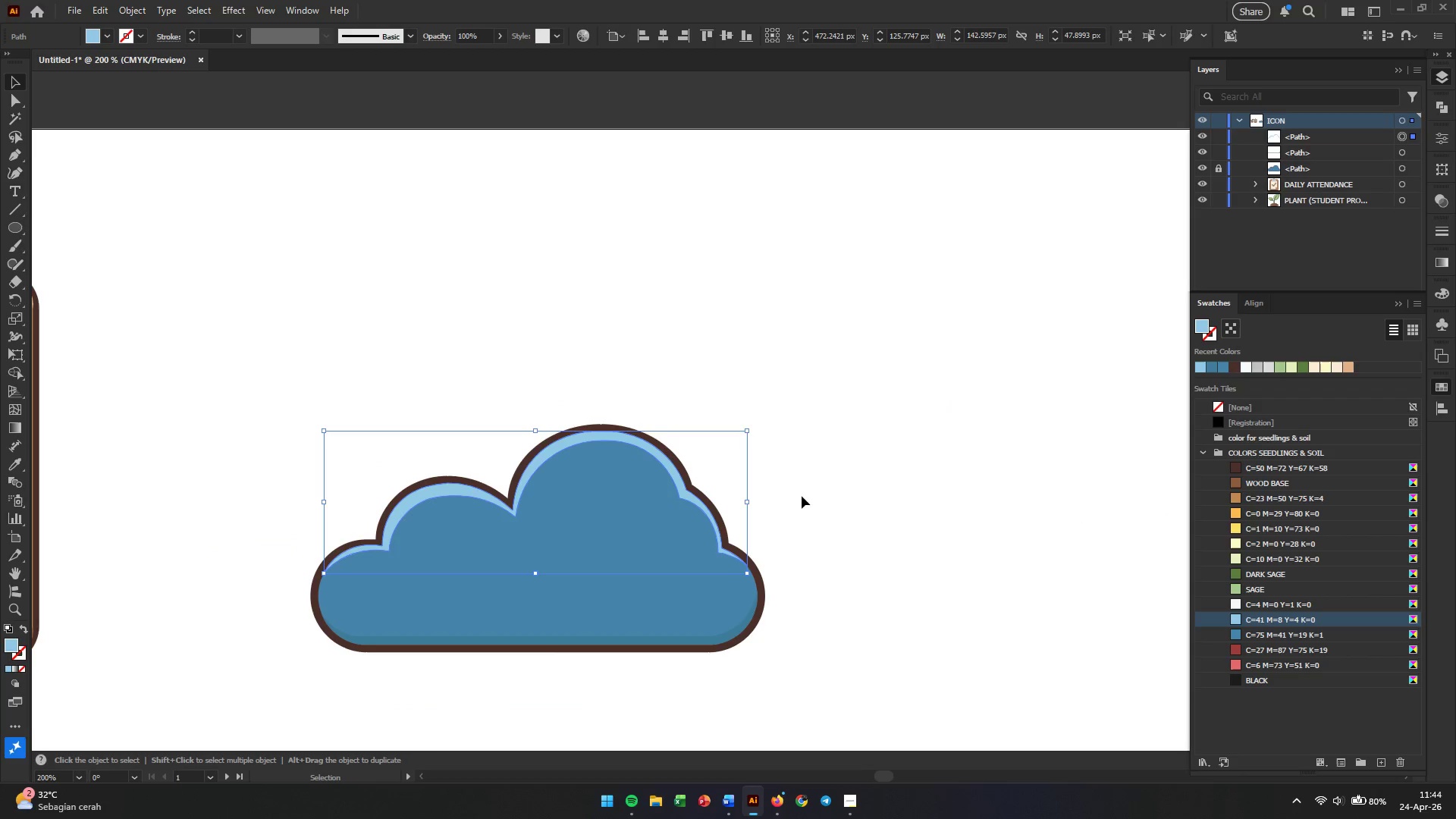 
left_click([802, 496])
 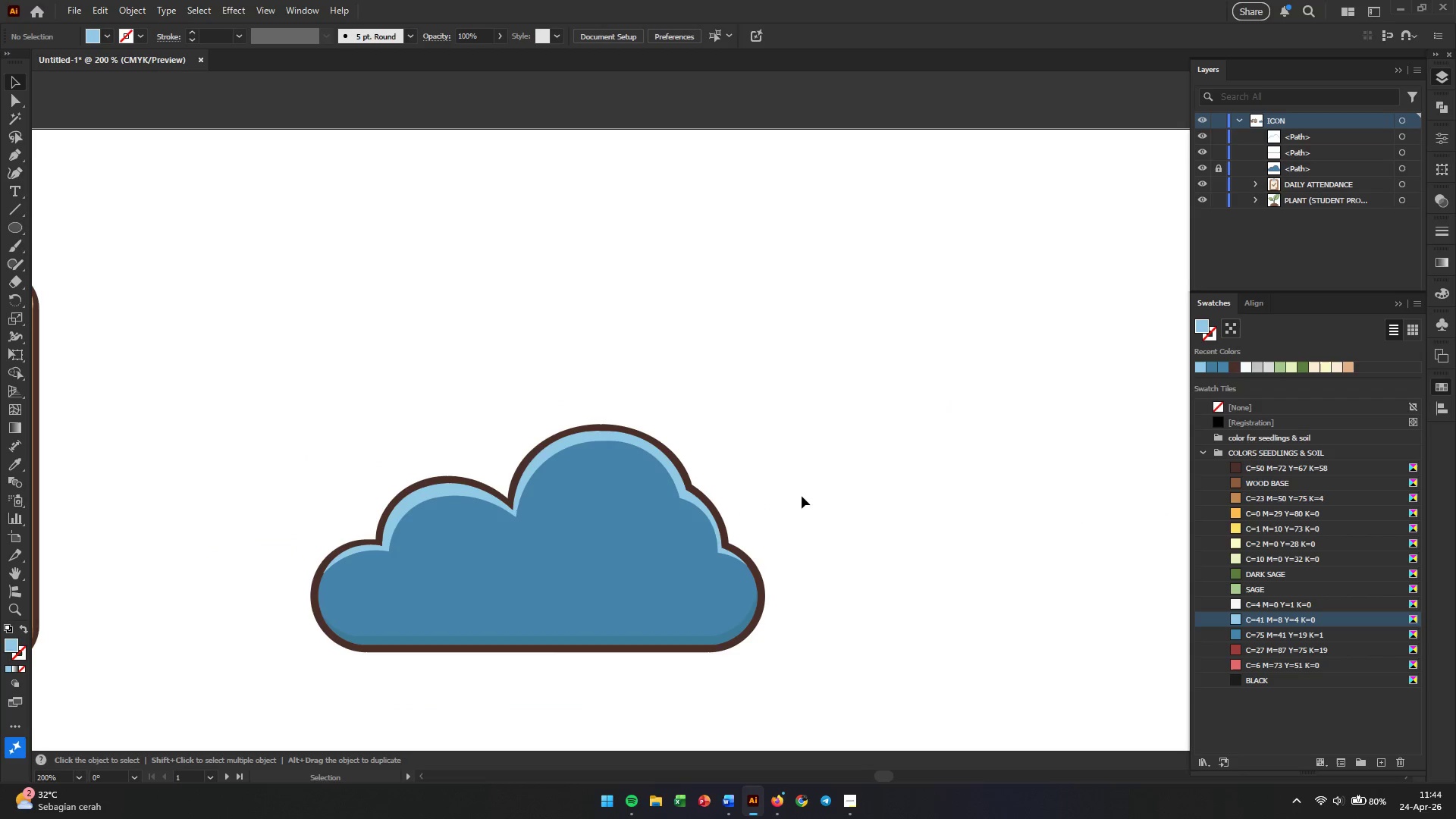 
wait(5.75)
 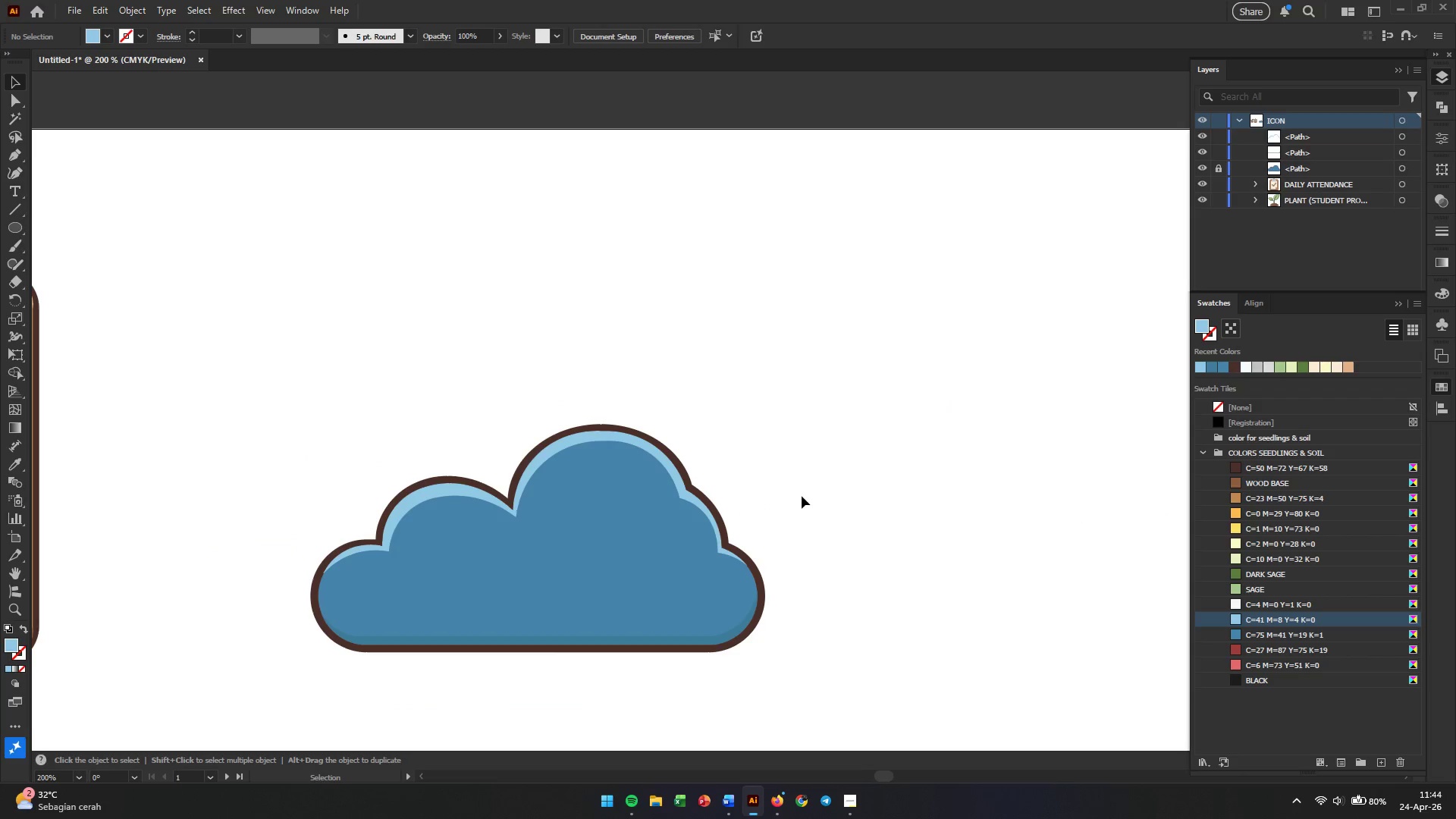 
left_click([1442, 137])
 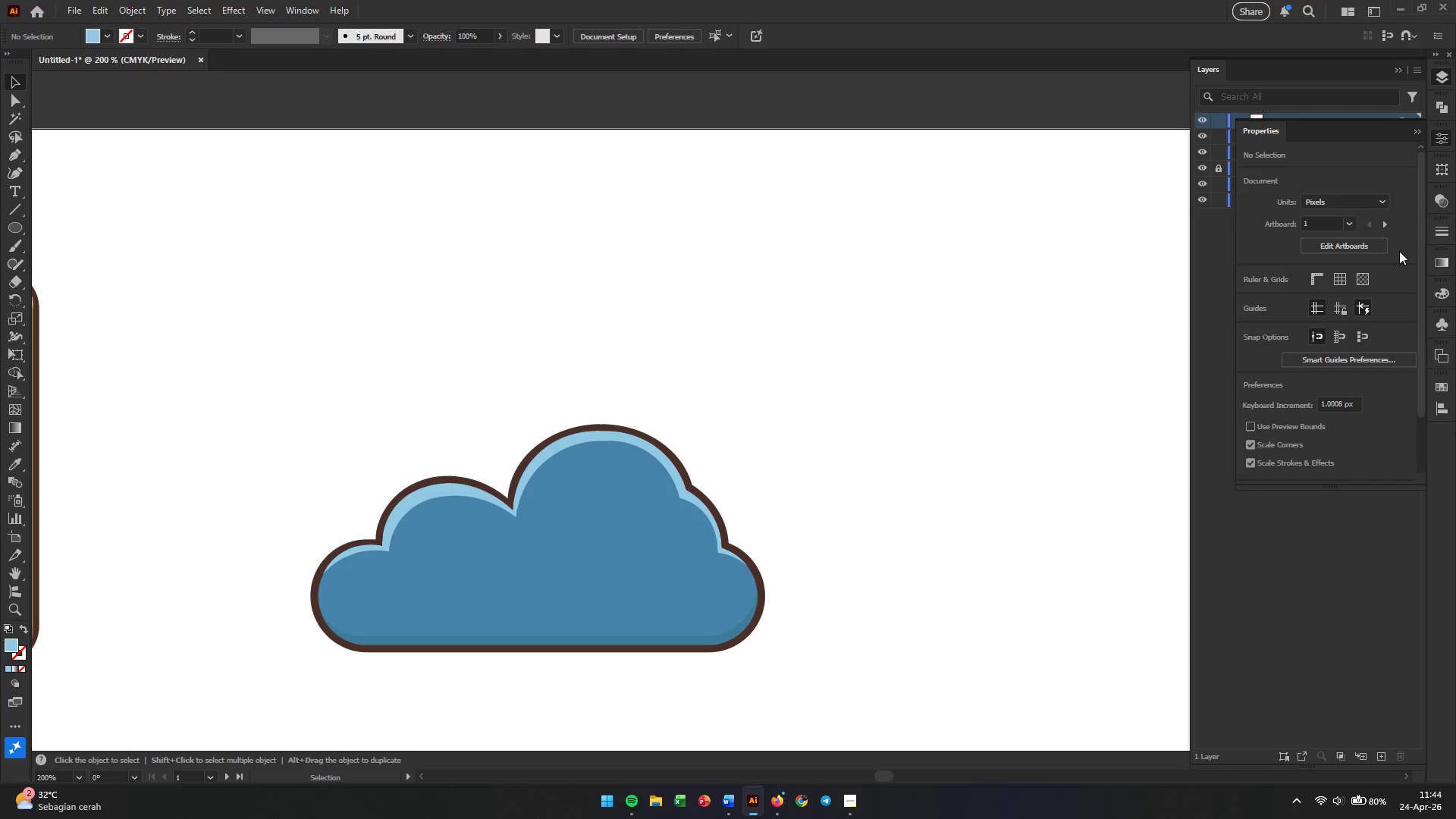 
scroll: coordinate [1385, 287], scroll_direction: down, amount: 3.0
 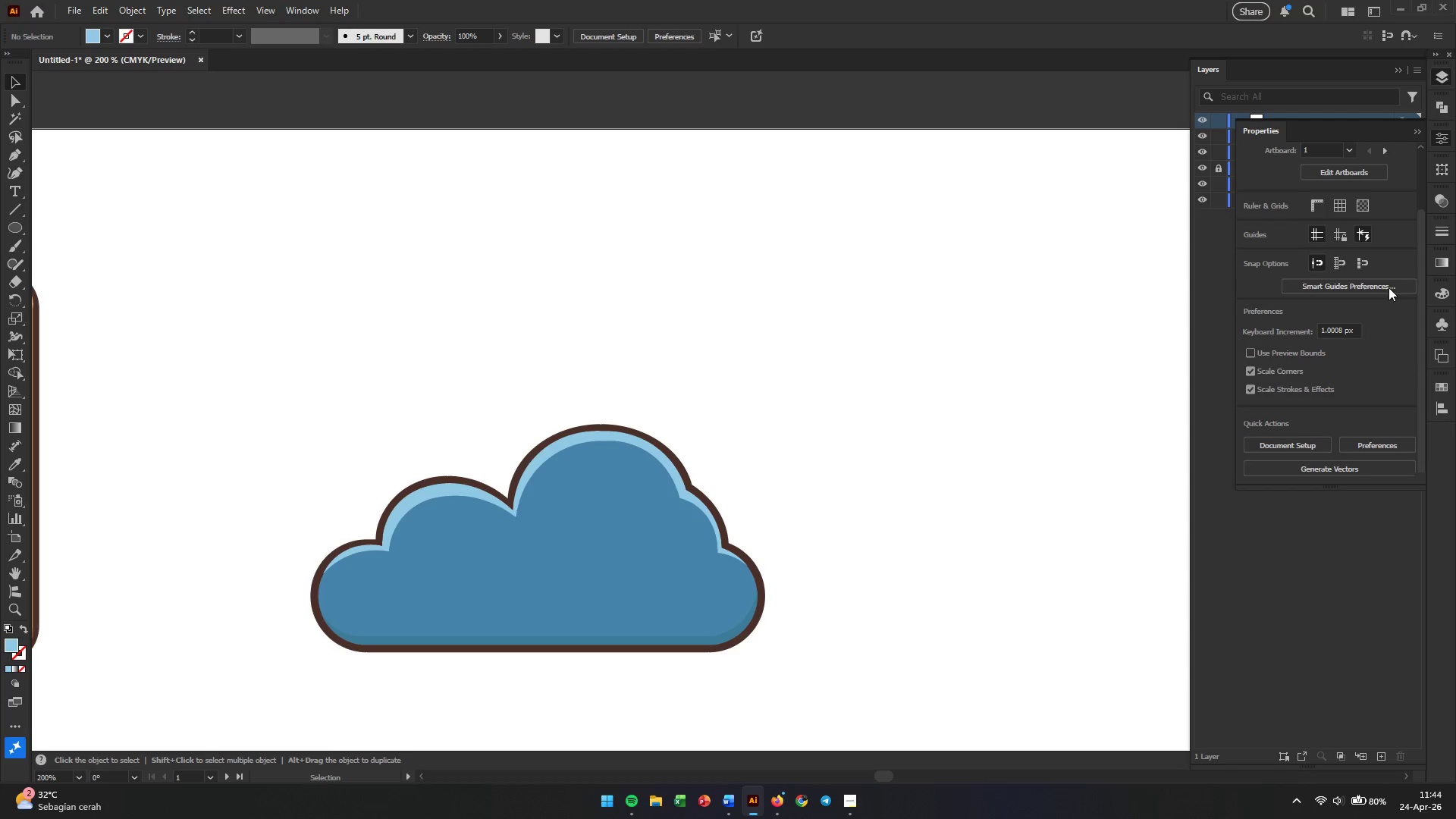 
scroll: coordinate [1389, 287], scroll_direction: up, amount: 8.0
 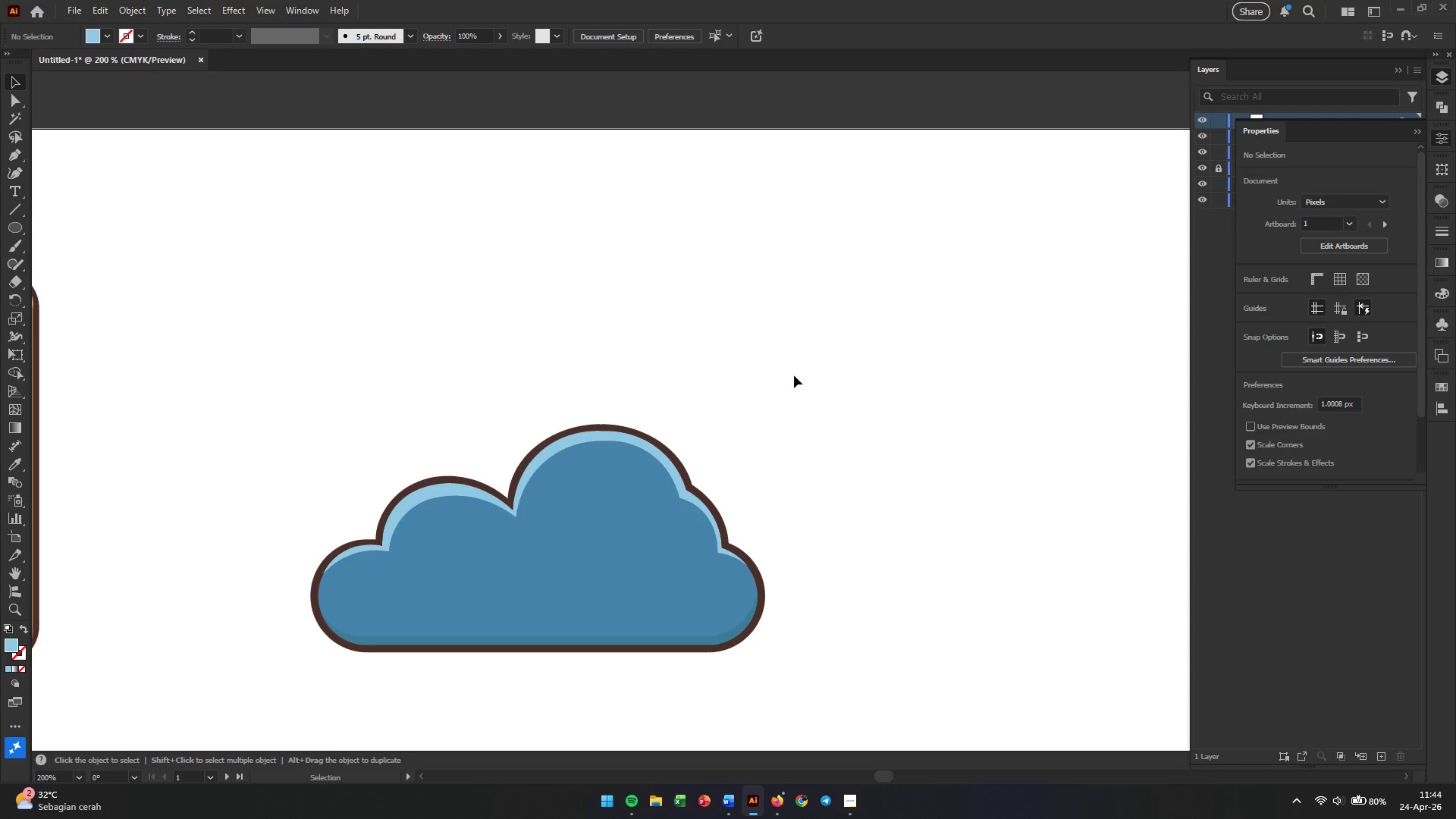 
key(V)
 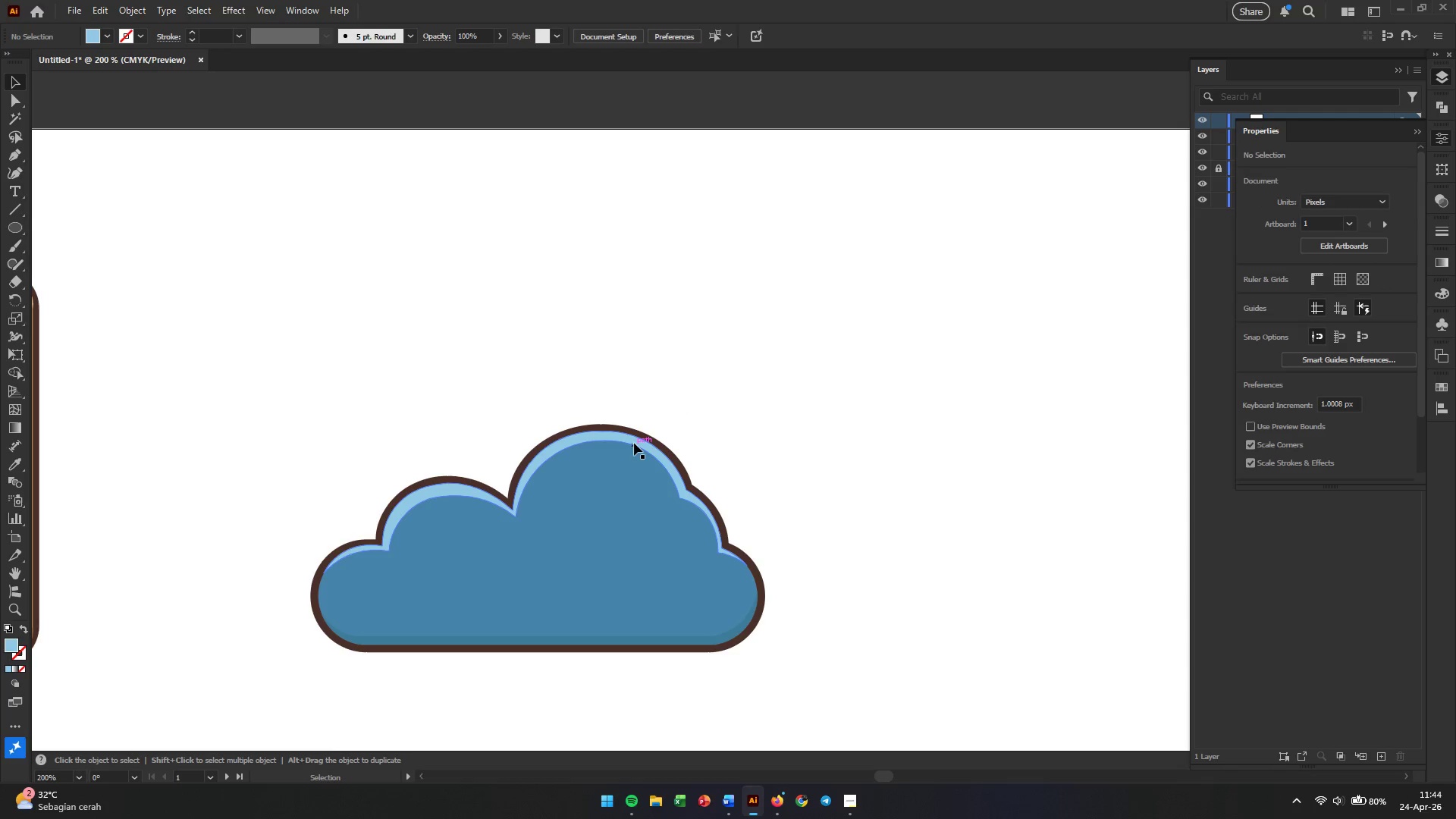 
left_click([633, 442])
 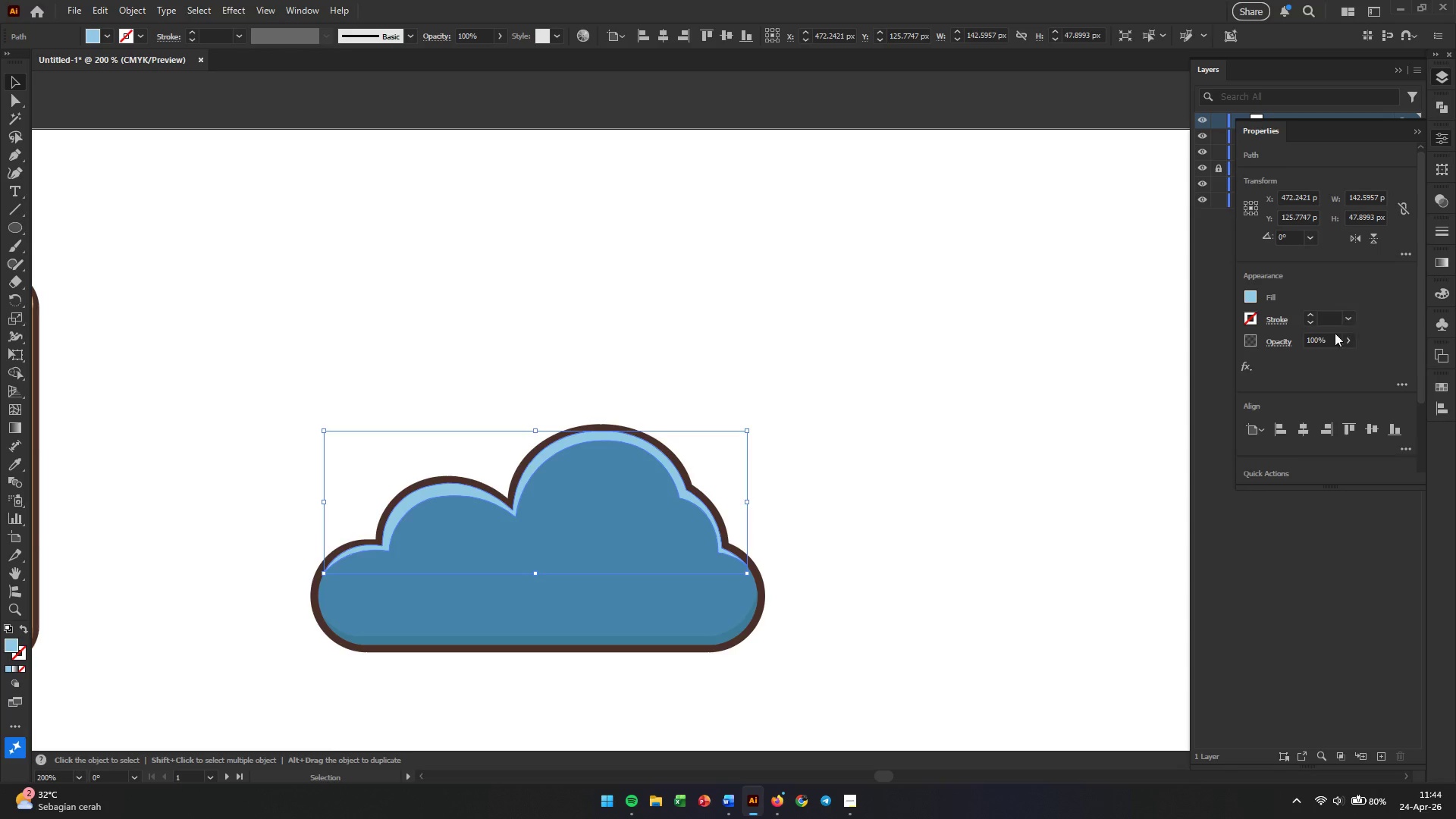 
double_click([1320, 340])
 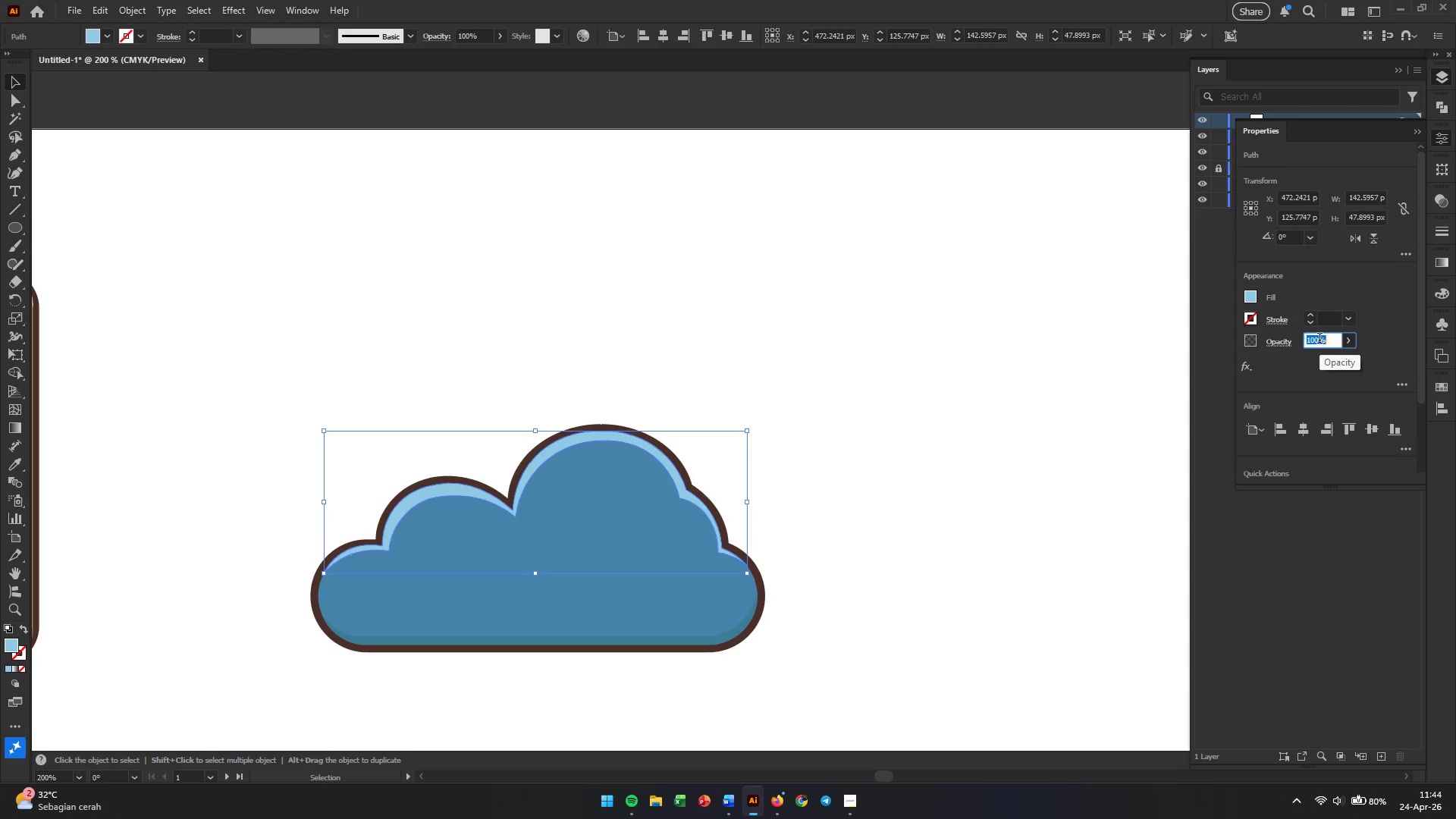 
triple_click([1320, 340])
 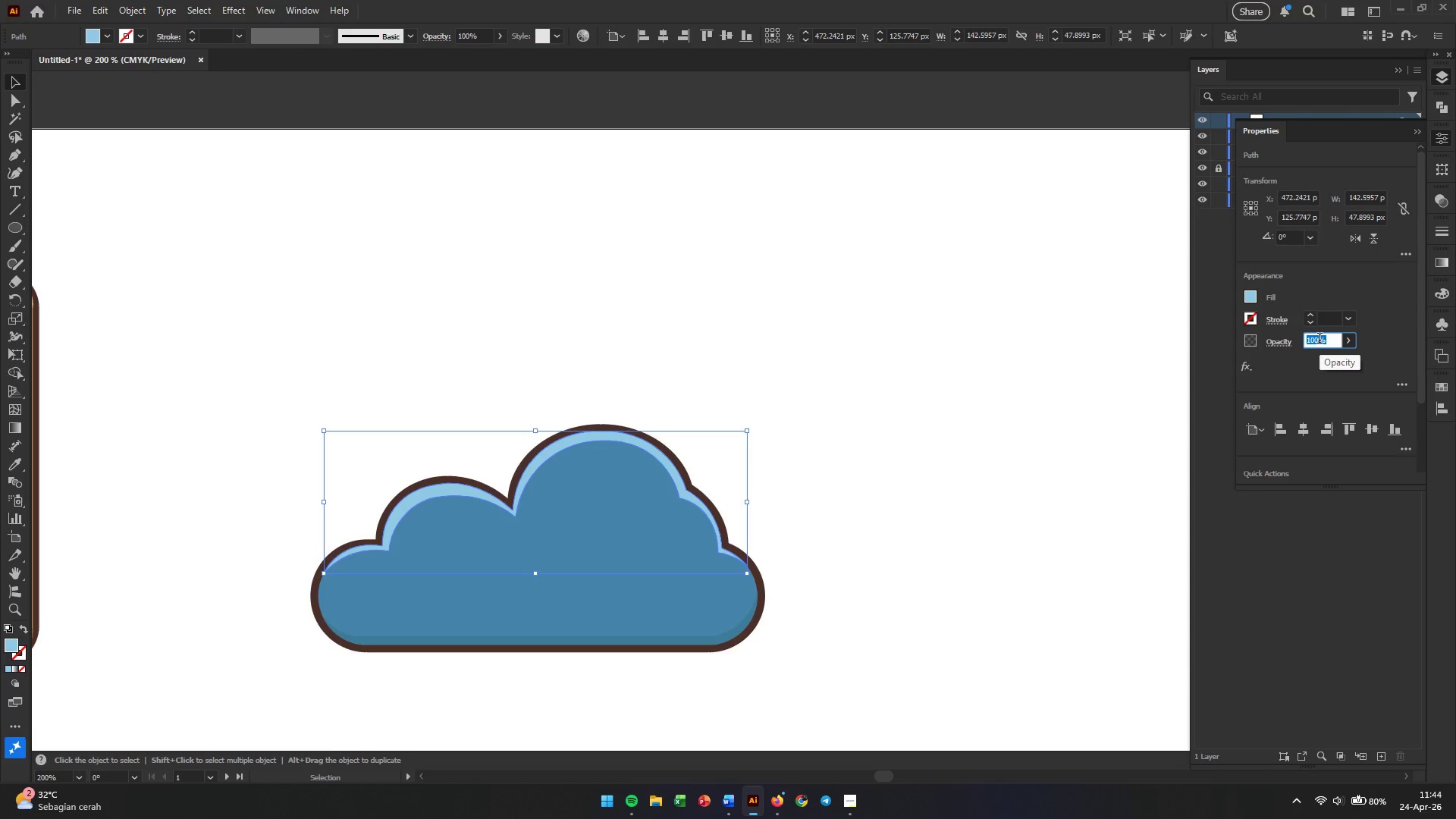 
key(Numpad5)
 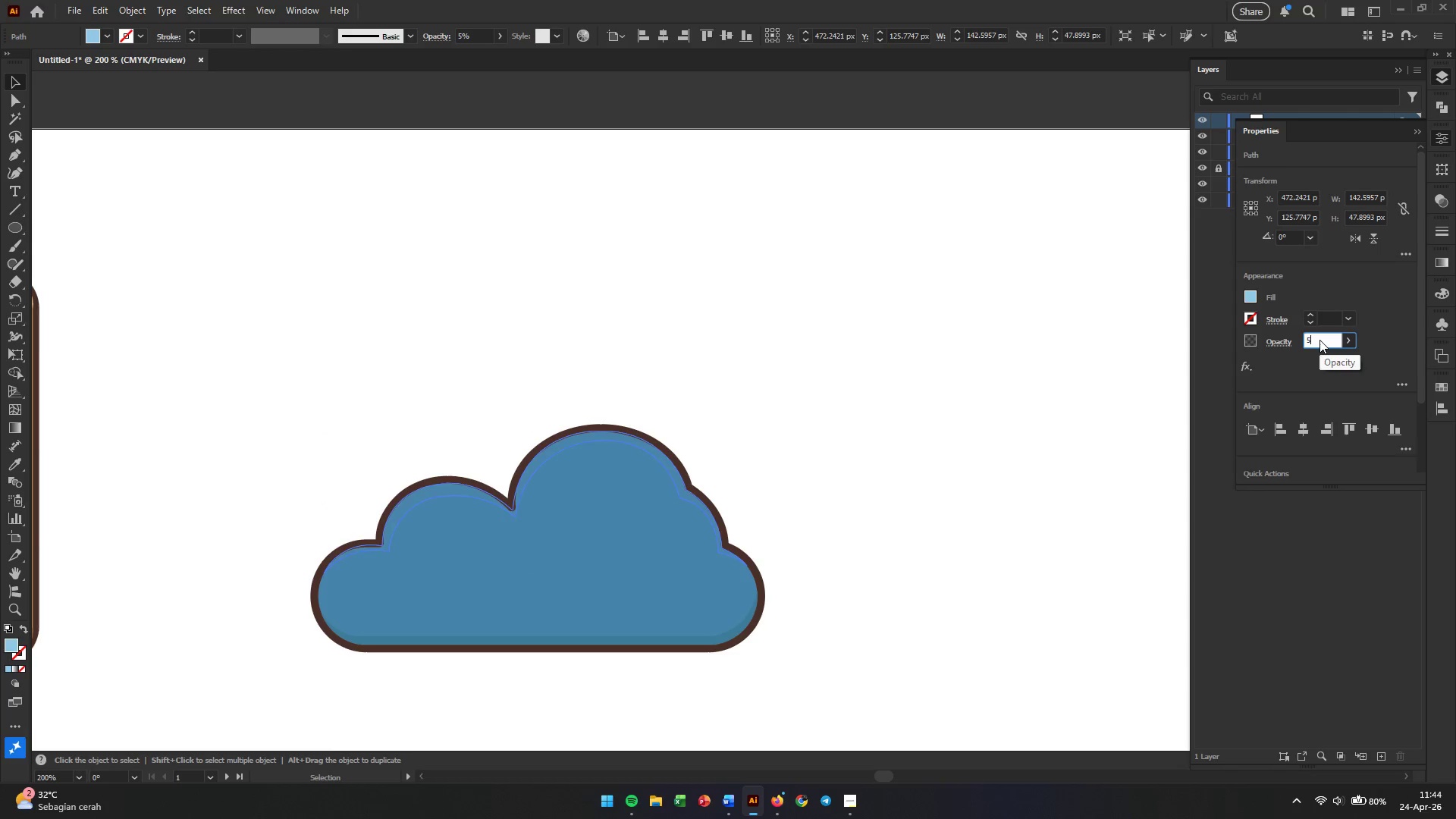 
key(Numpad0)
 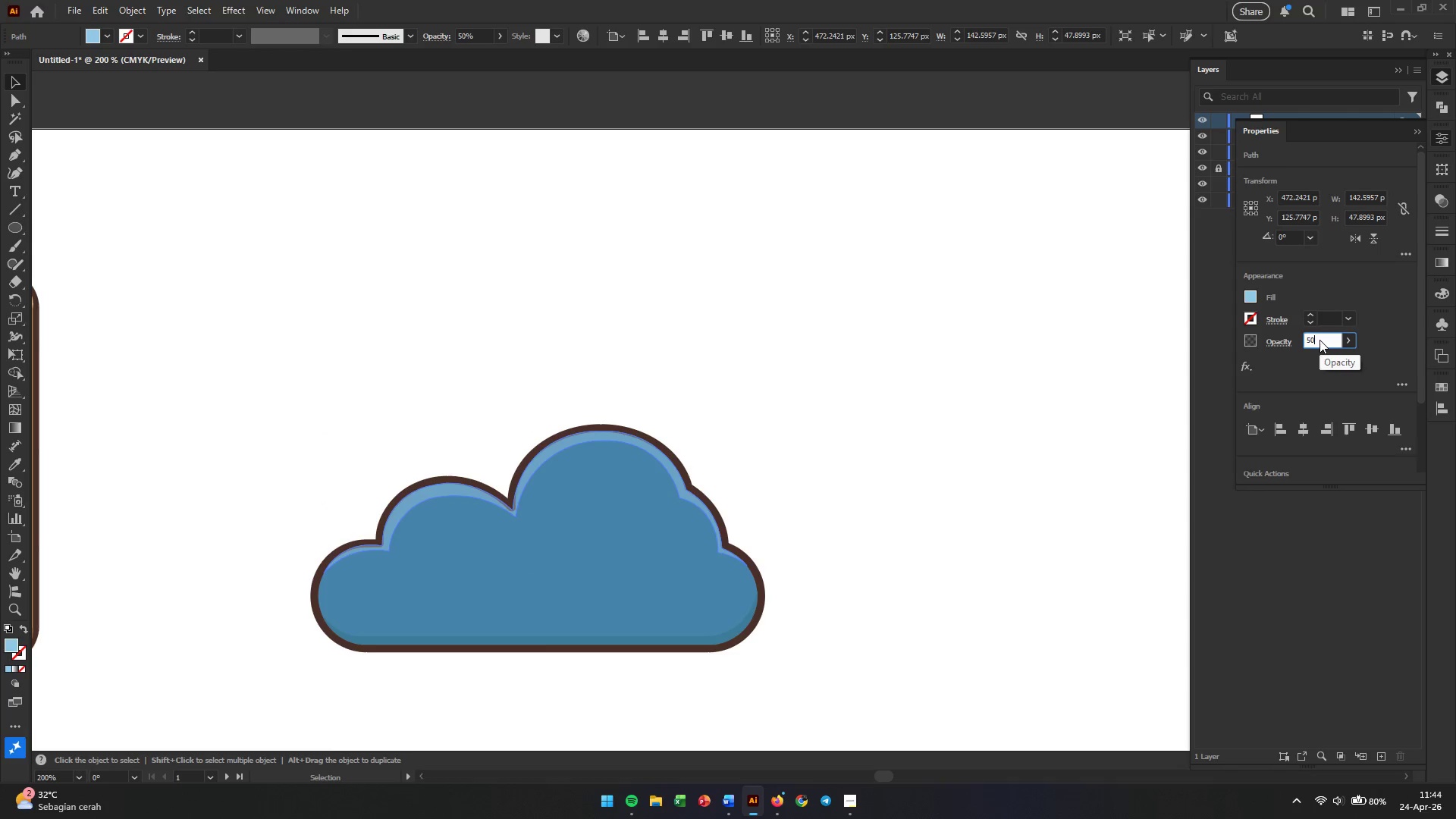 
key(Enter)
 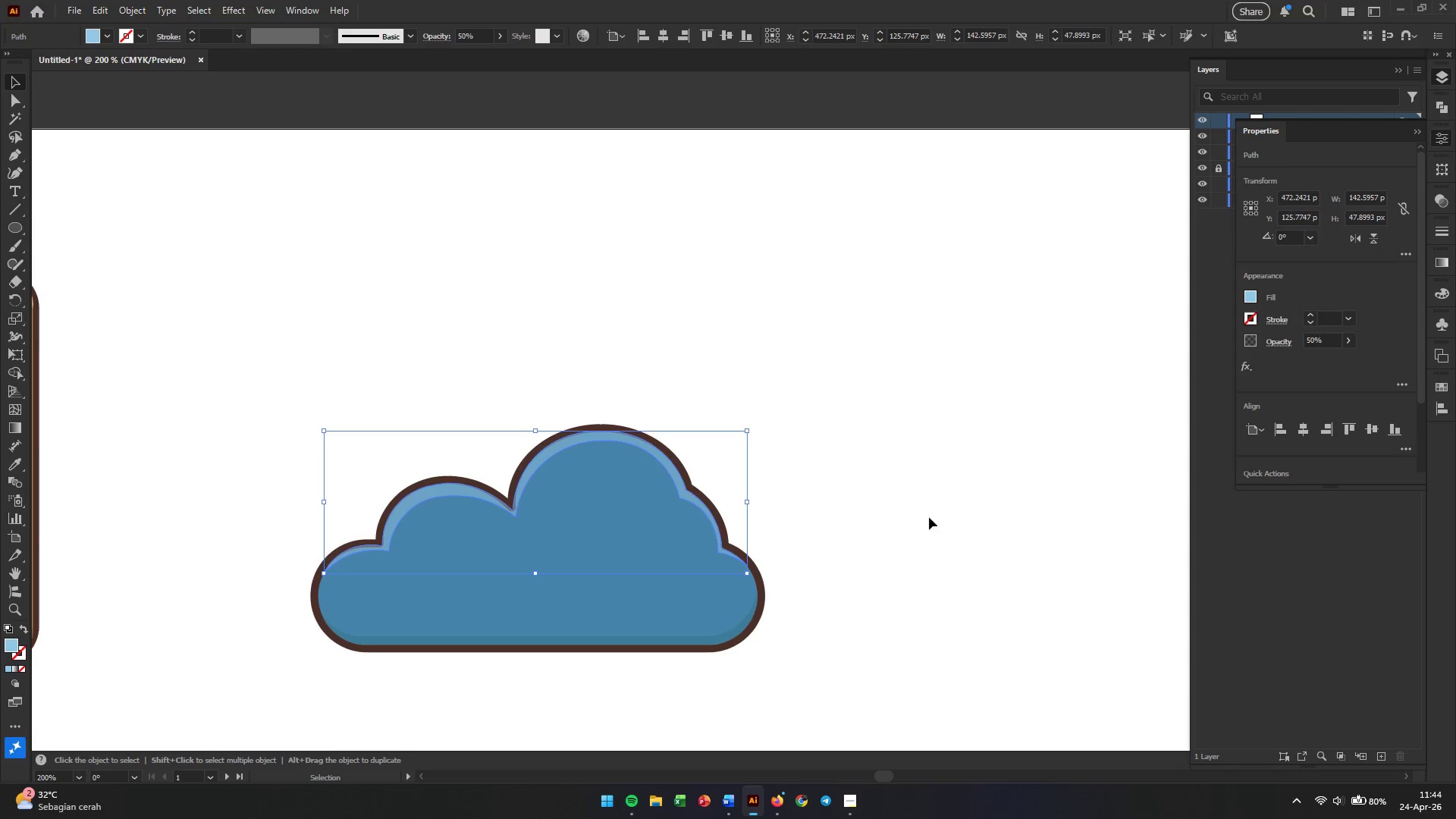 
left_click([817, 610])
 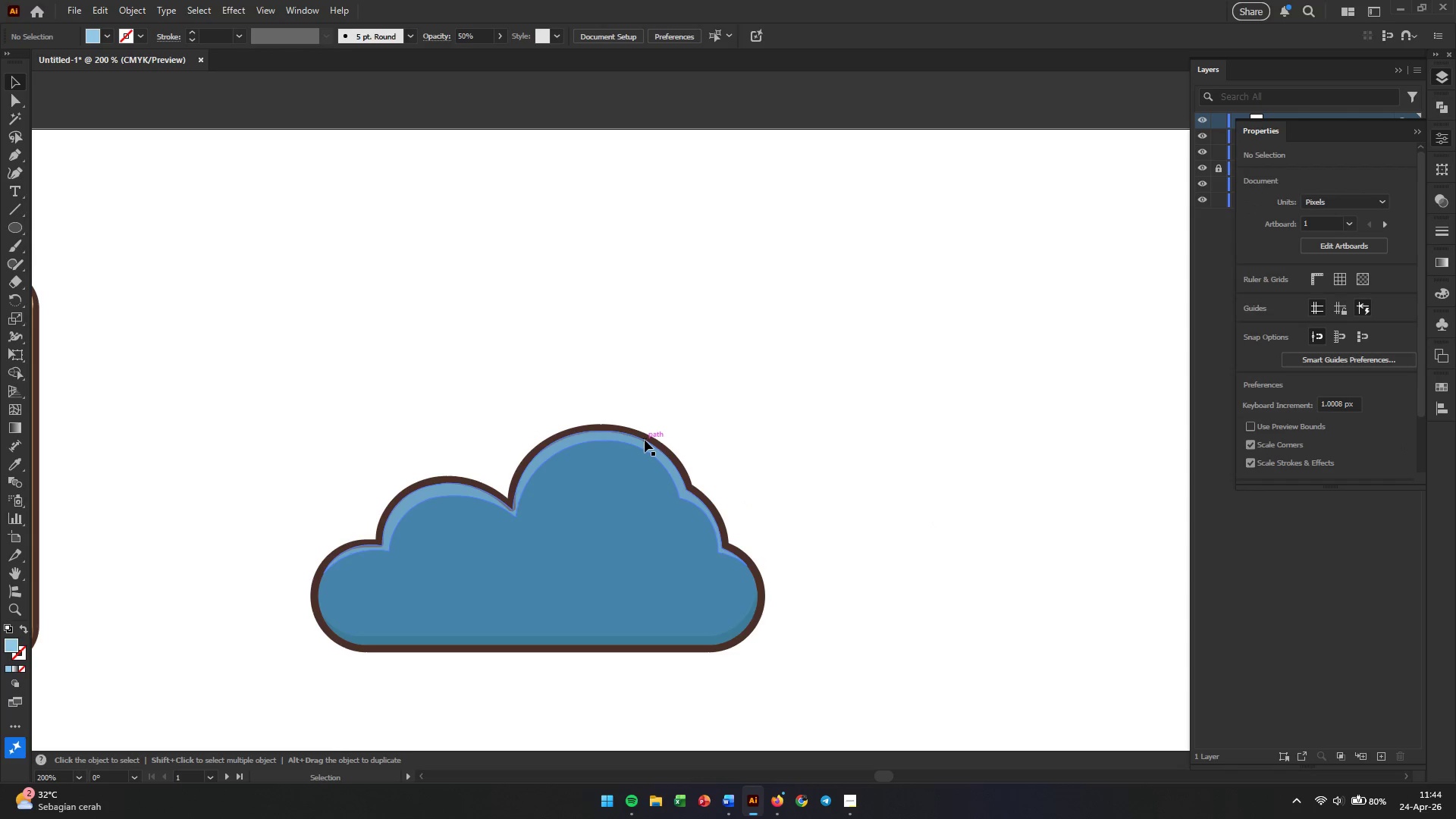 
left_click([659, 454])
 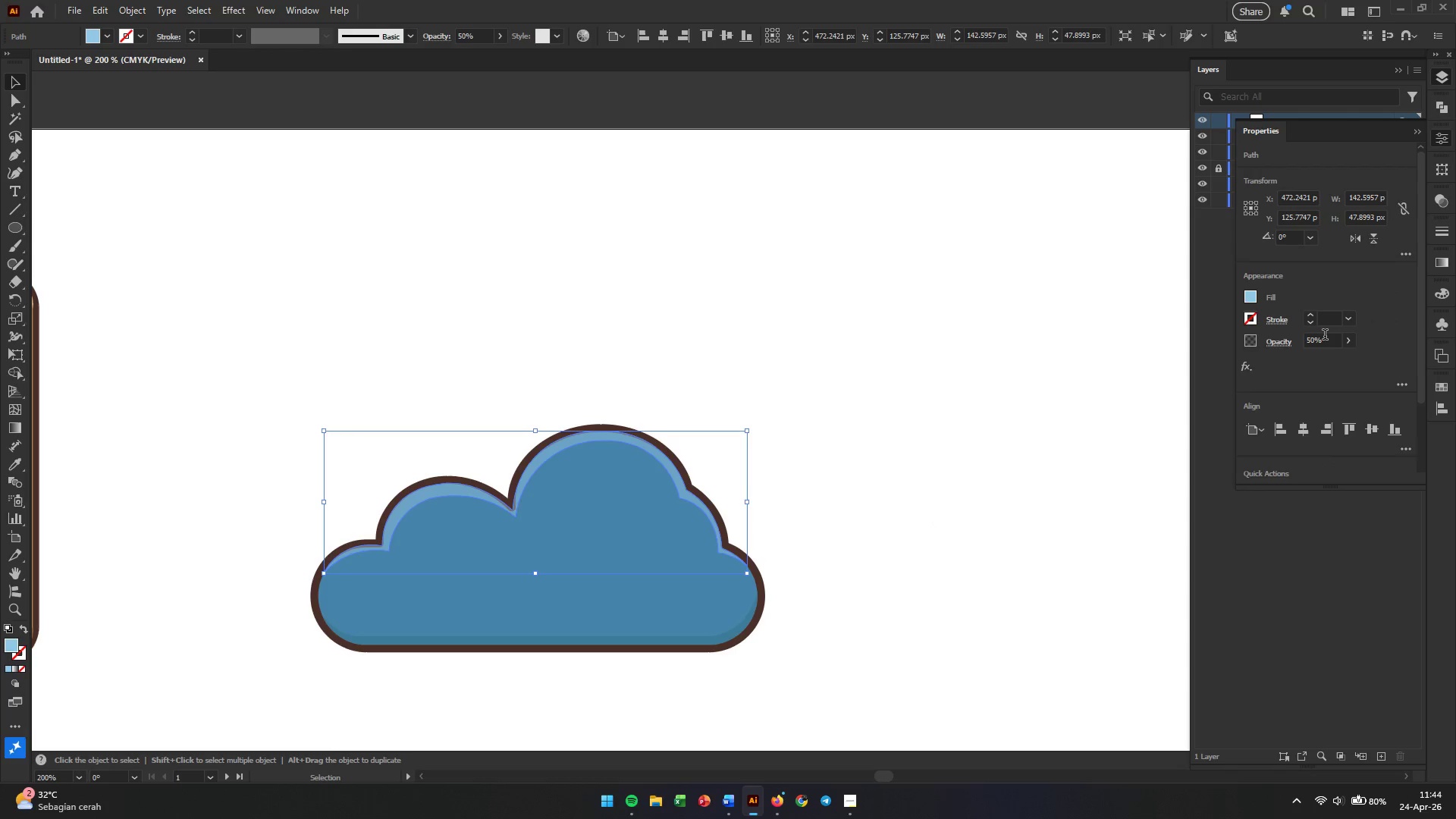 
double_click([1325, 339])
 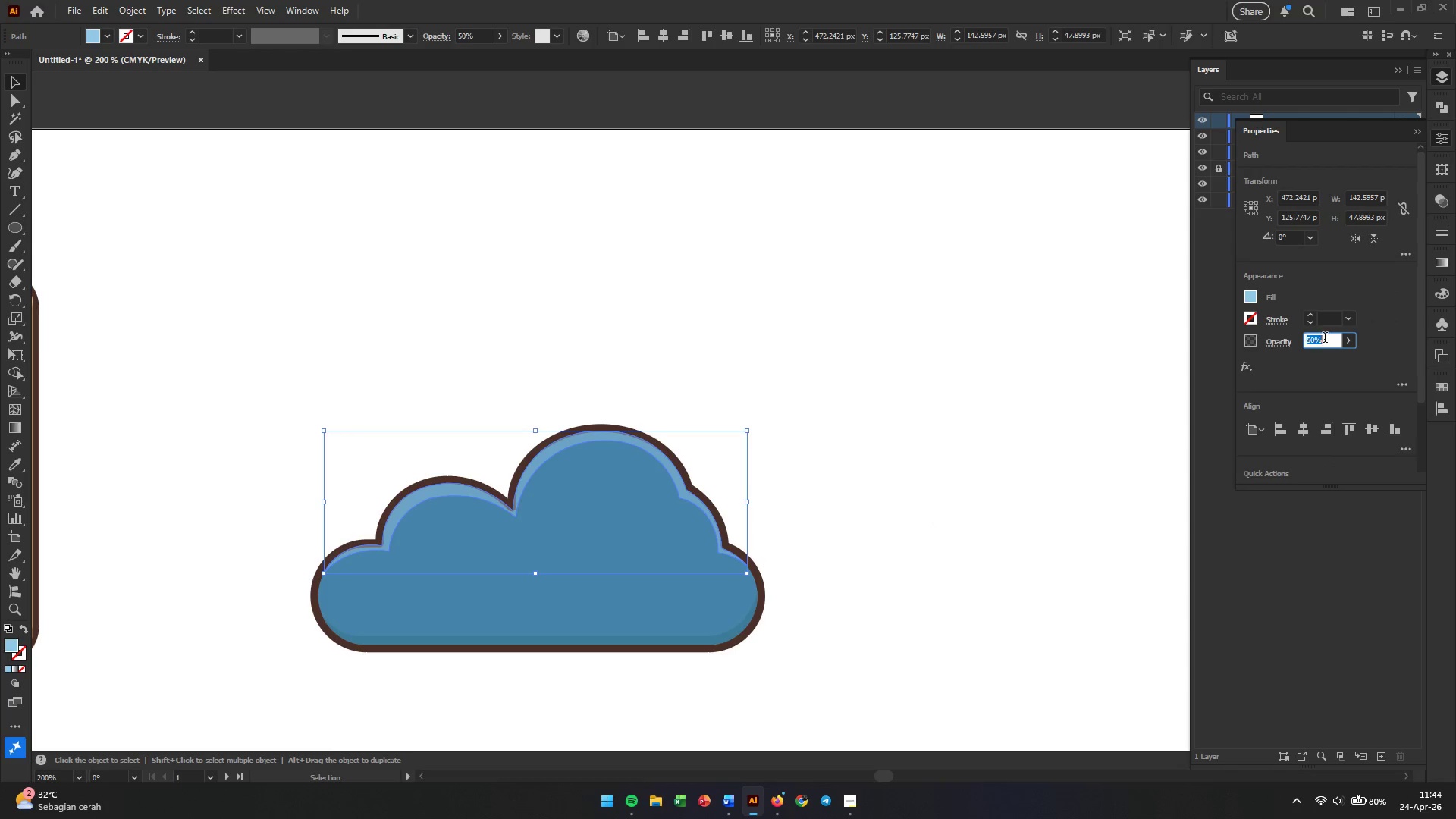 
triple_click([1325, 339])
 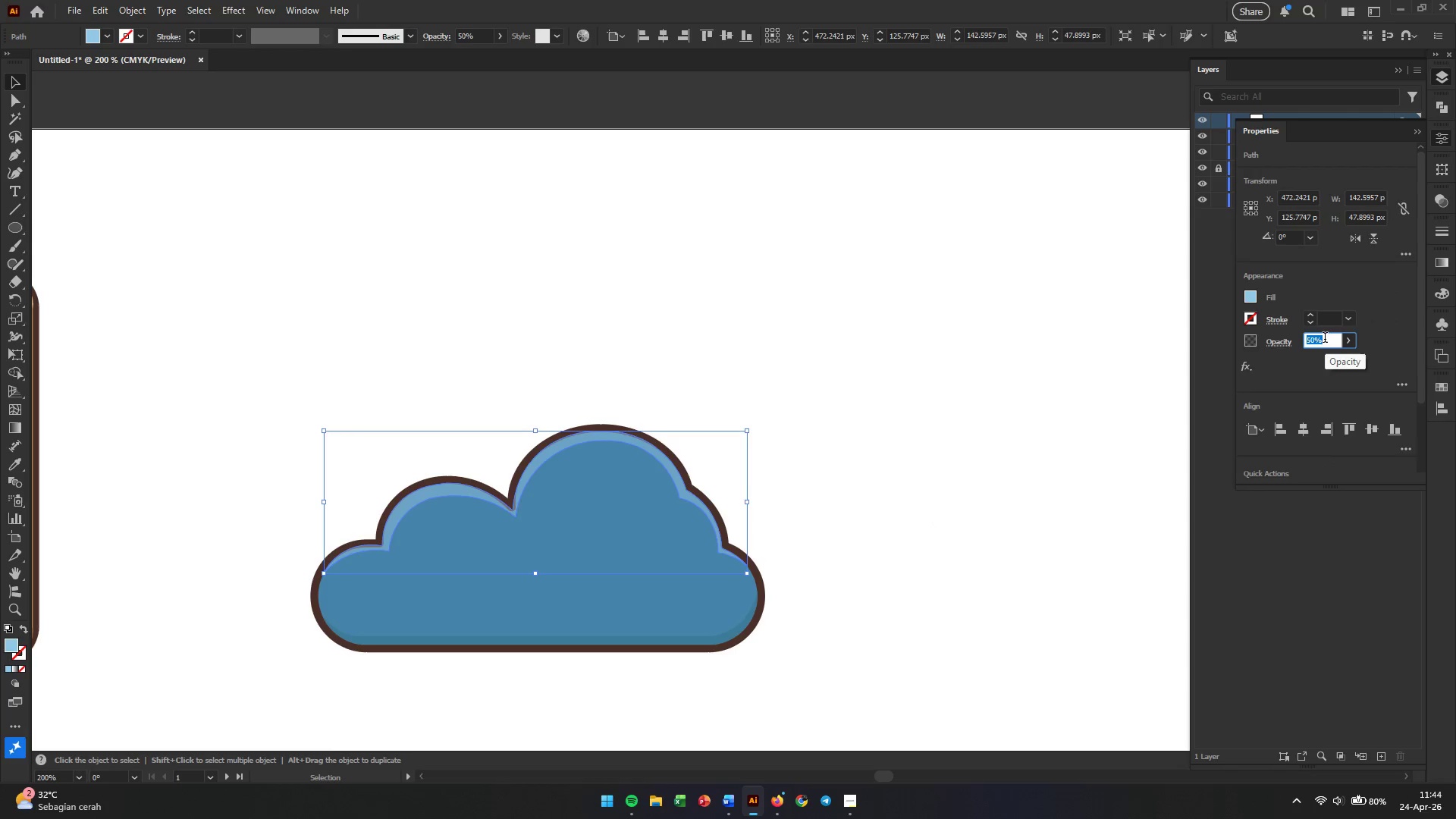 
key(Numpad3)
 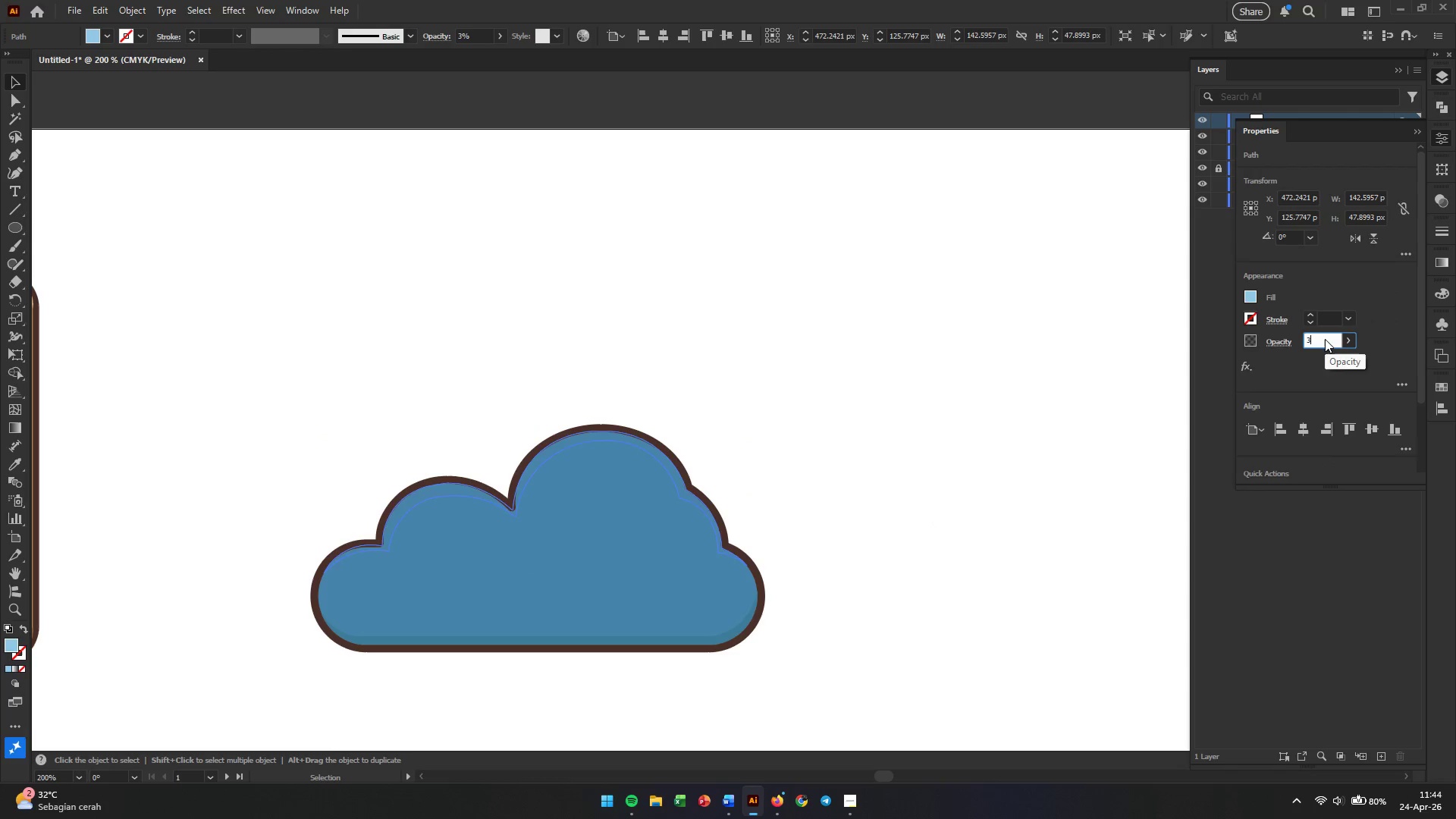 
key(Numpad5)
 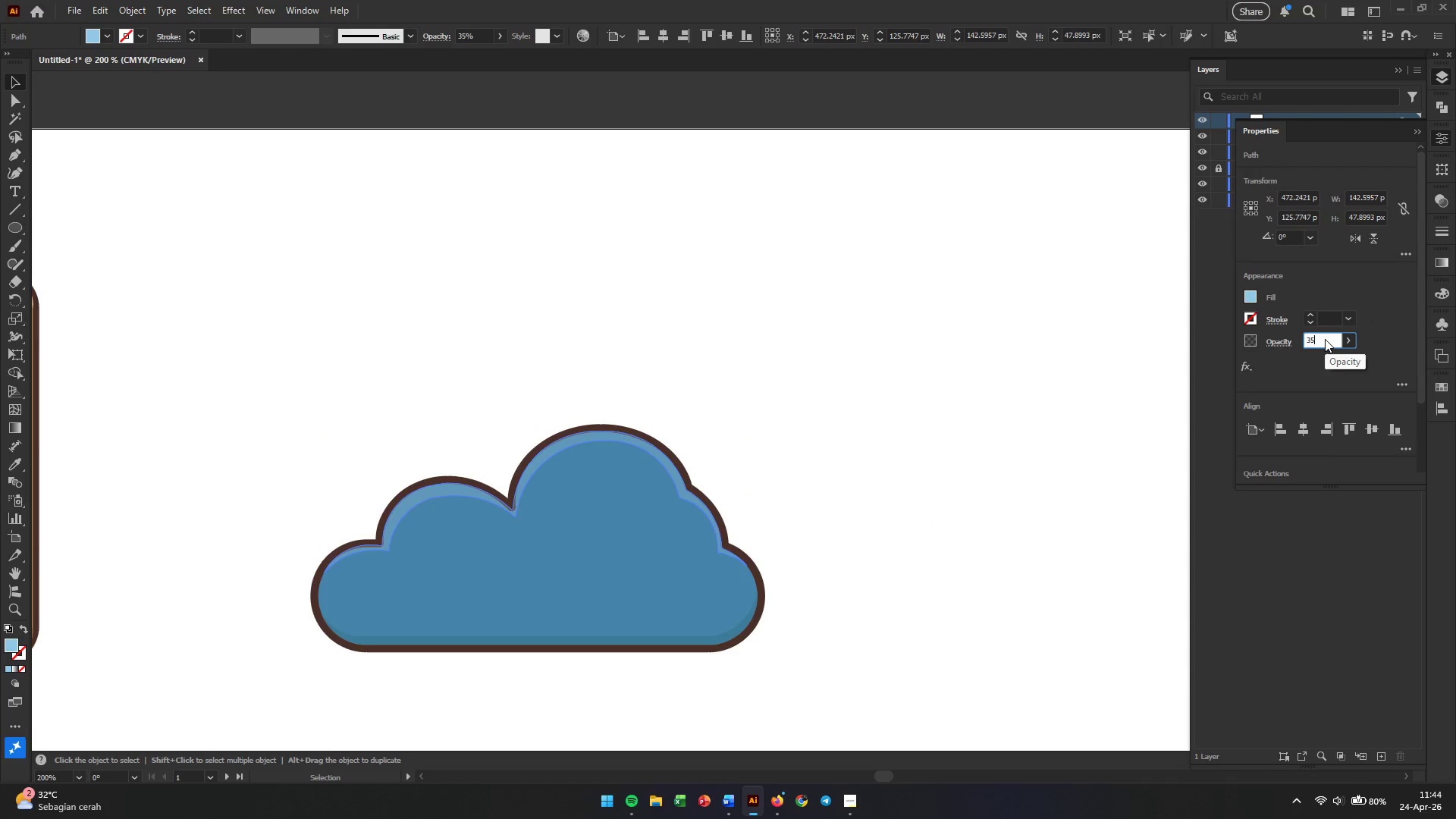 
hold_key(key=Enter, duration=11.69)
 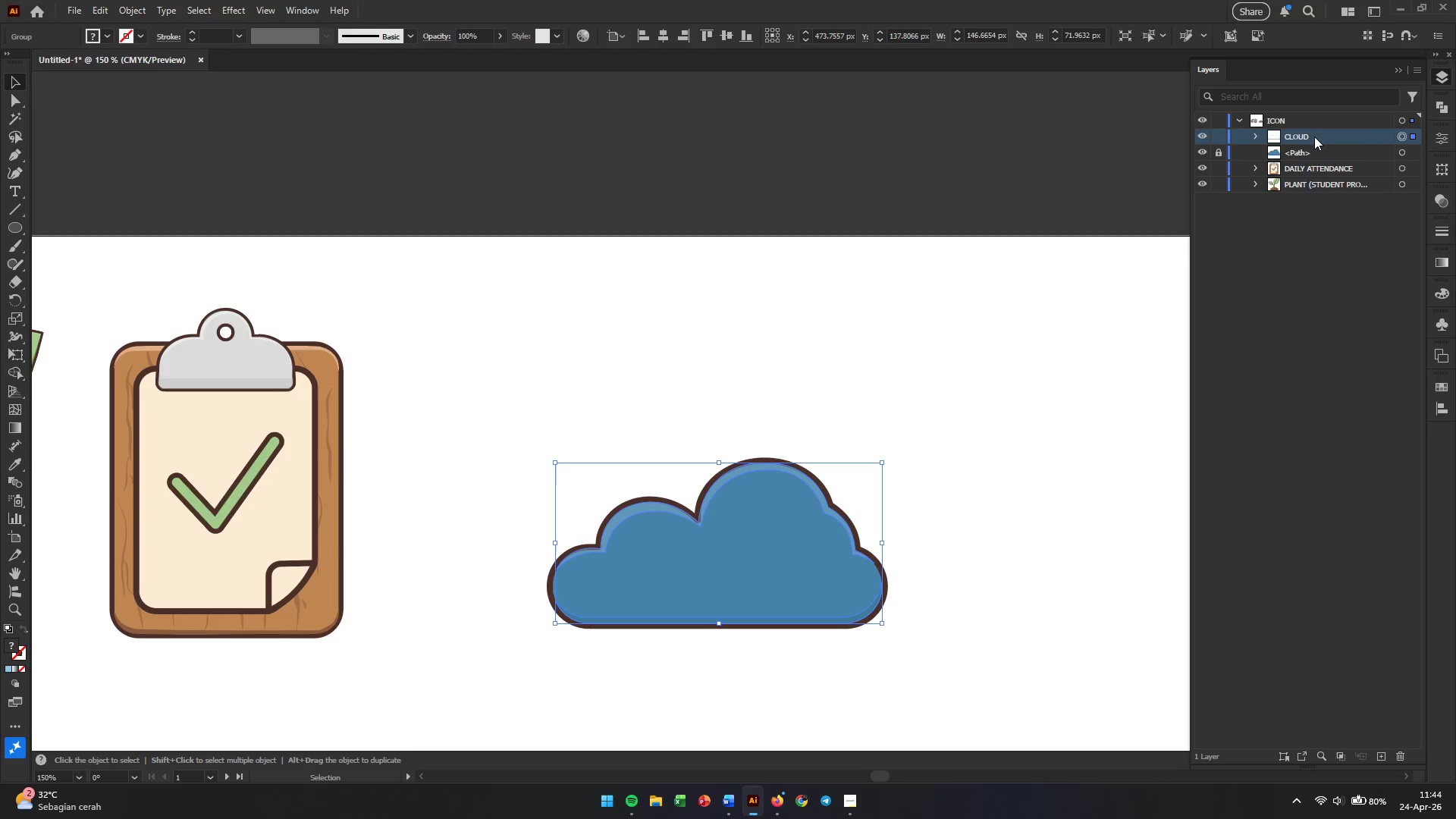 
left_click([950, 487])
 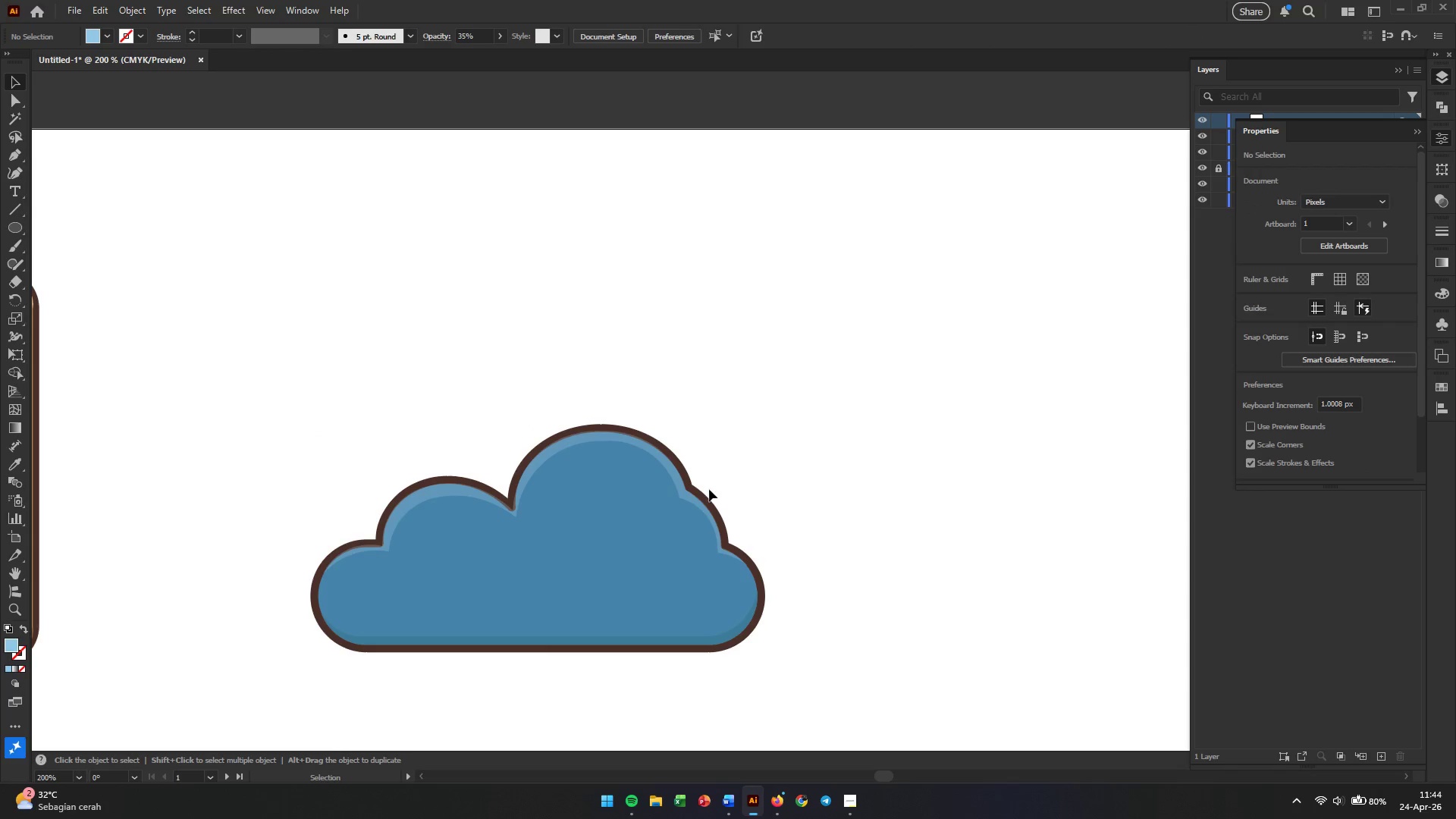 
hold_key(key=AltLeft, duration=1.12)
scroll: coordinate [578, 472], scroll_direction: down, amount: 1.0
 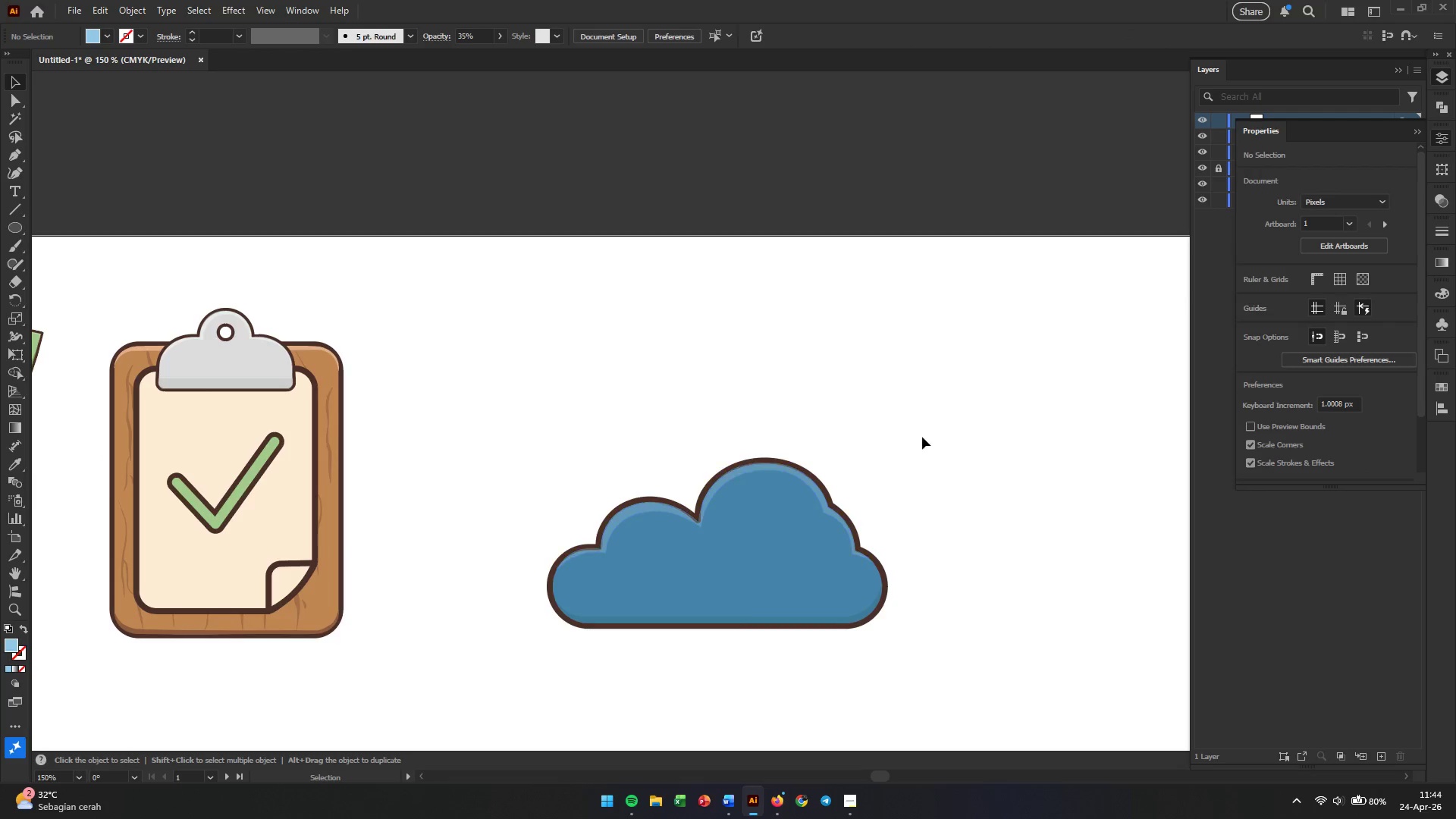 
left_click_drag(start_coordinate=[971, 428], to_coordinate=[460, 719])
 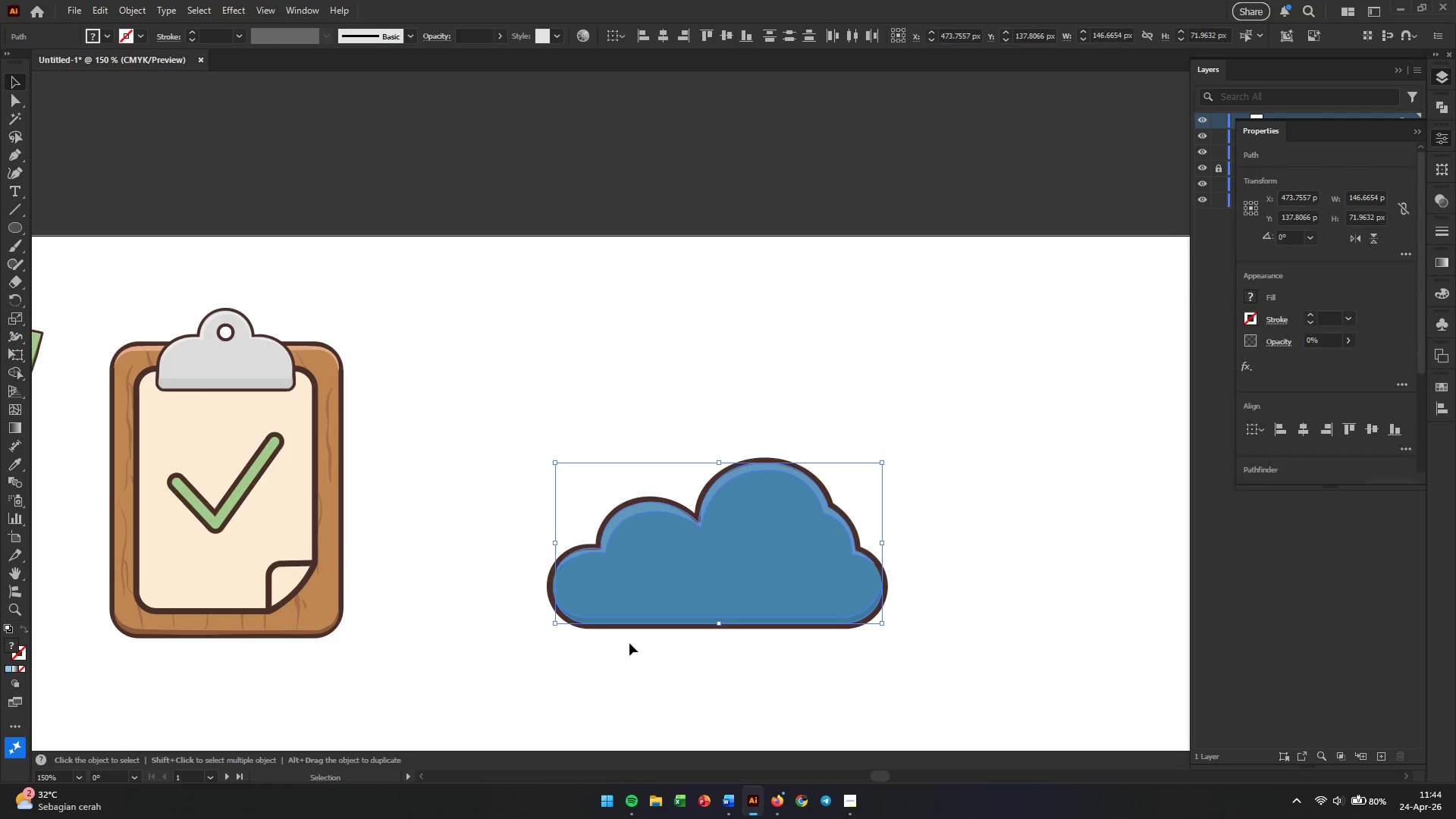 
key(Control+G)
 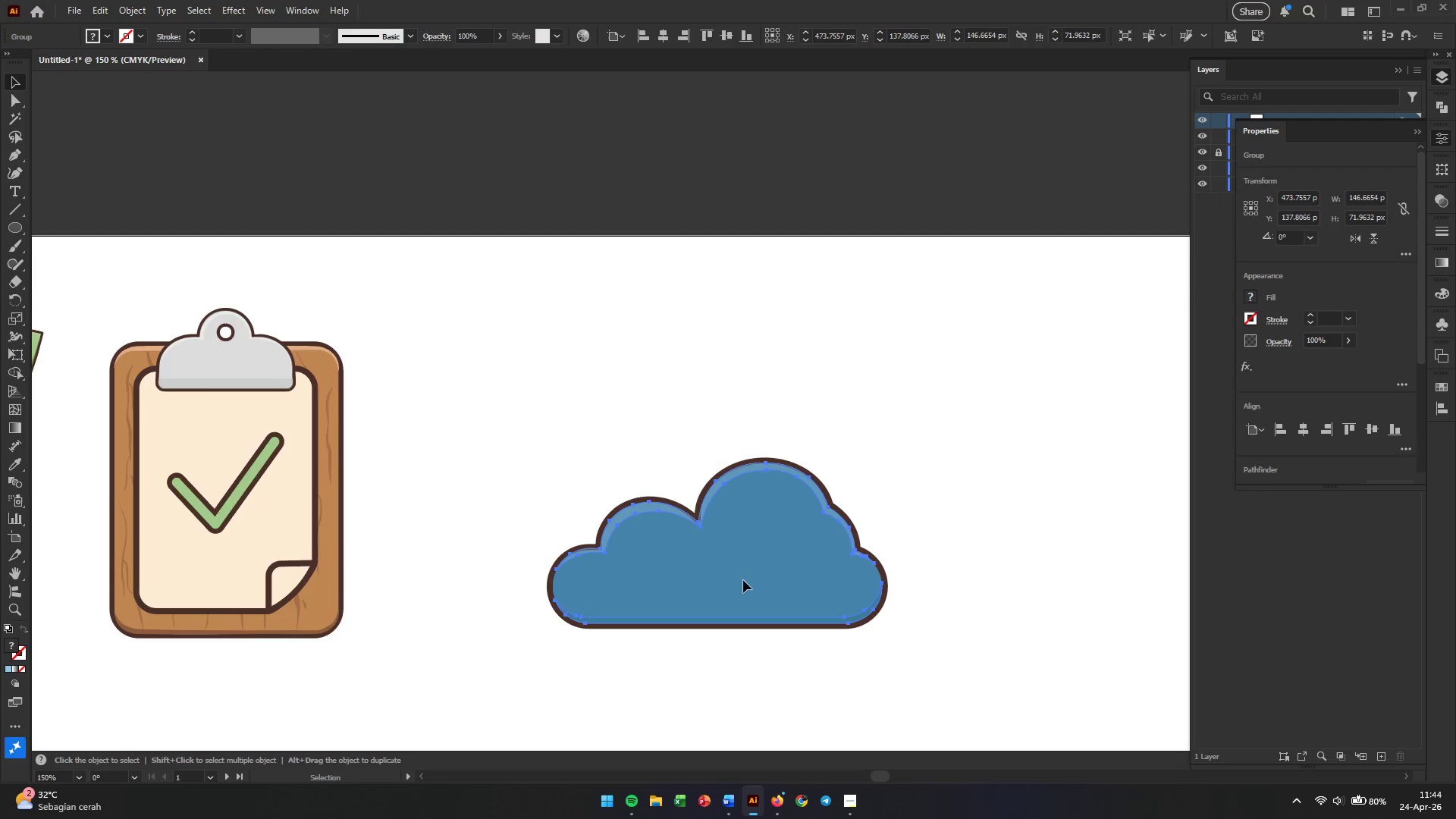 
key(Control+G)
 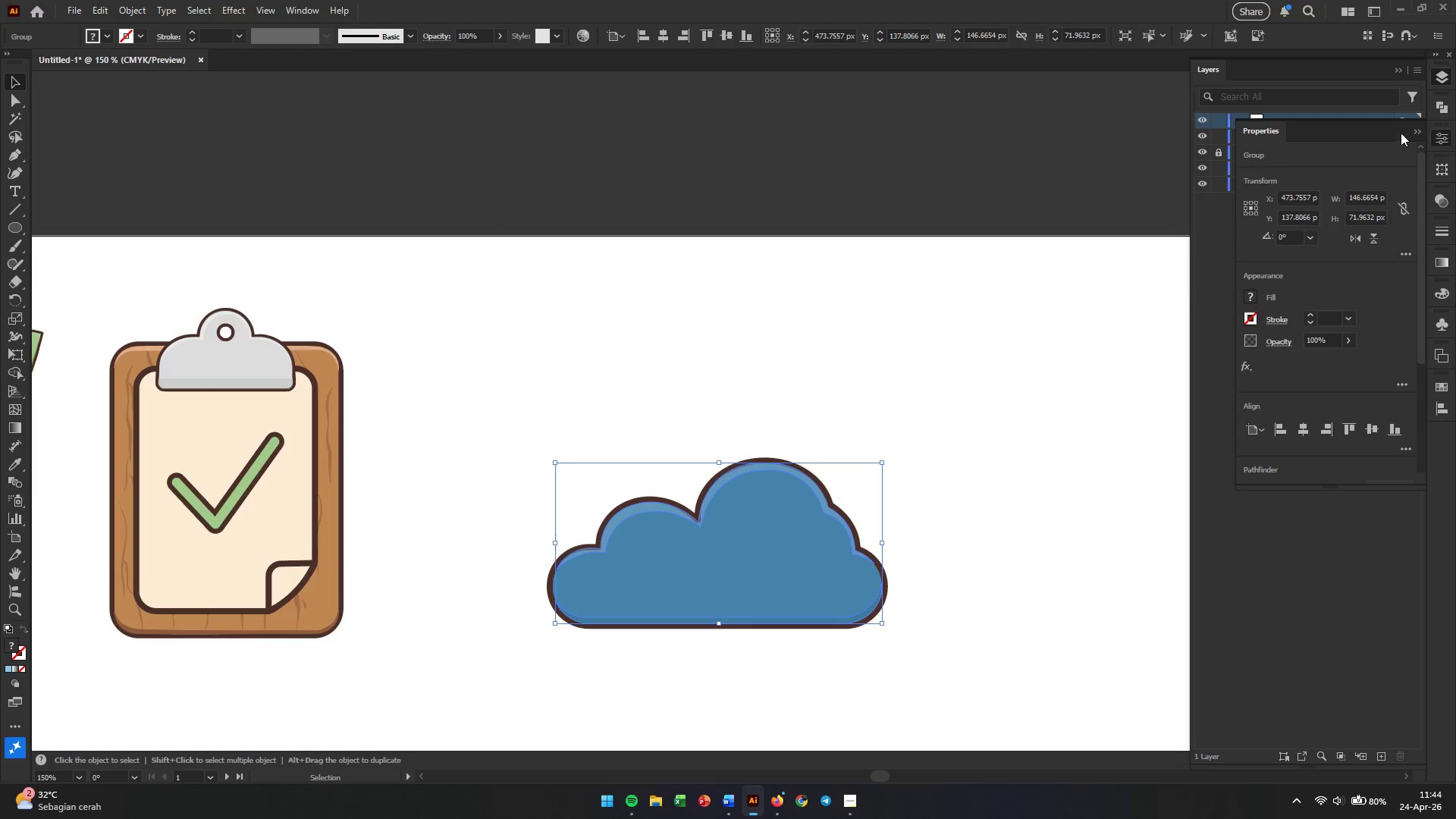 
left_click([1420, 130])
 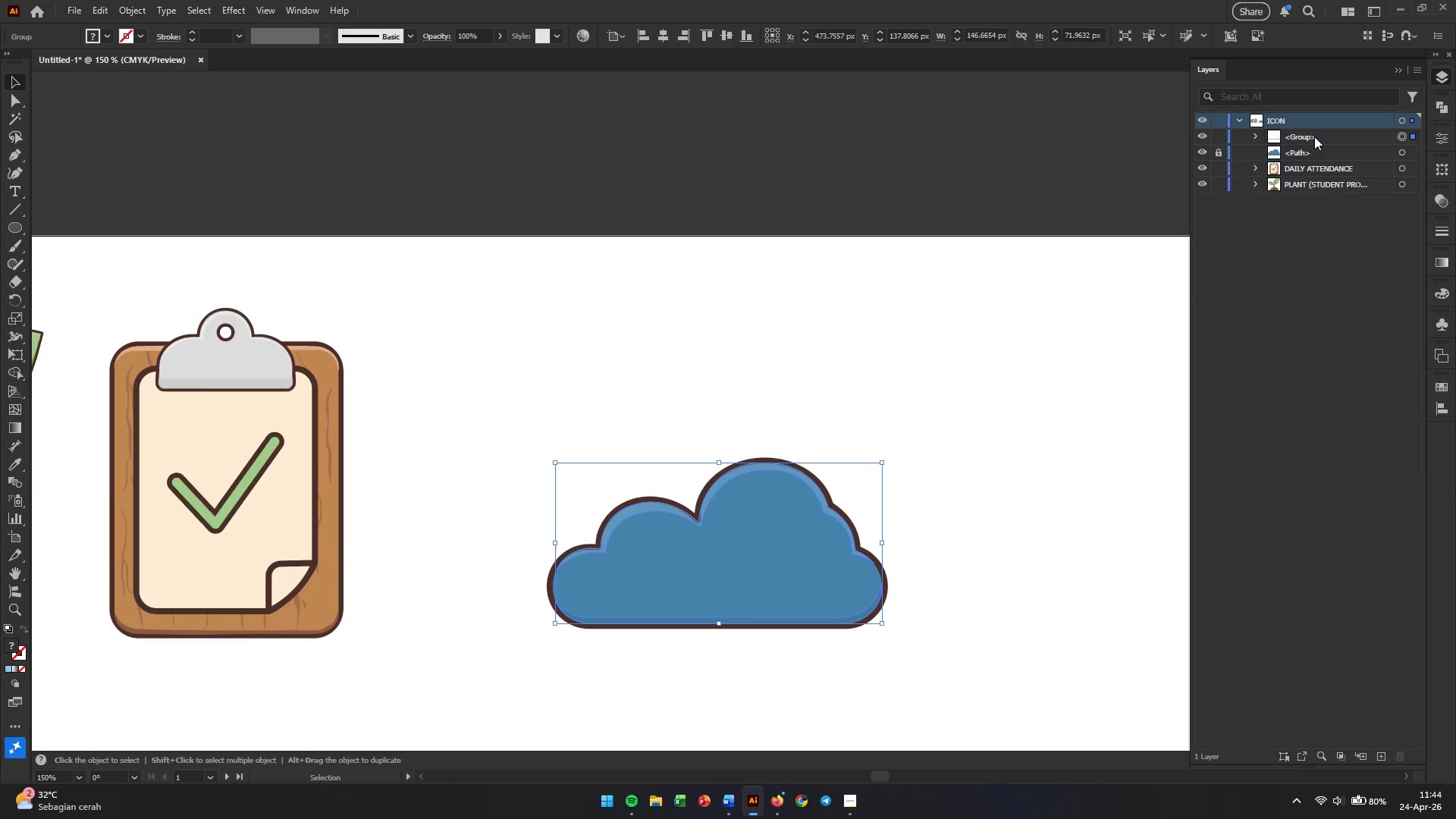 
double_click([1314, 136])
 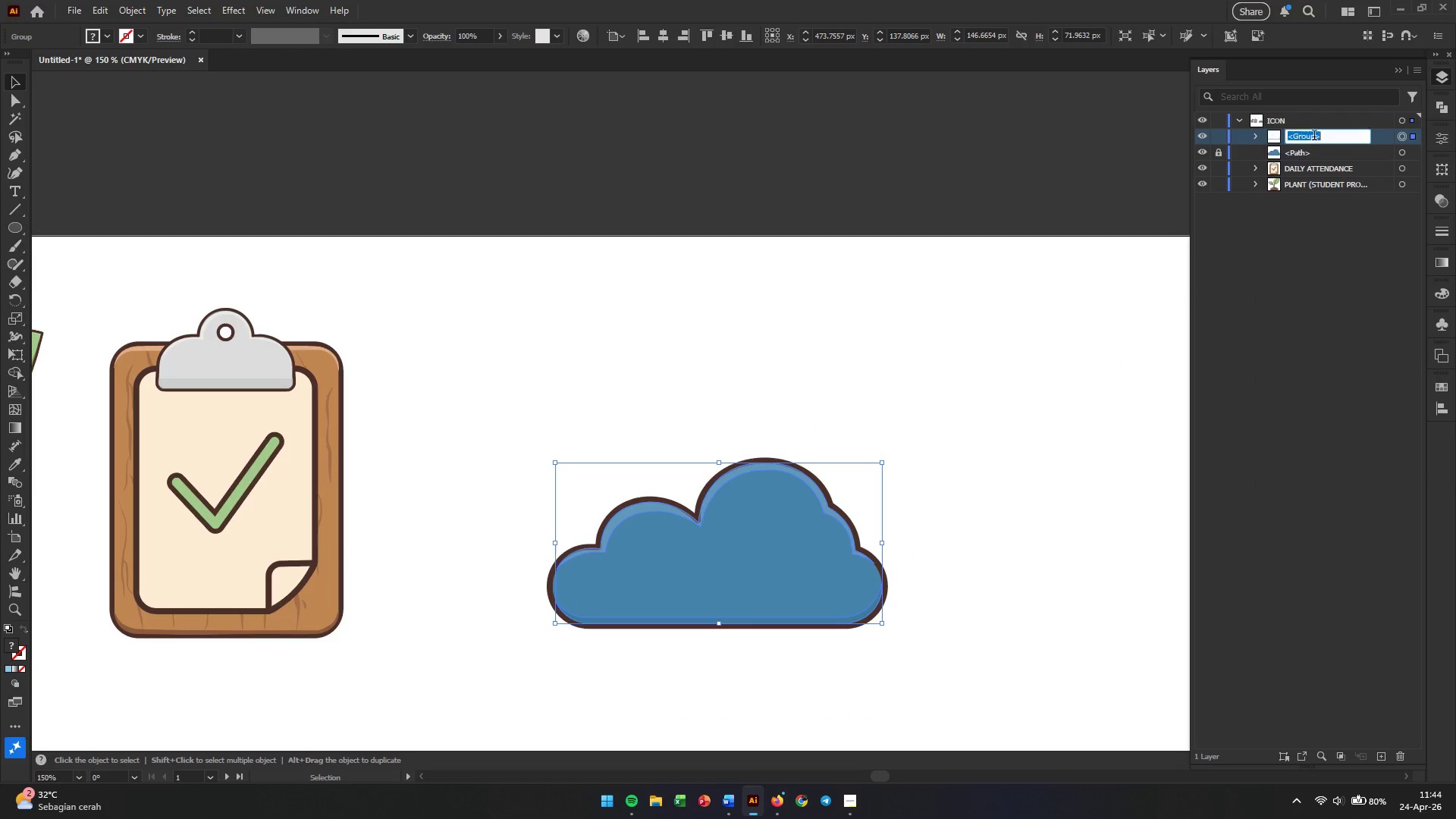 
triple_click([1314, 136])
 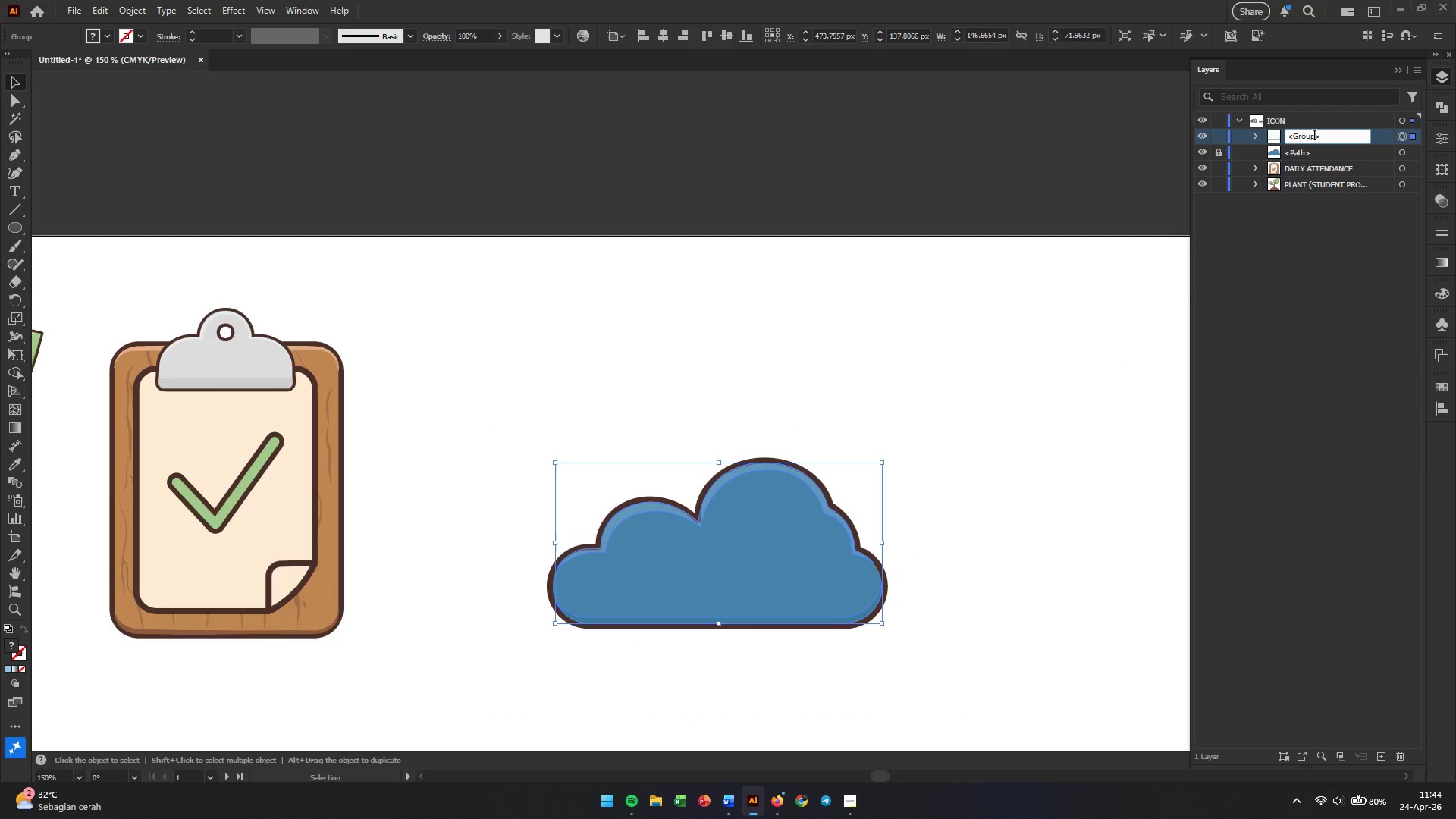 
triple_click([1314, 136])
 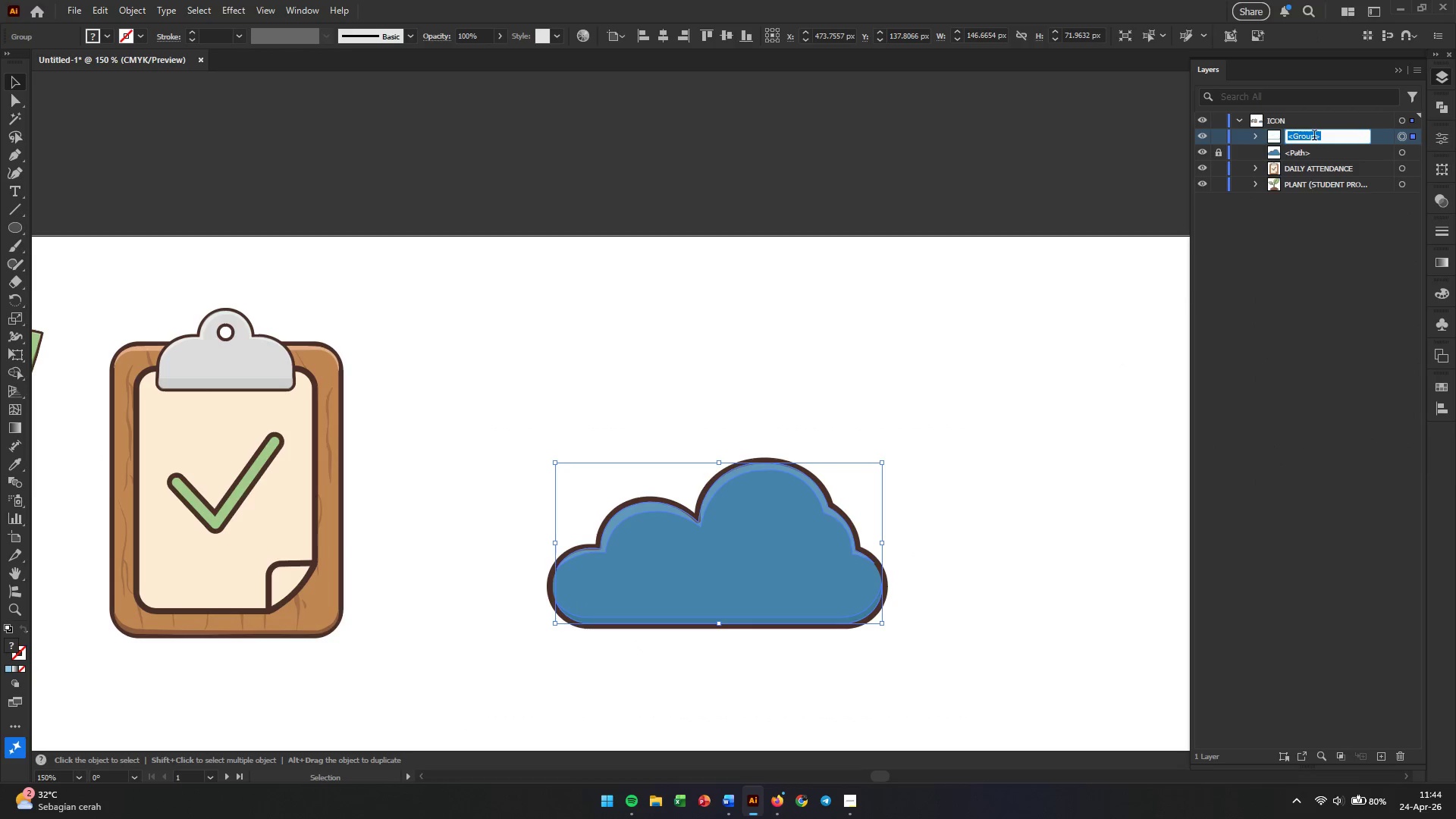 
type(CLOUD)
 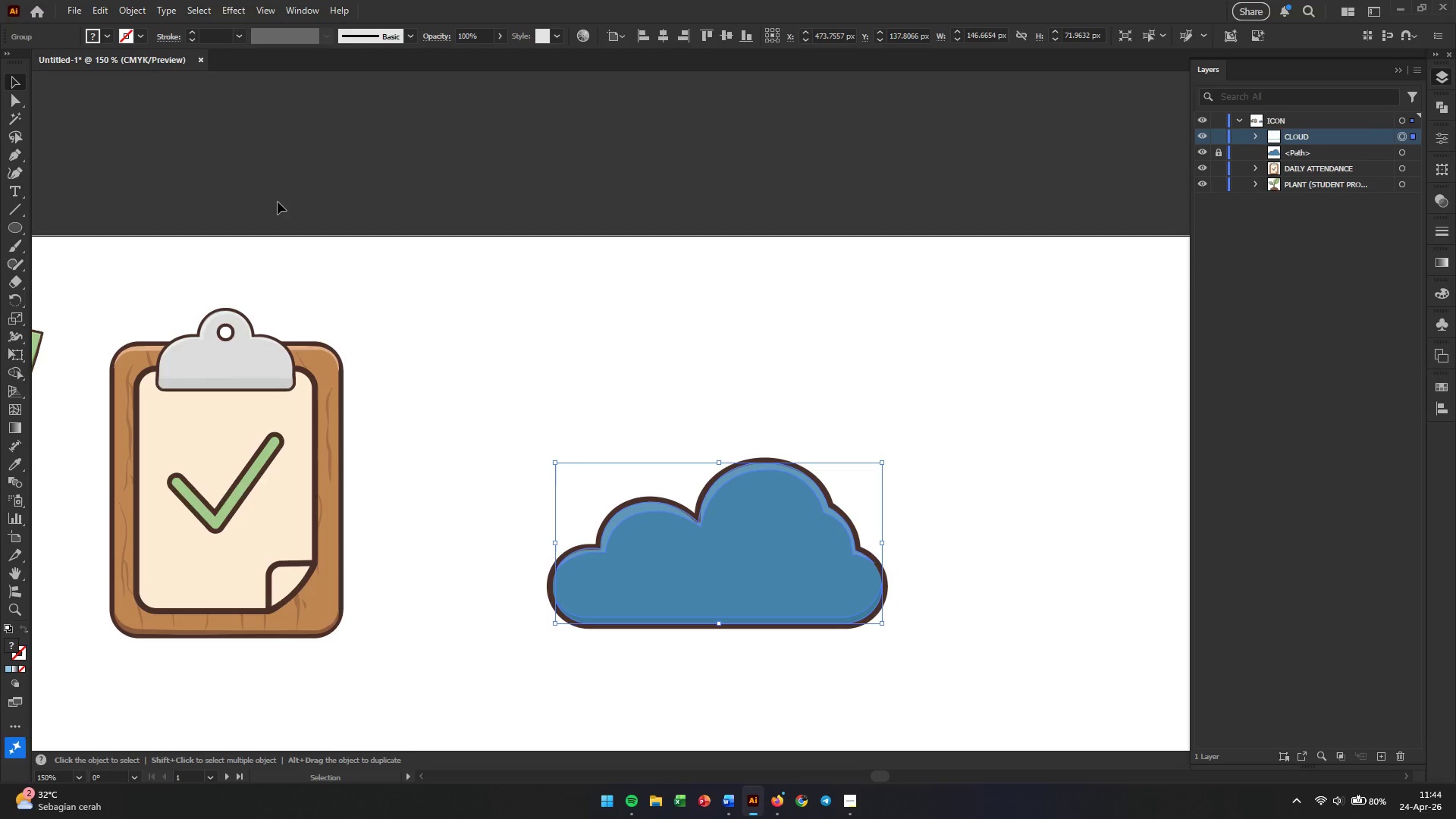 
wait(5.95)
 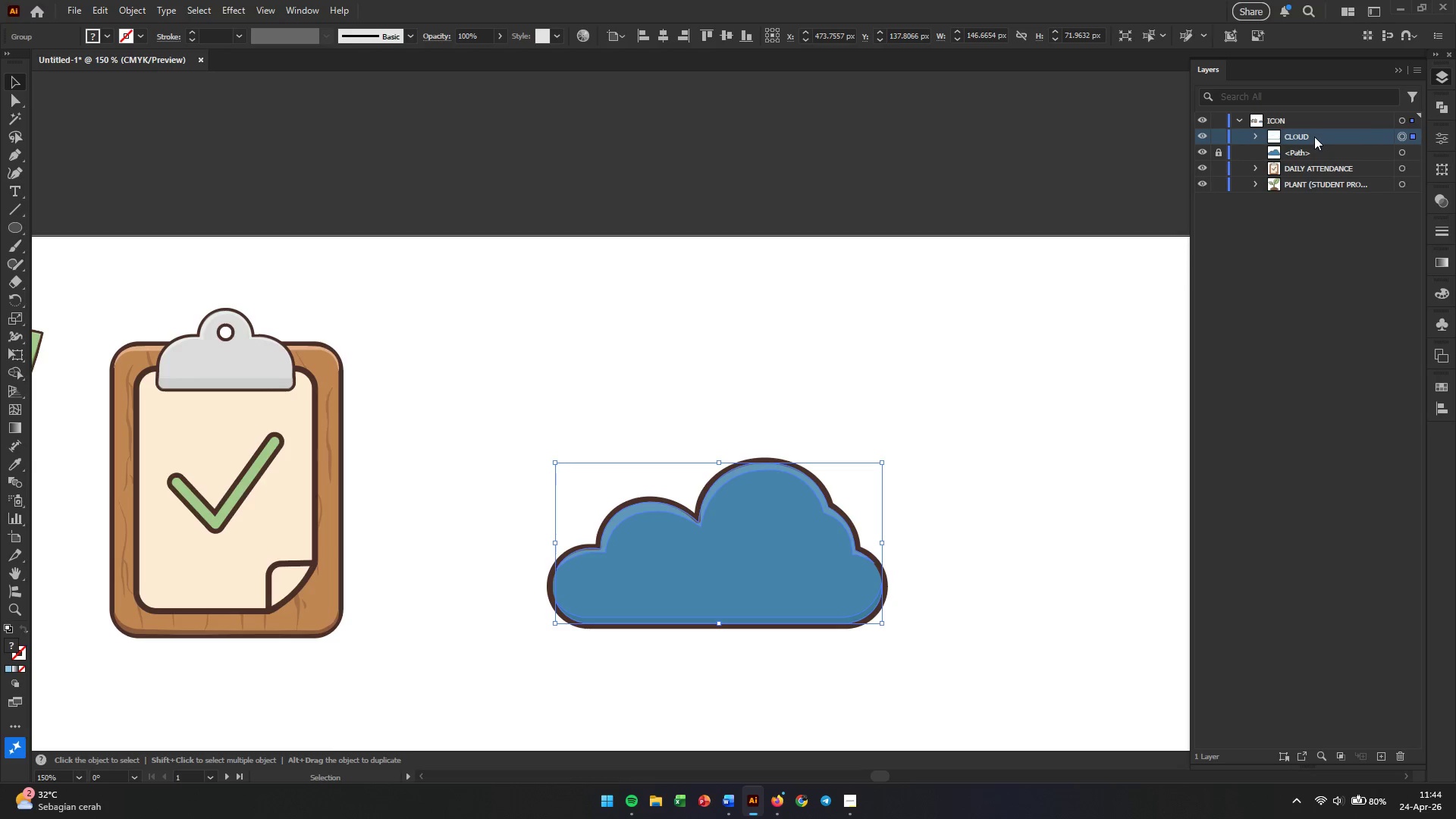 
left_click([16, 227])
 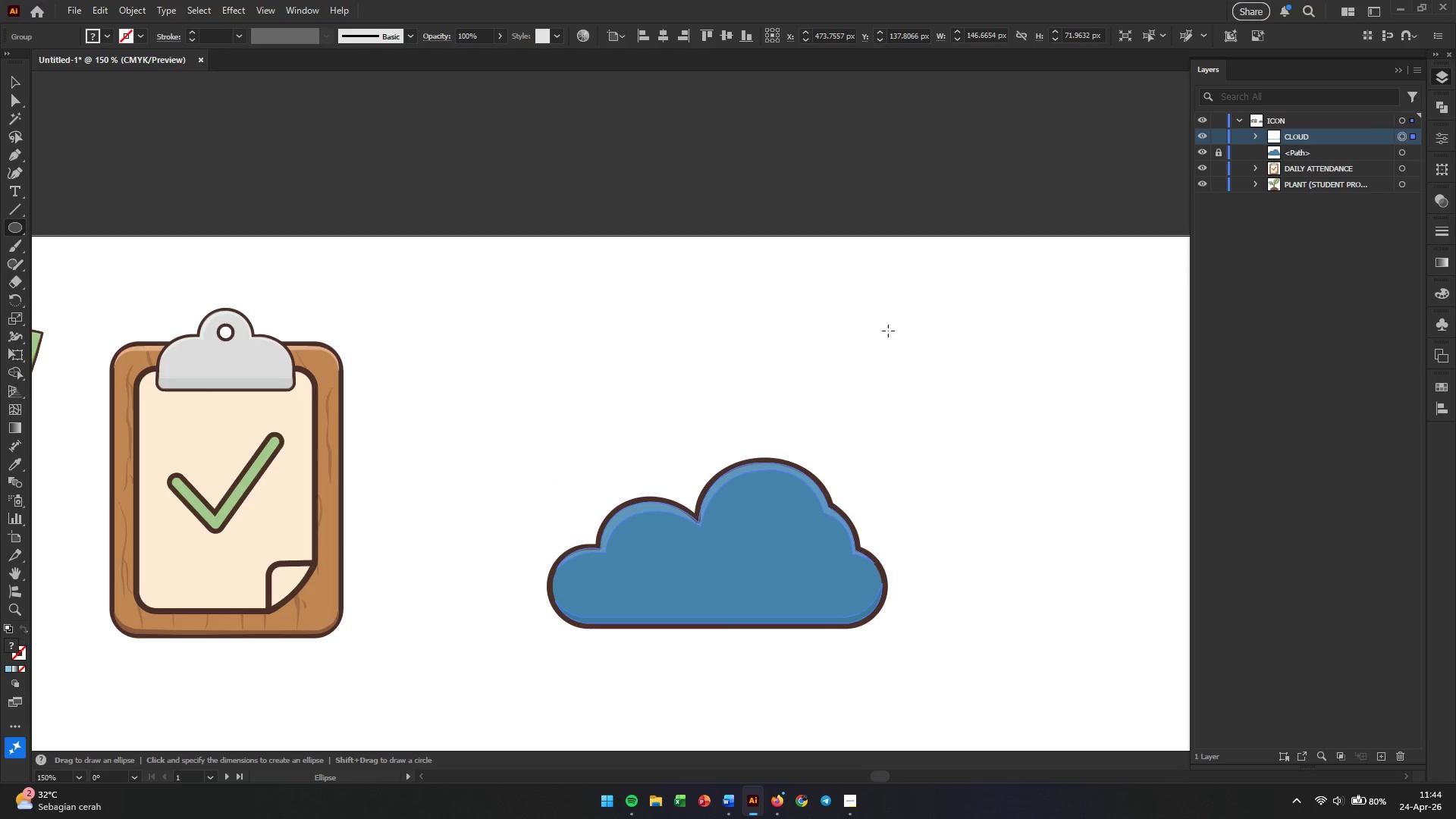 
left_click_drag(start_coordinate=[889, 328], to_coordinate=[1056, 488])
 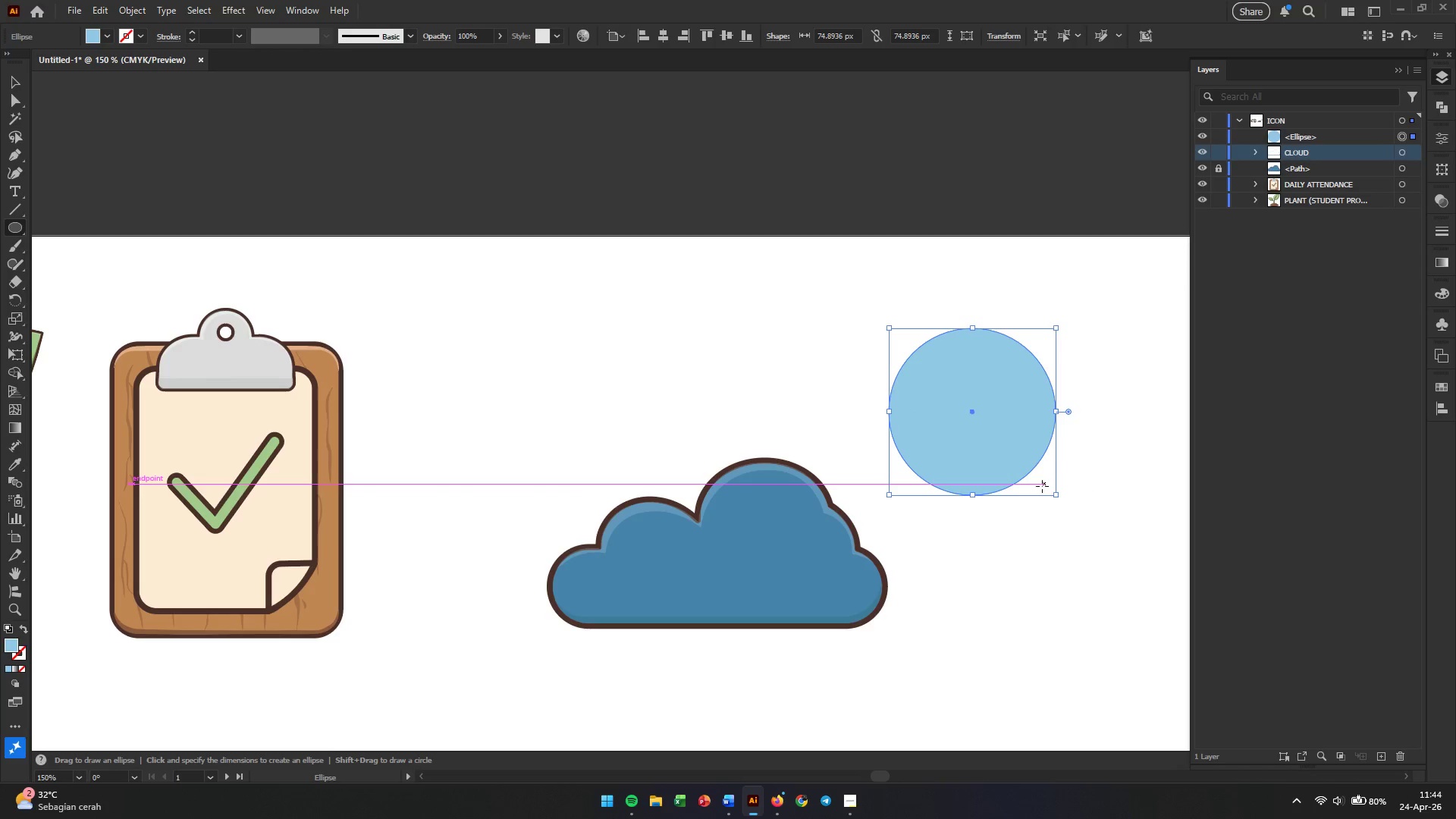 
hold_key(key=CapsLock, duration=1.53)
 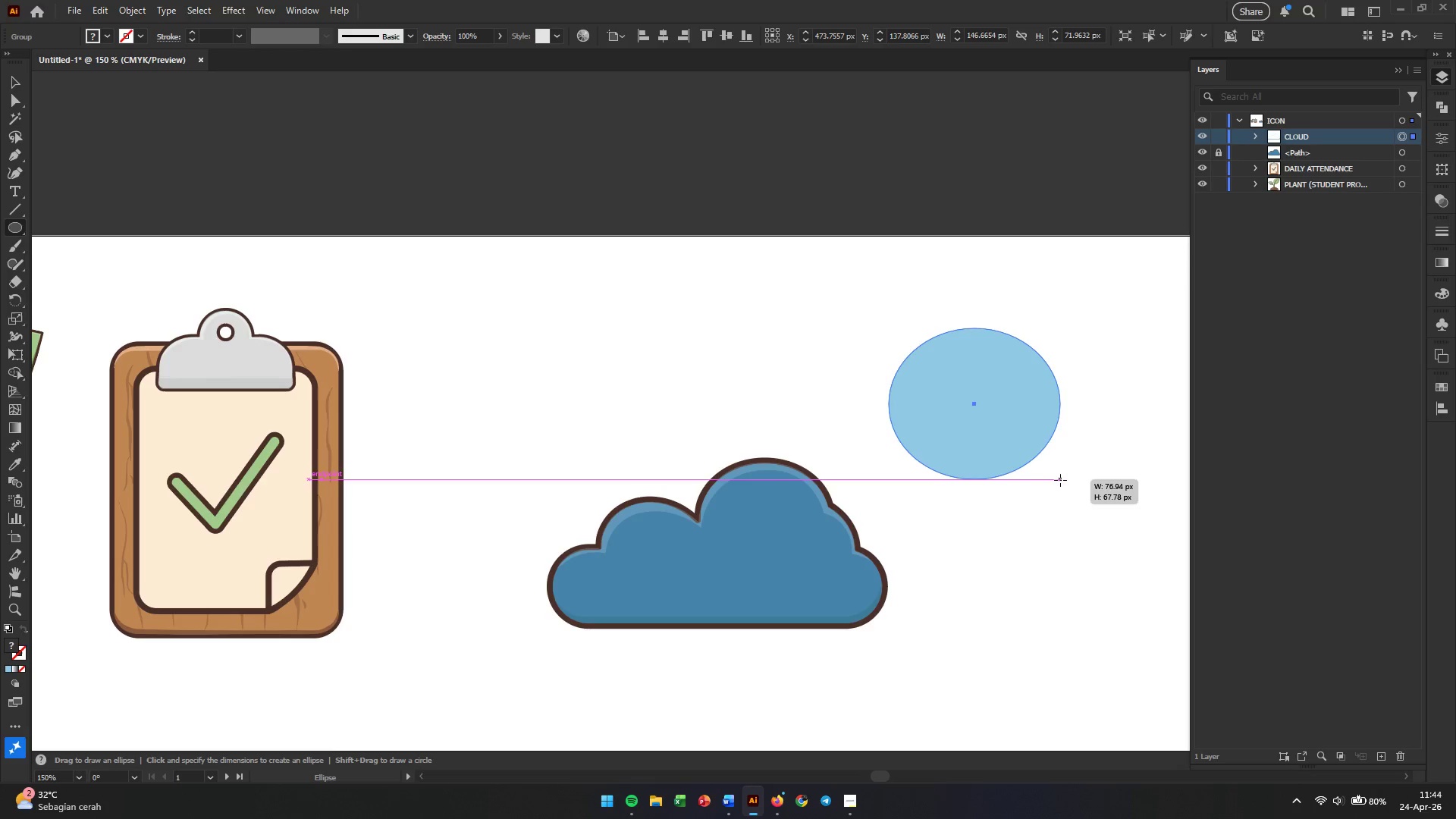 
hold_key(key=CapsLock, duration=0.53)
 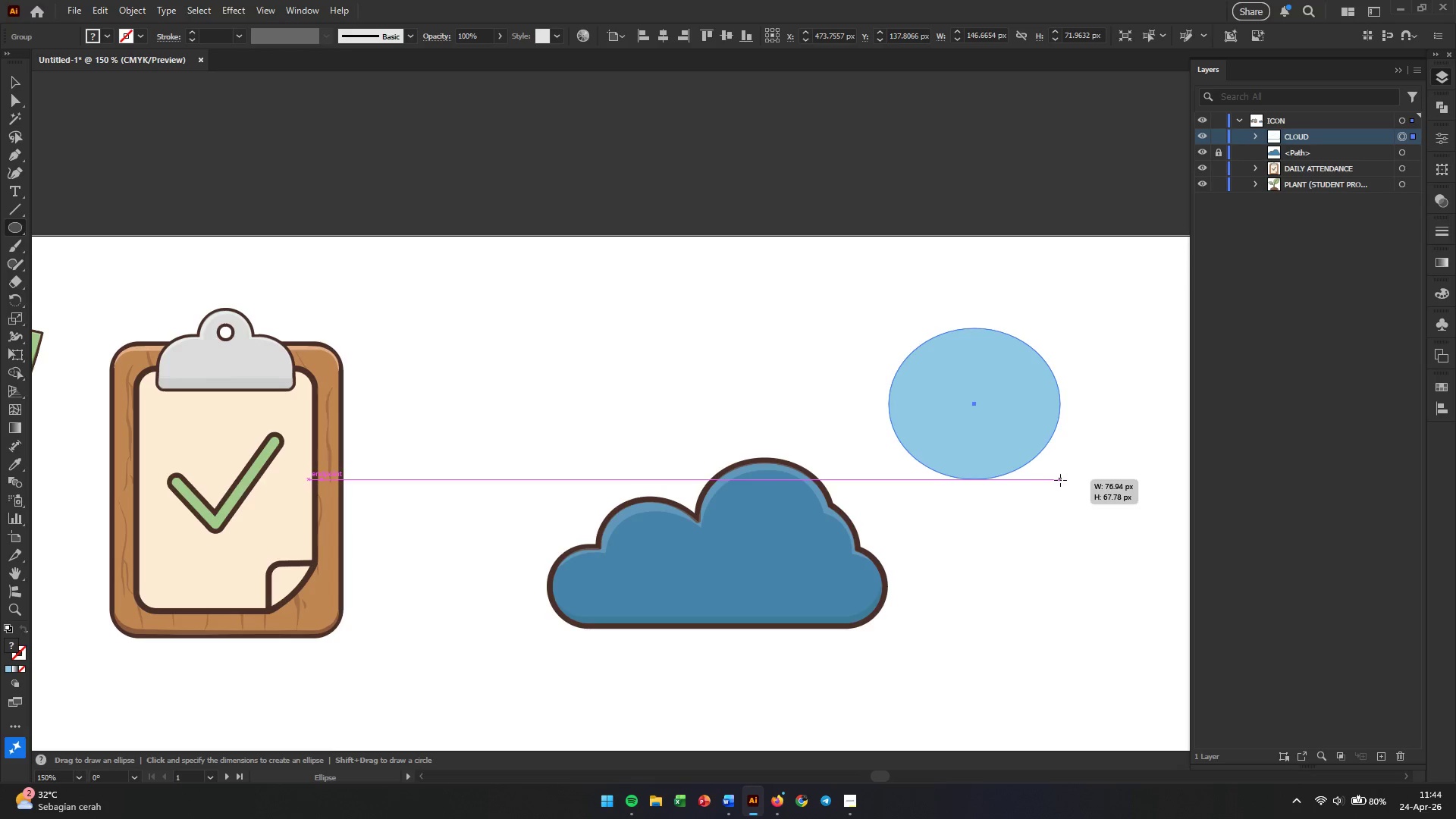 
key(CapsLock)
 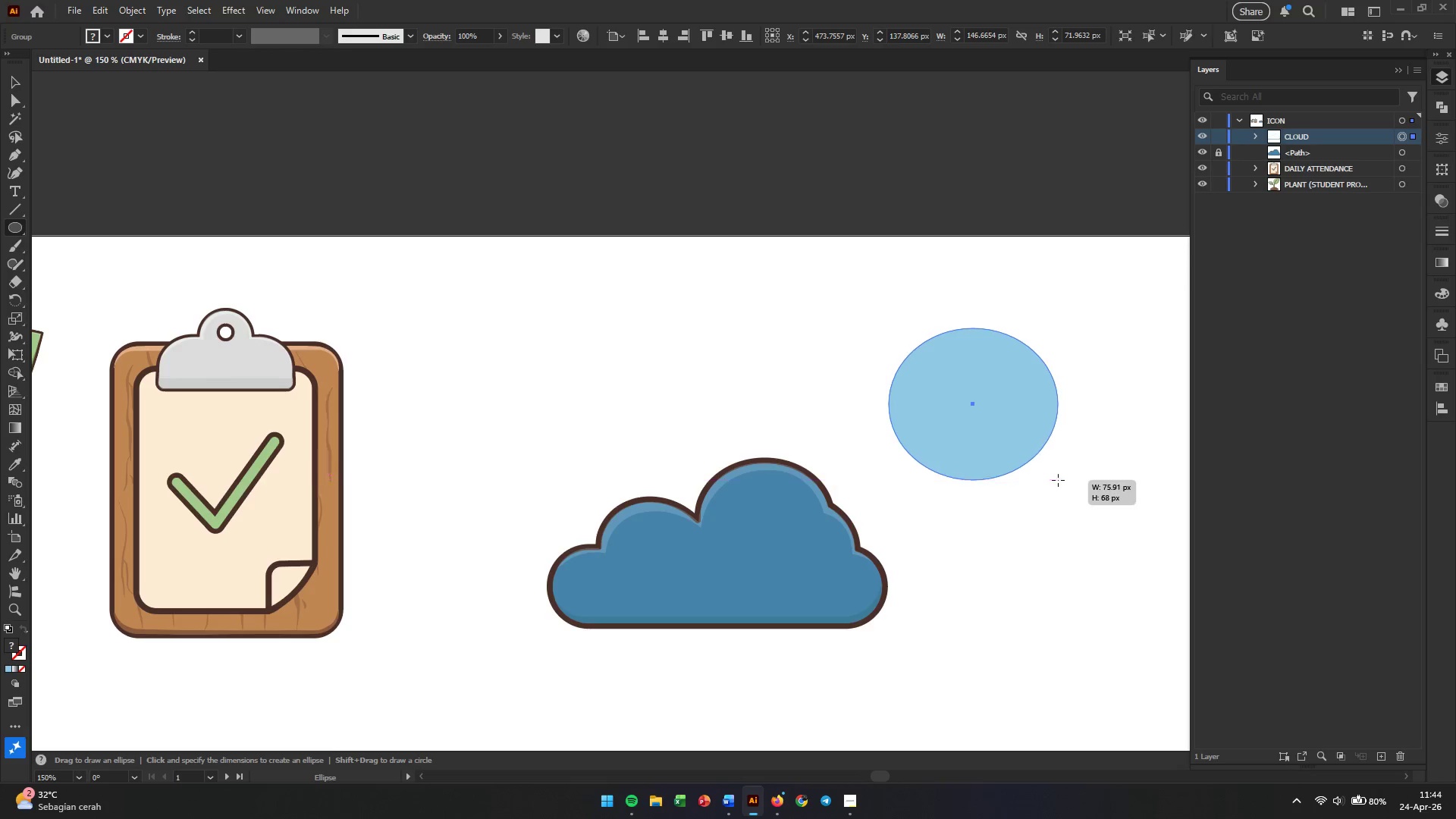 
hold_key(key=ShiftLeft, duration=1.42)
 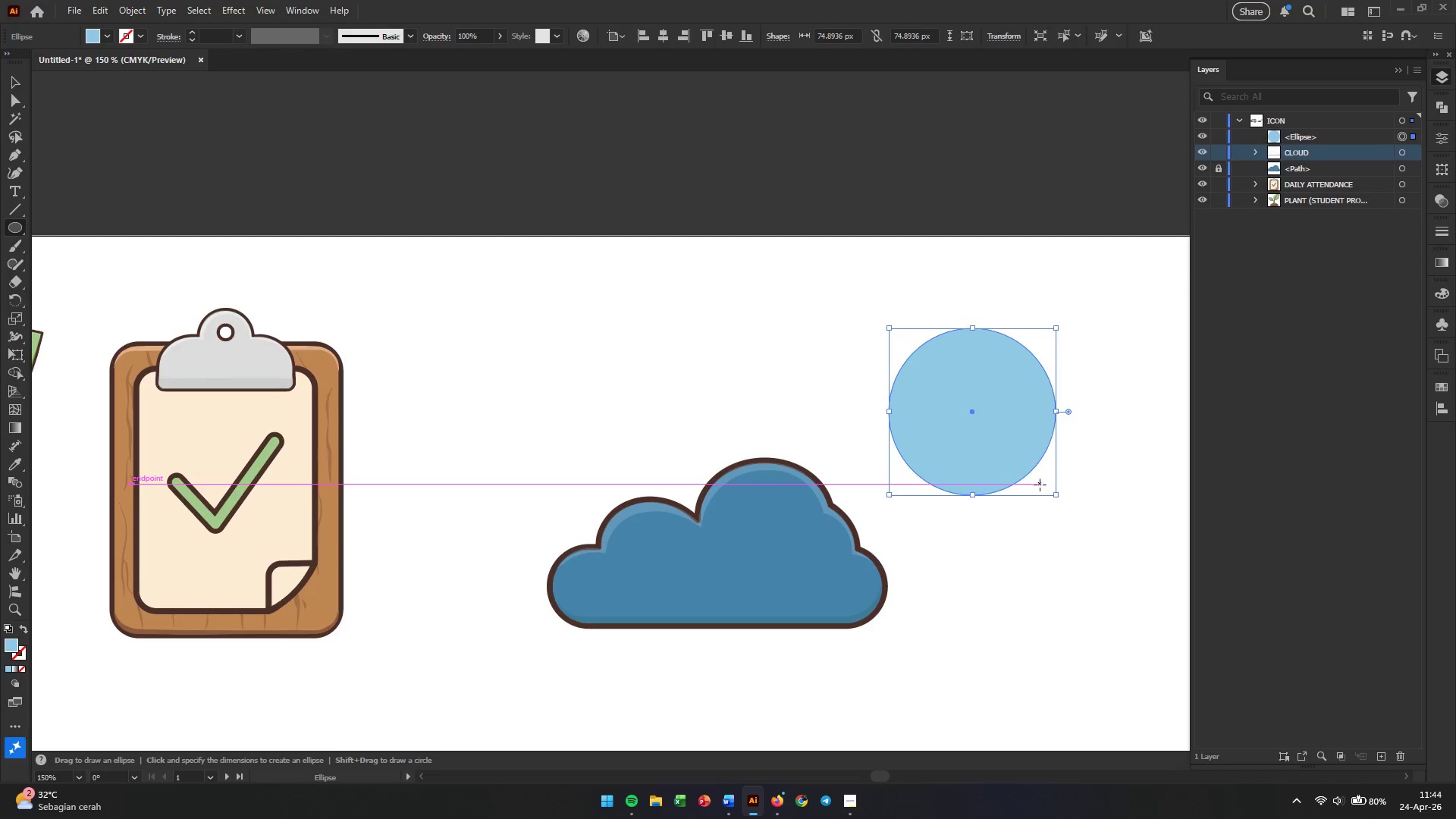 
hold_key(key=Space, duration=0.91)
 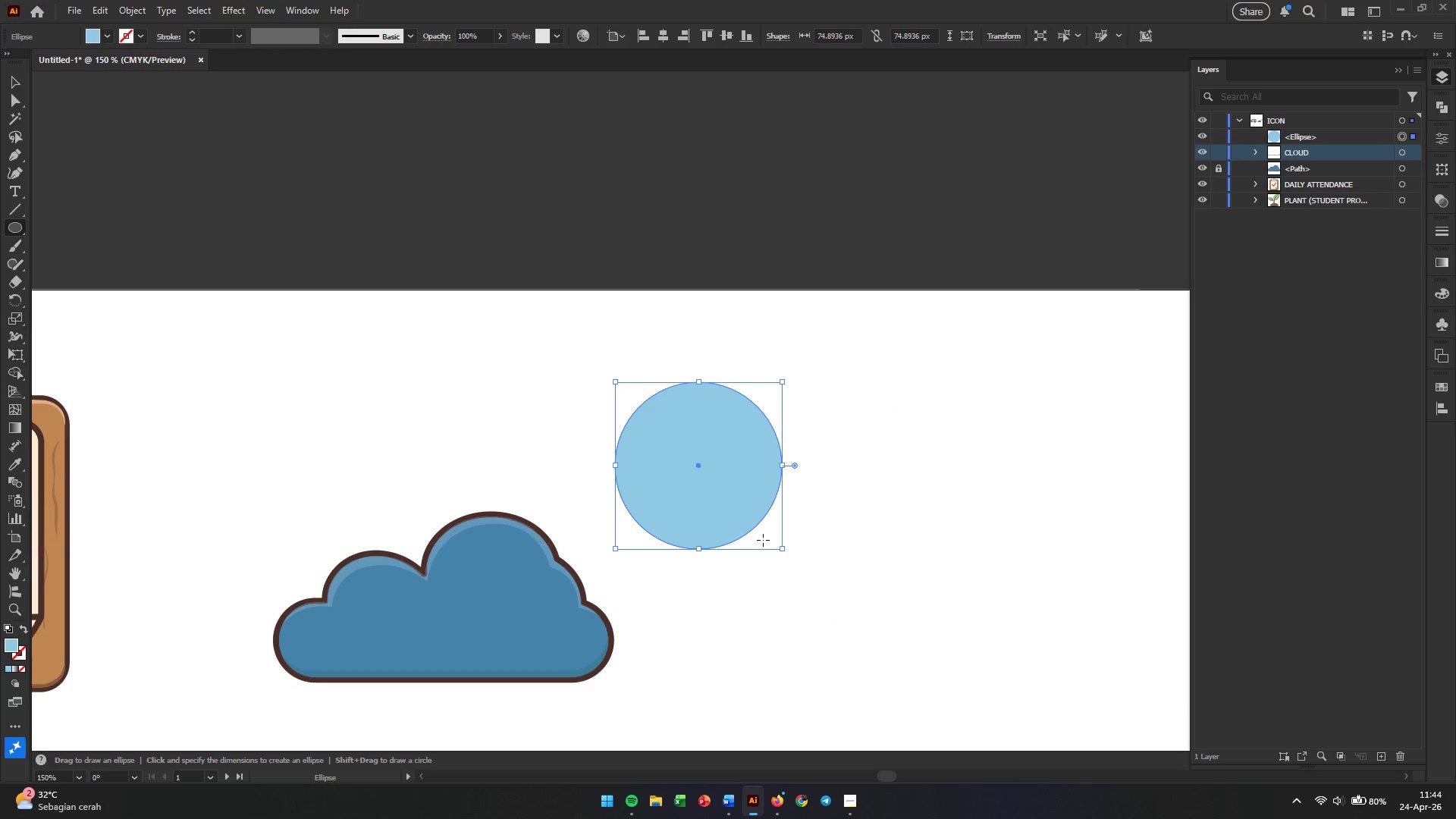 
left_click_drag(start_coordinate=[1030, 513], to_coordinate=[755, 567])
 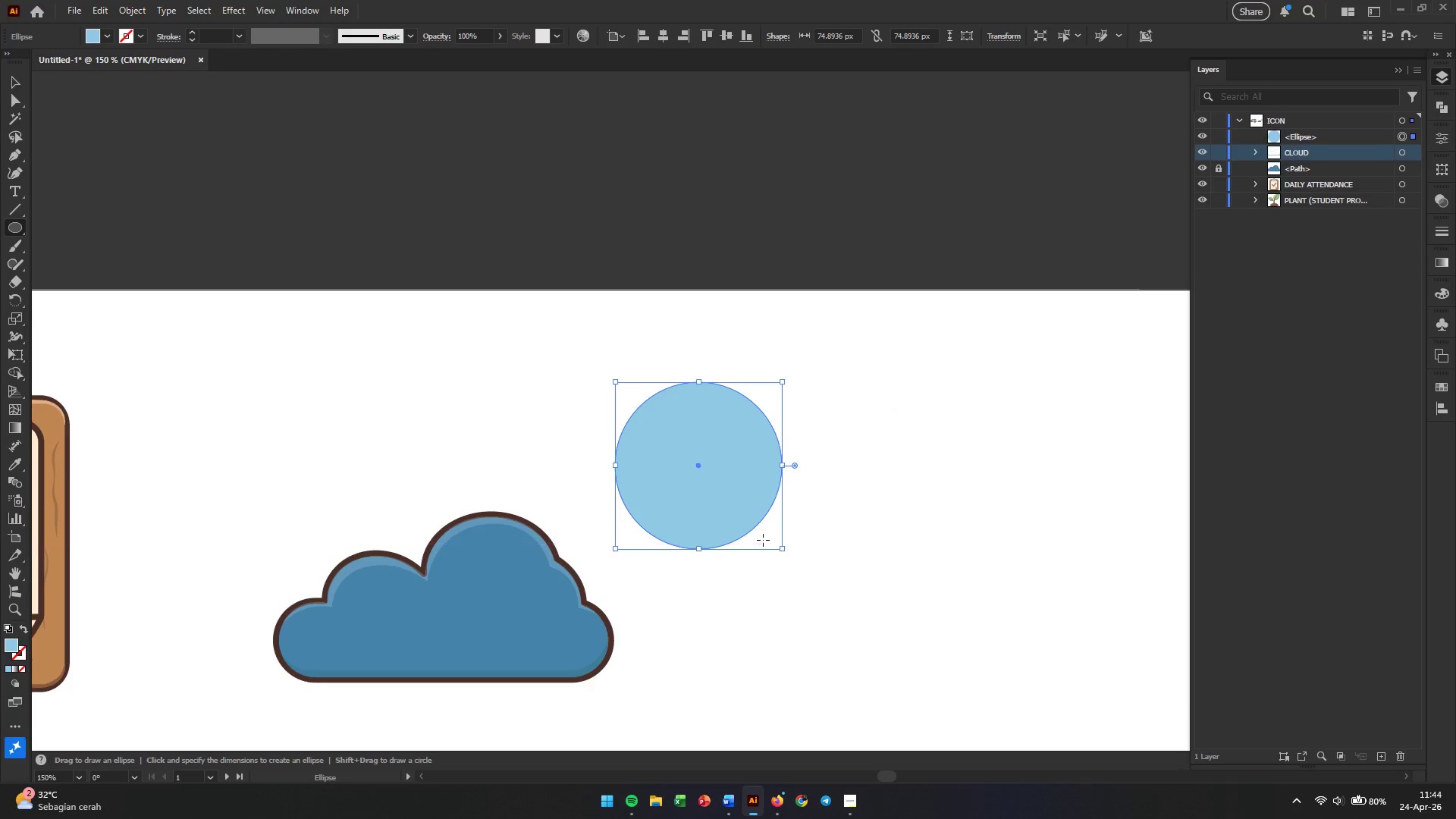 
key(V)
 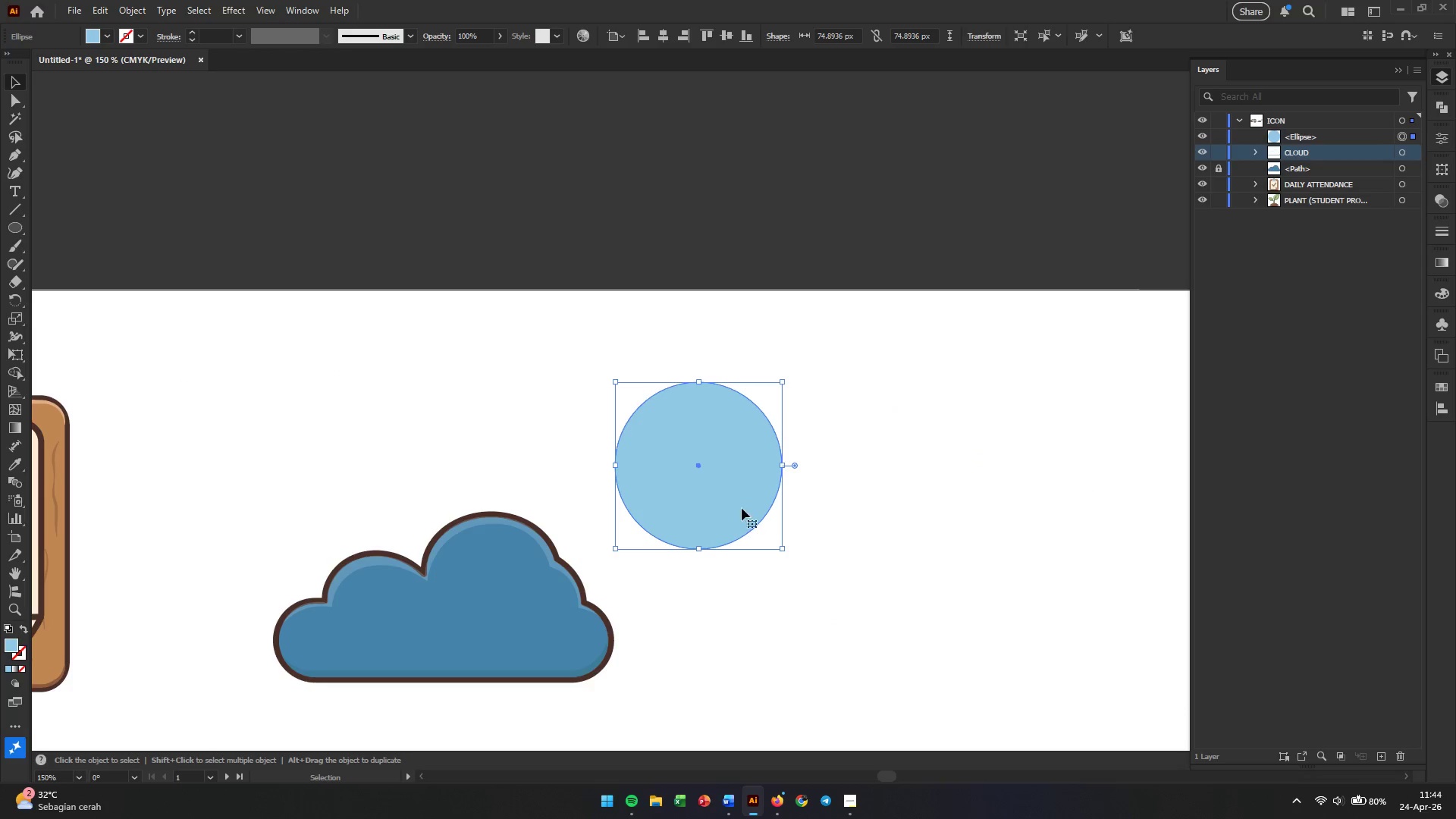 
left_click([706, 472])
 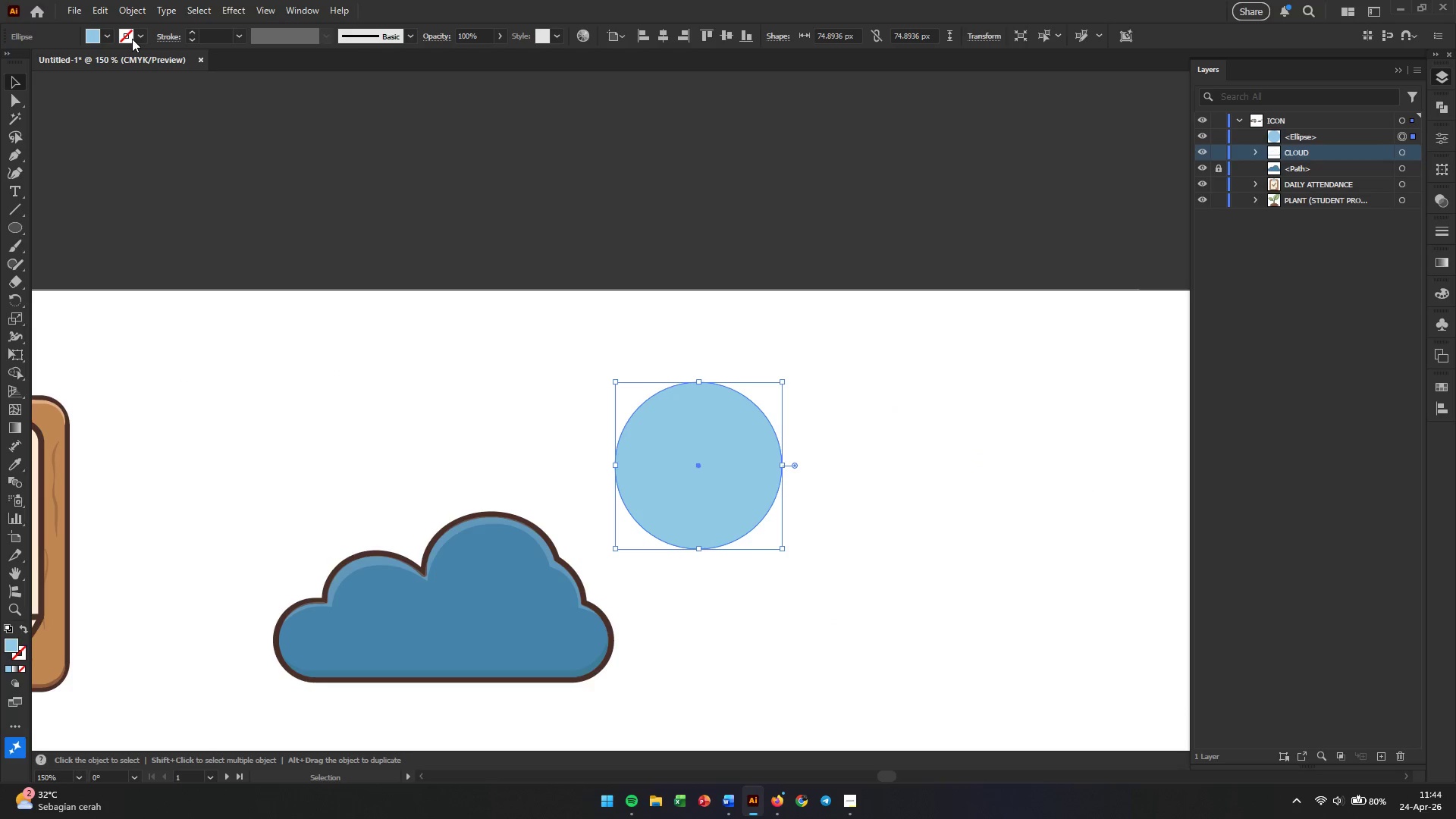 
left_click([143, 37])
 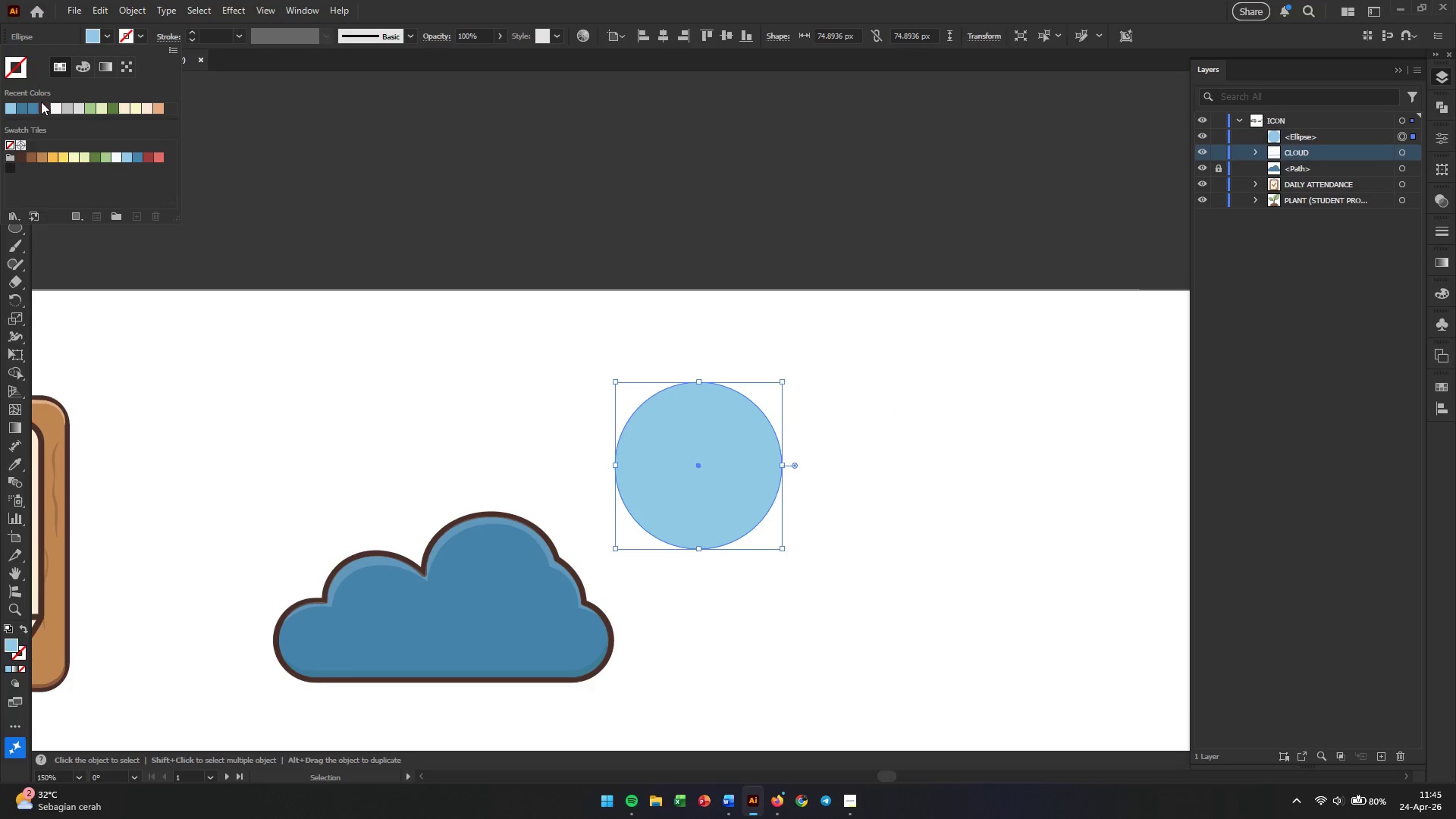 
left_click([46, 106])
 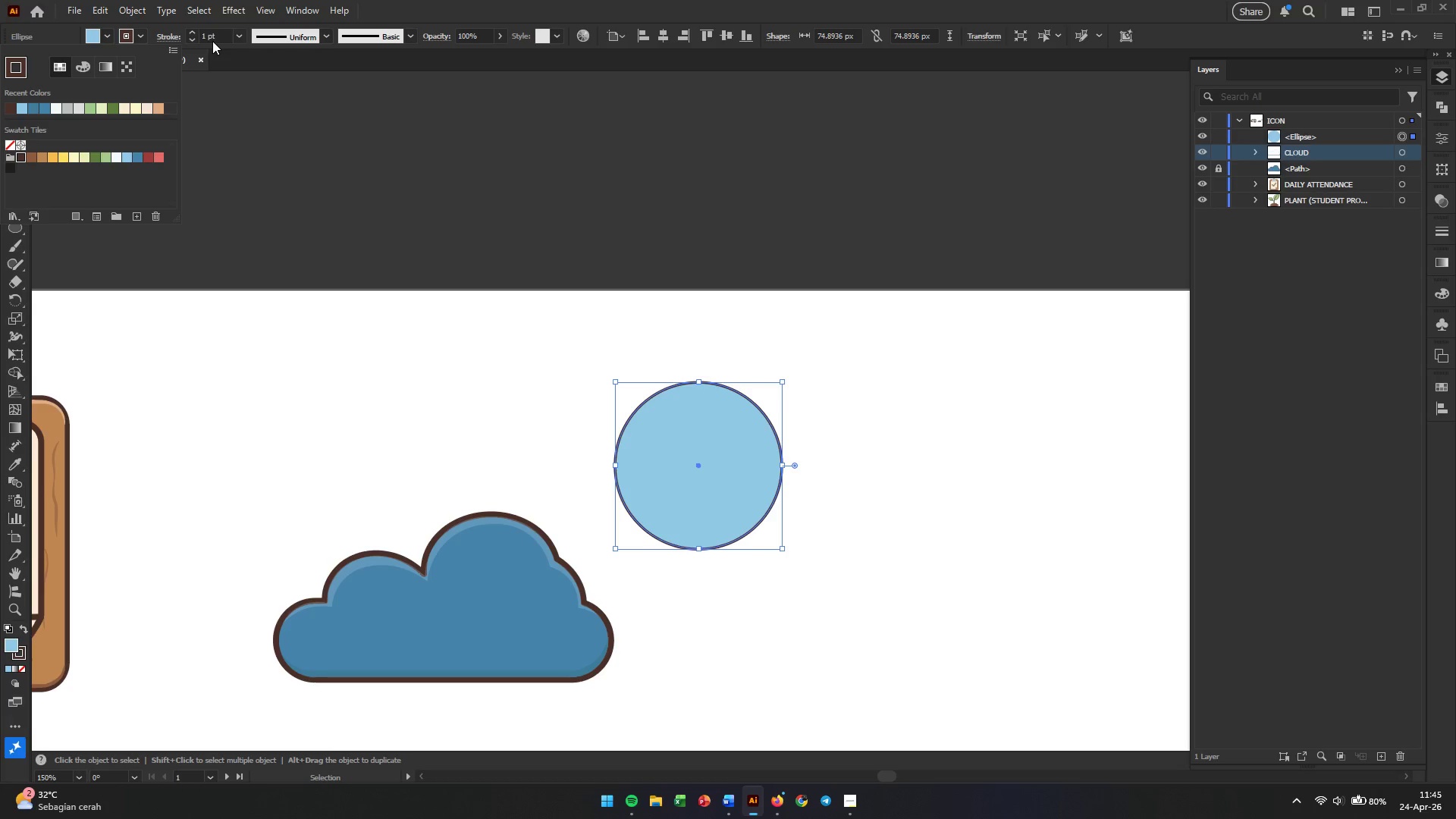 
double_click([213, 39])
 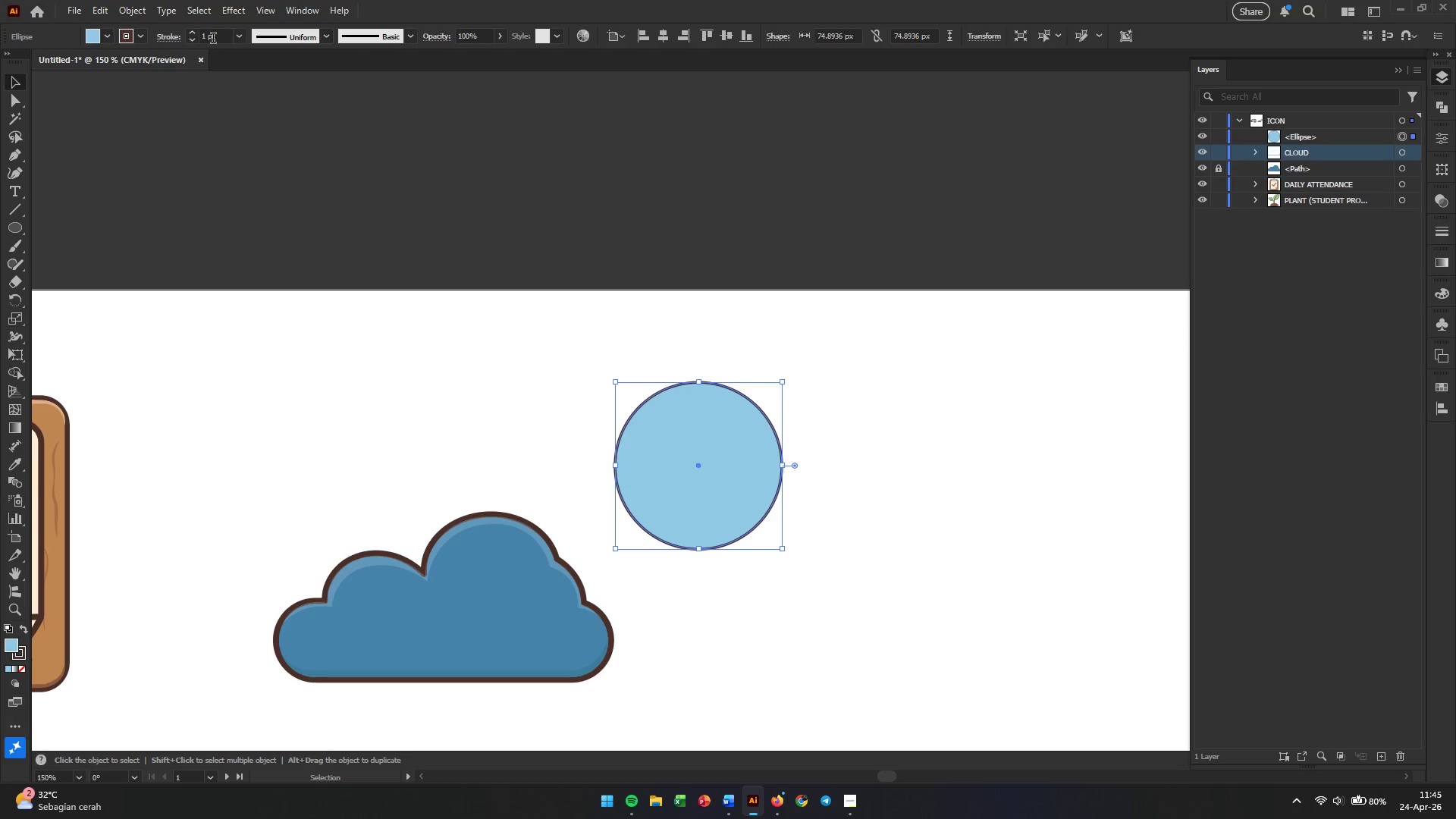 
triple_click([213, 39])
 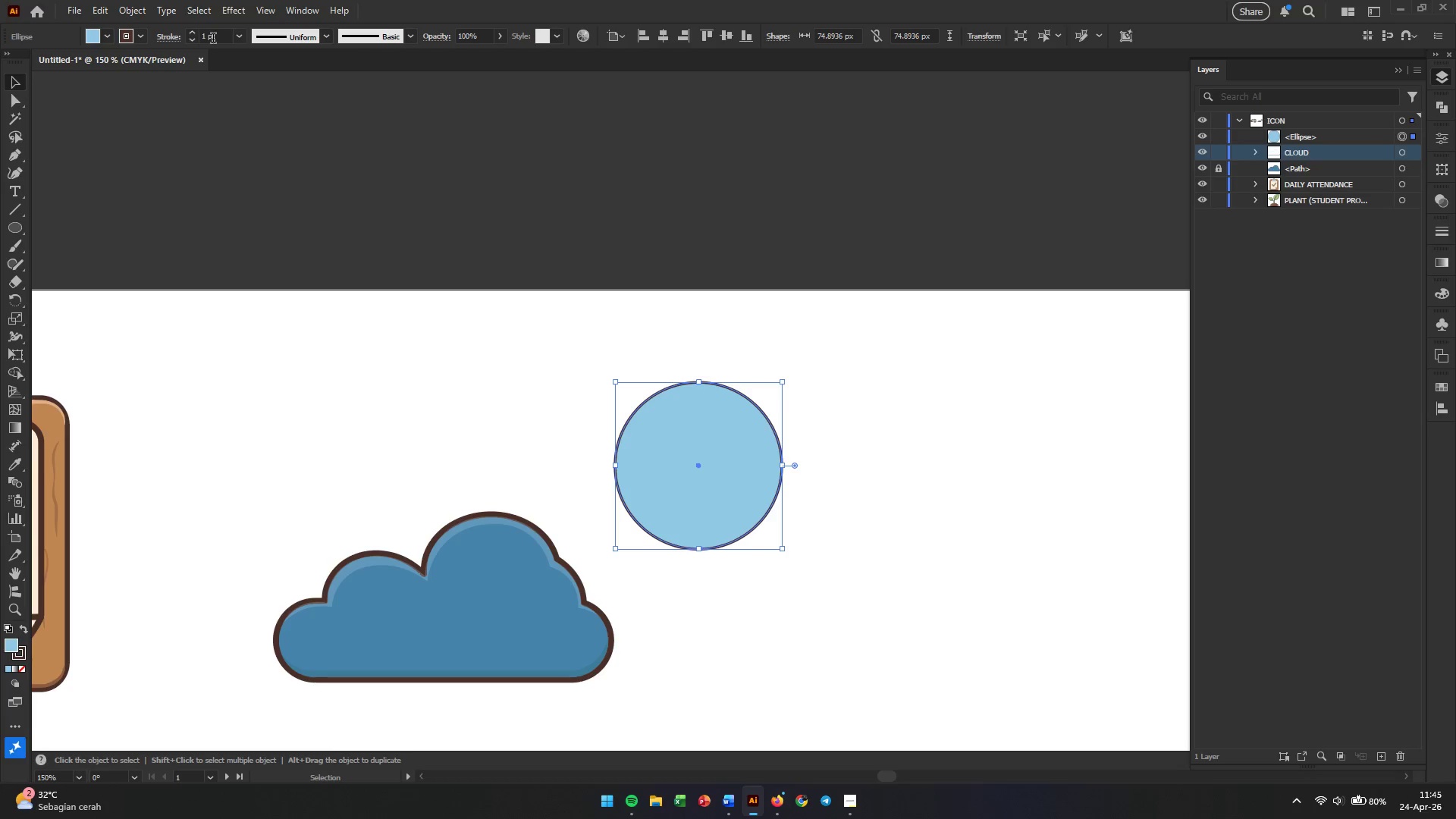 
triple_click([213, 39])
 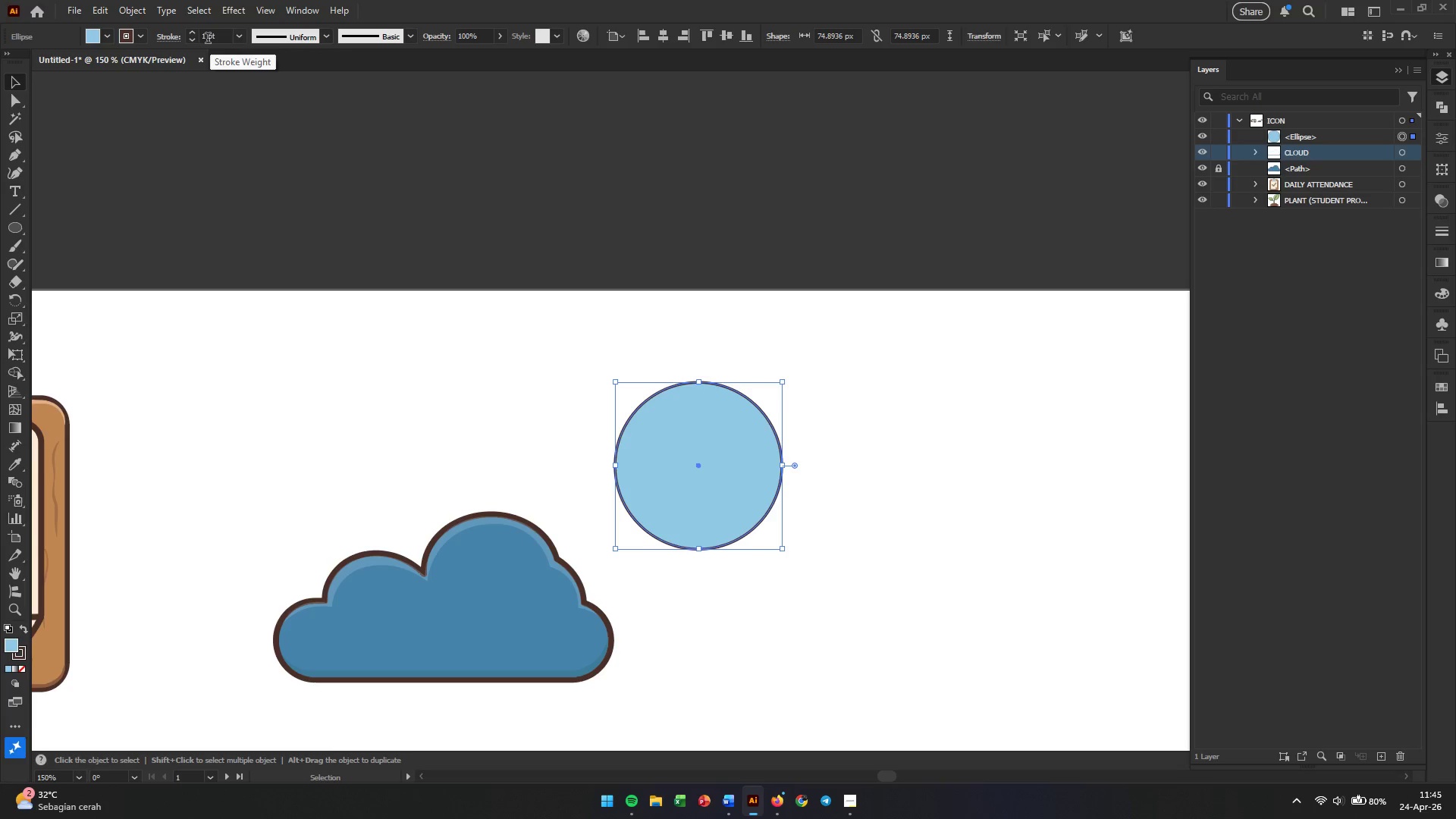 
triple_click([208, 39])
 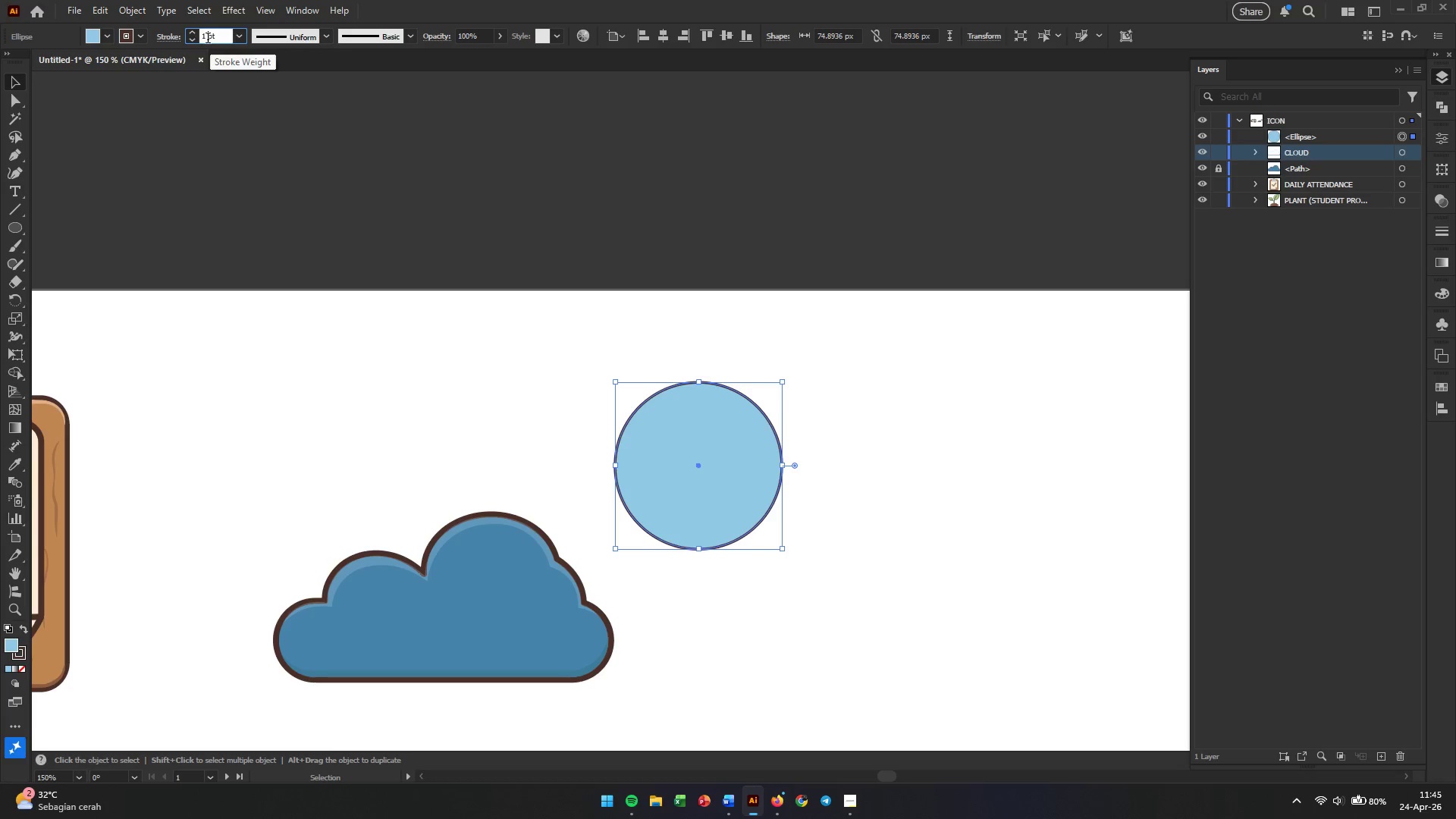 
triple_click([208, 39])
 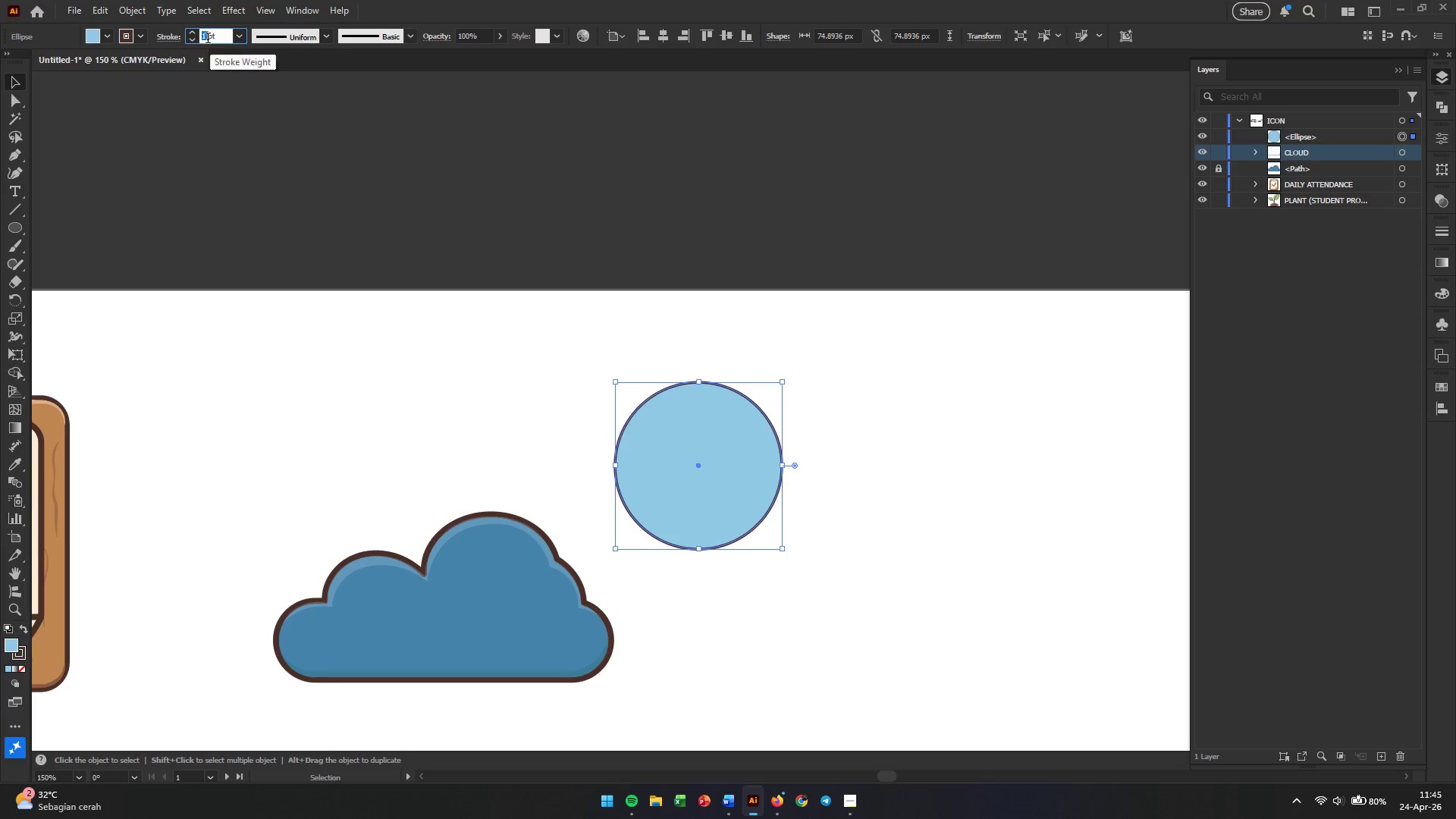 
triple_click([208, 39])
 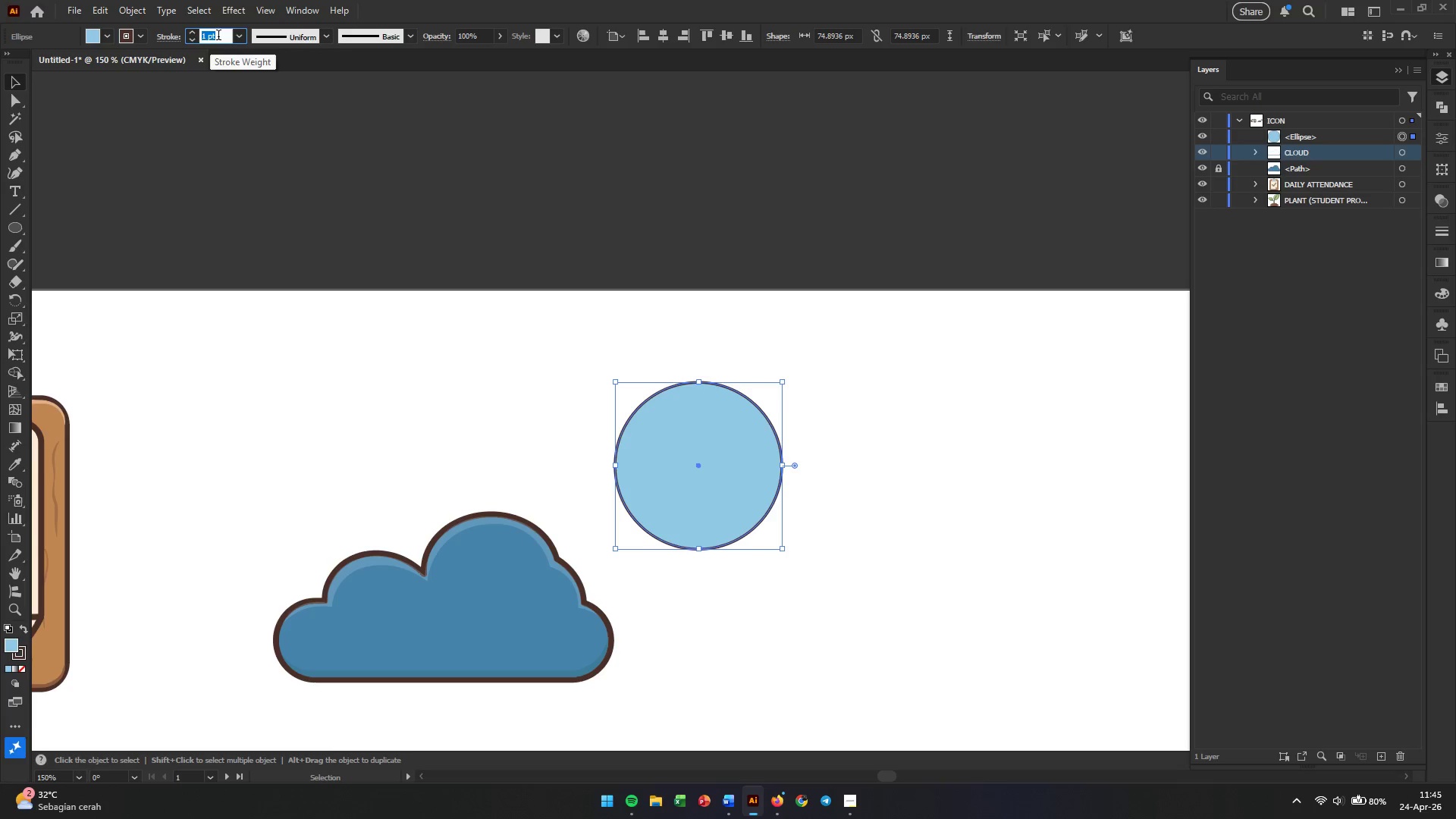 
key(Numpad2)
 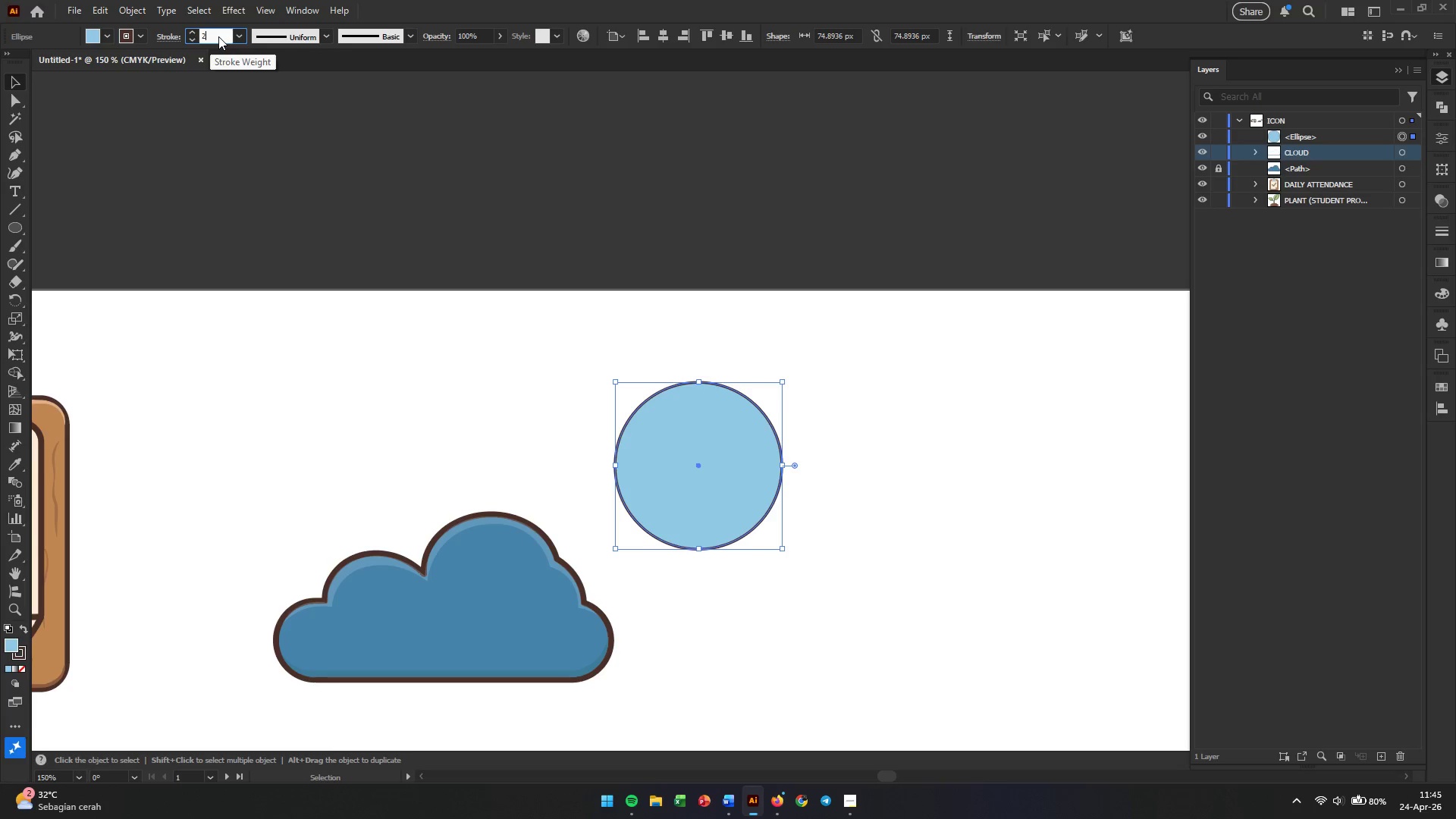 
key(NumpadDecimal)
 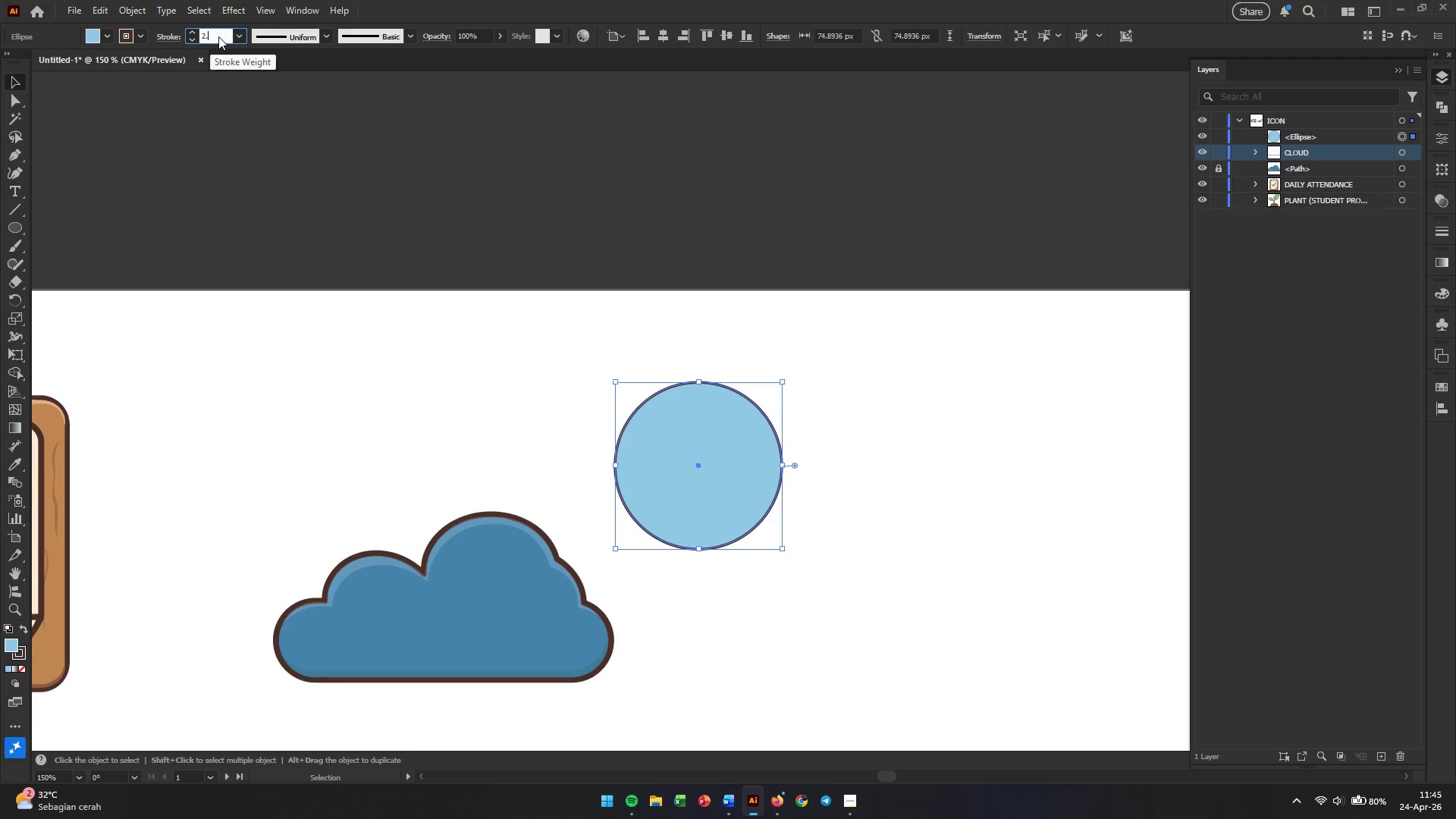 
key(Numpad5)
 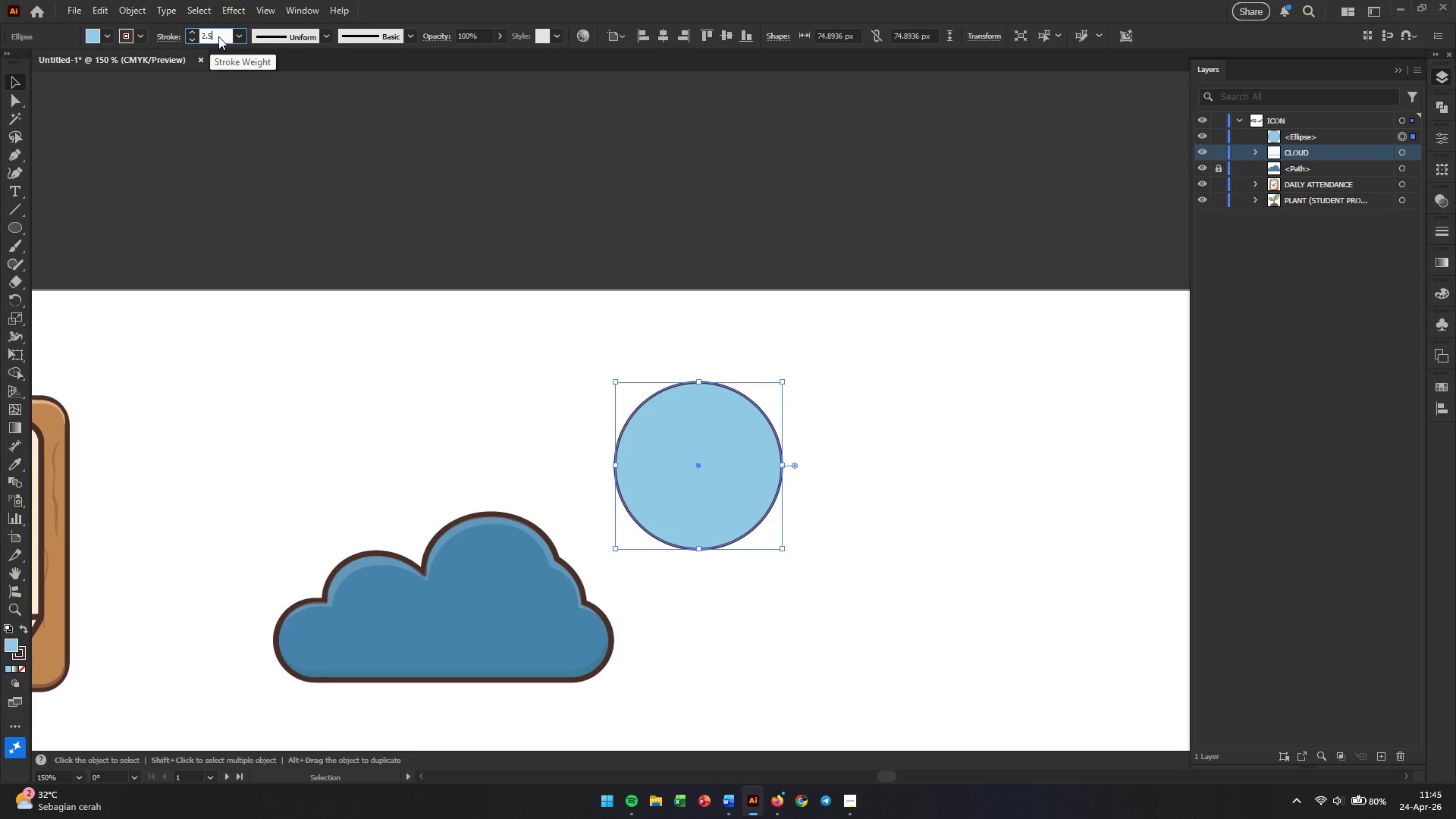 
key(Enter)
 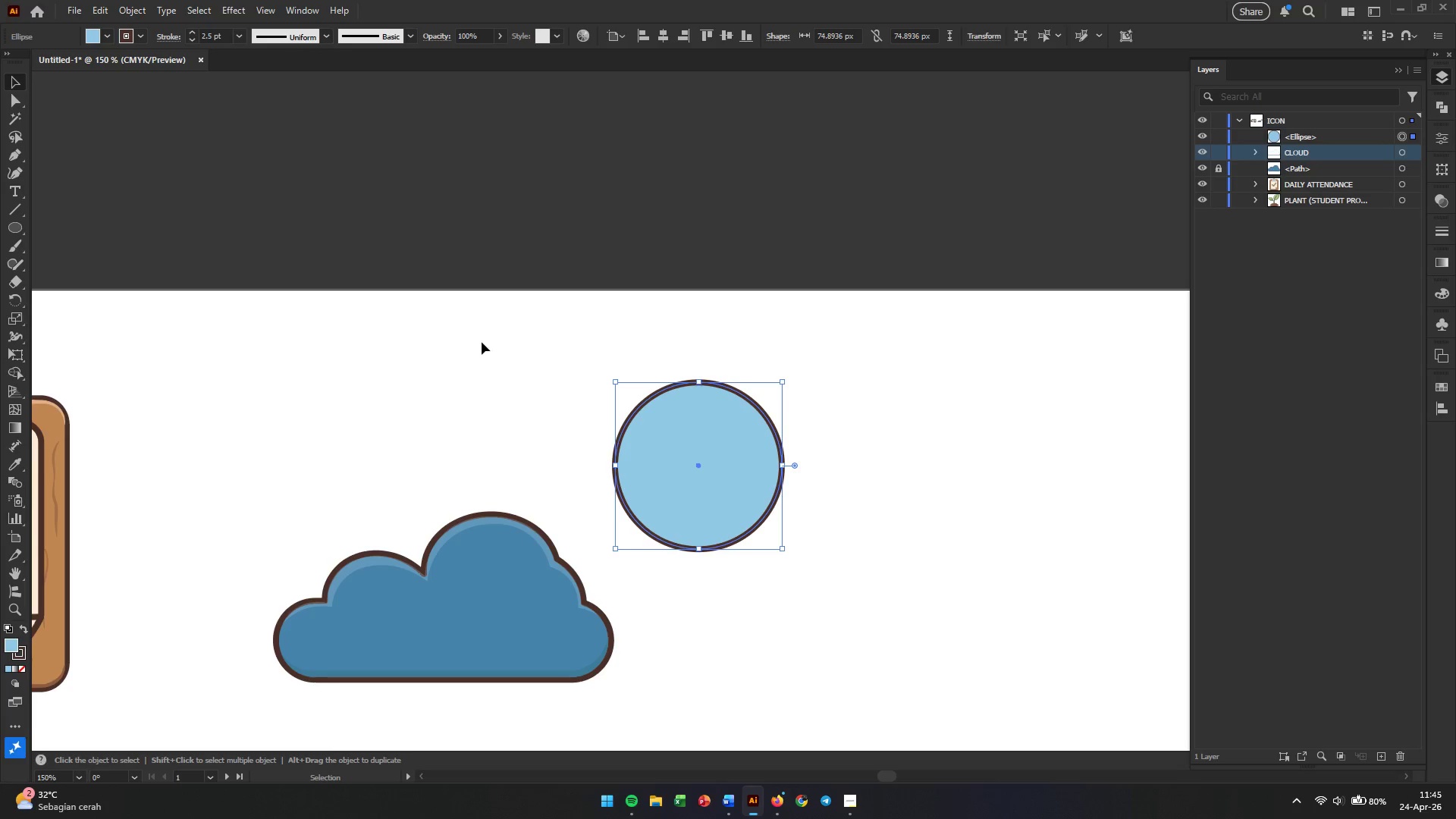 
key(V)
 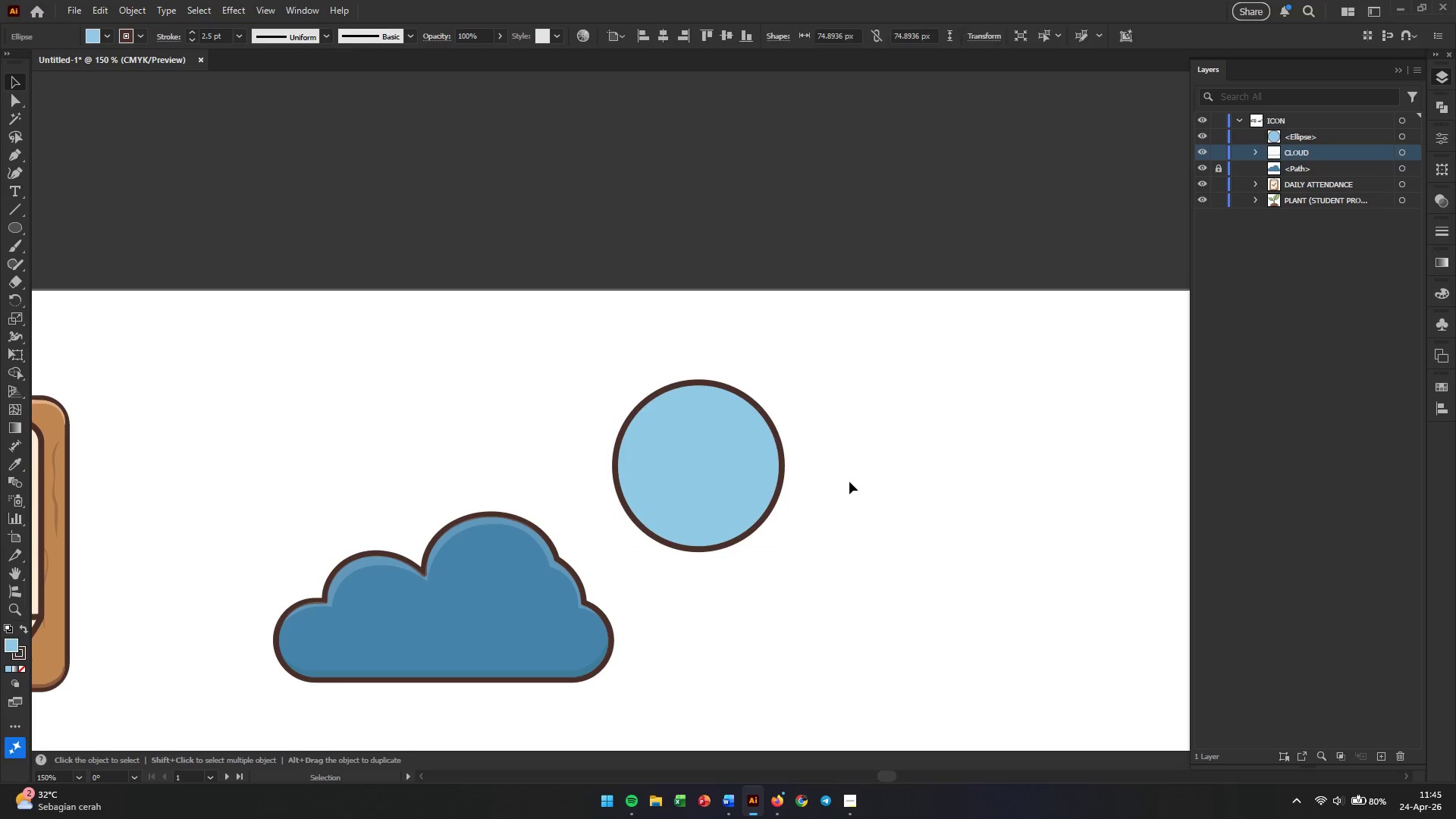 
double_click([724, 466])
 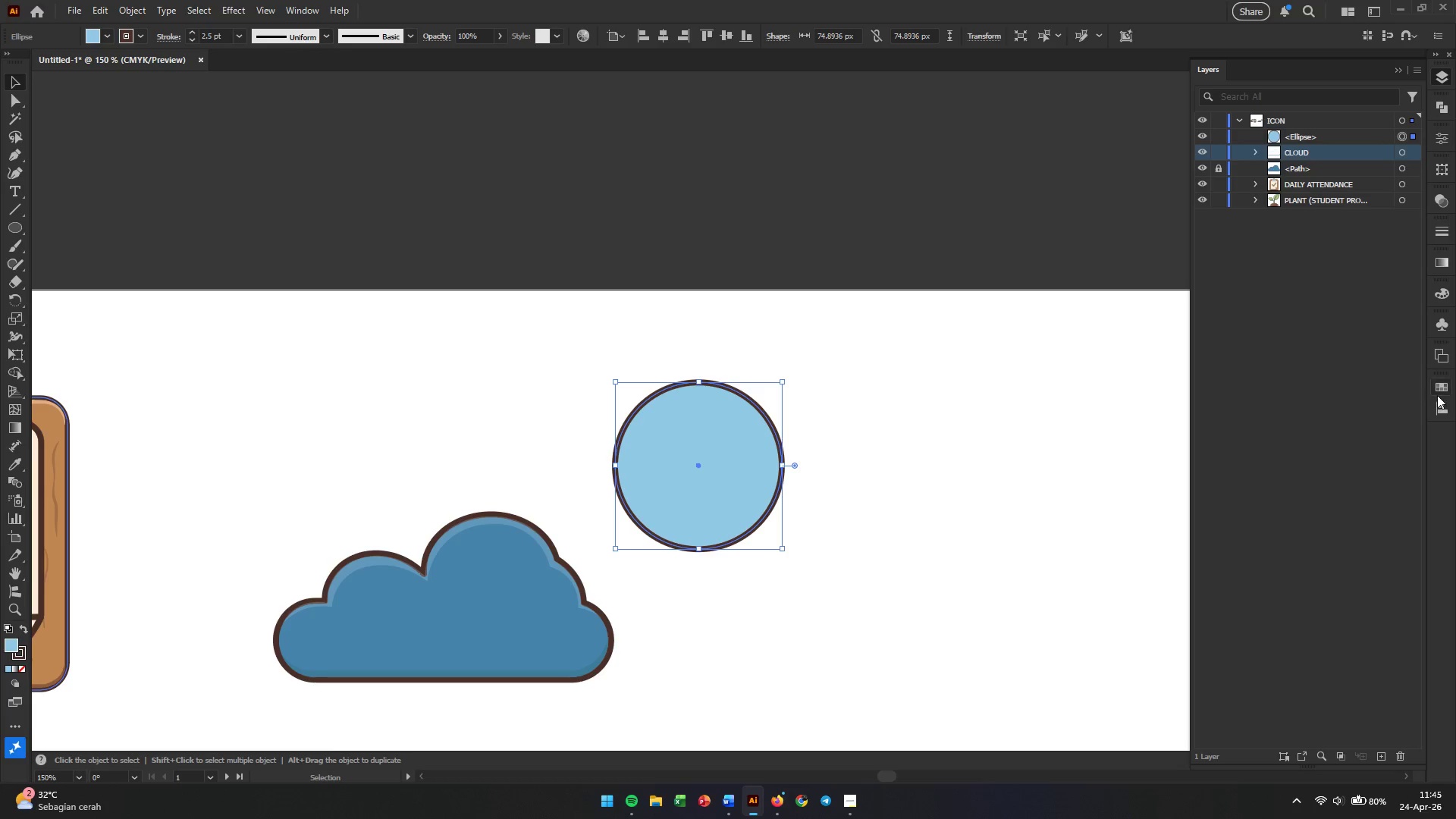 
left_click([1439, 392])
 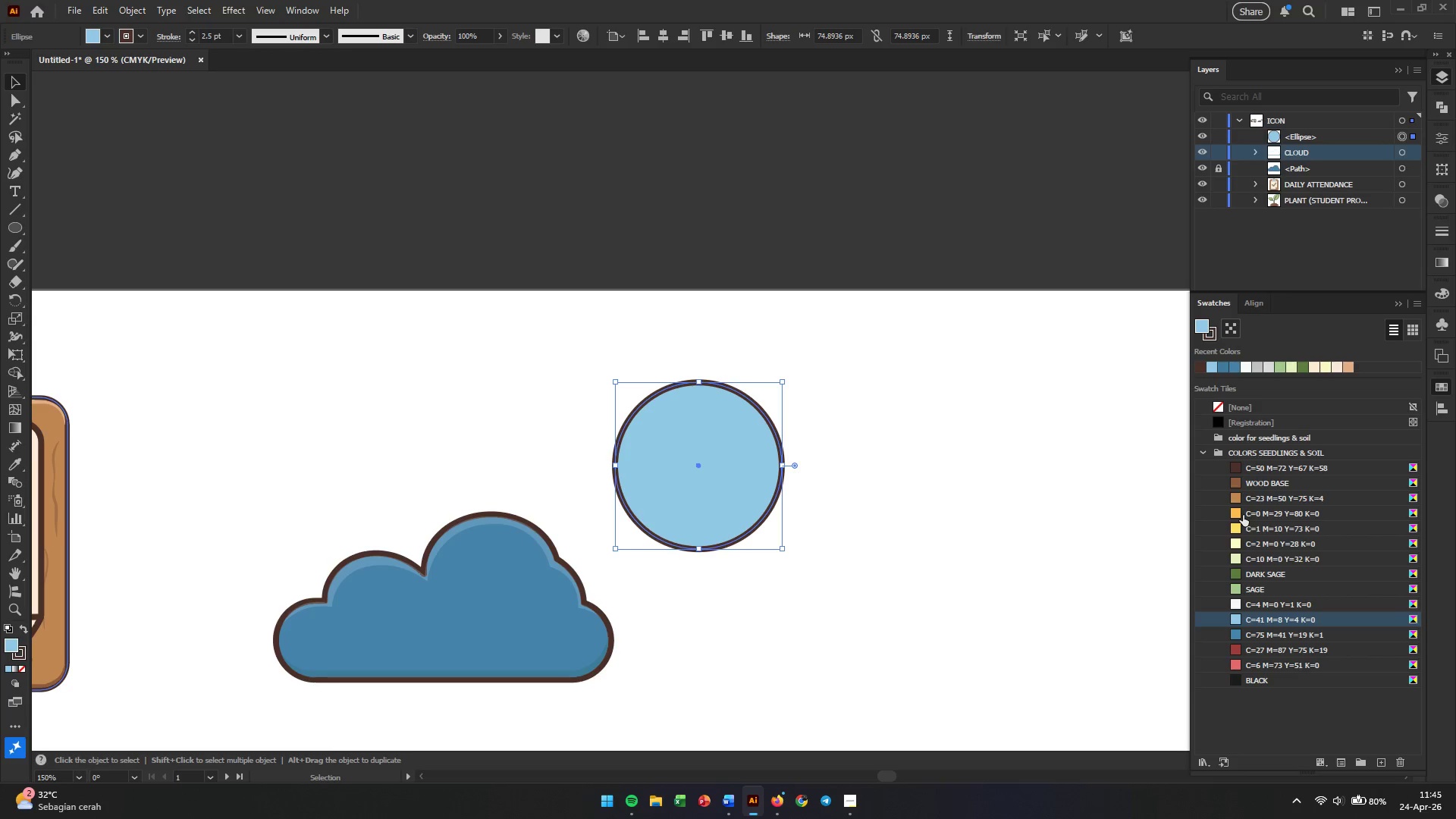 
wait(5.06)
 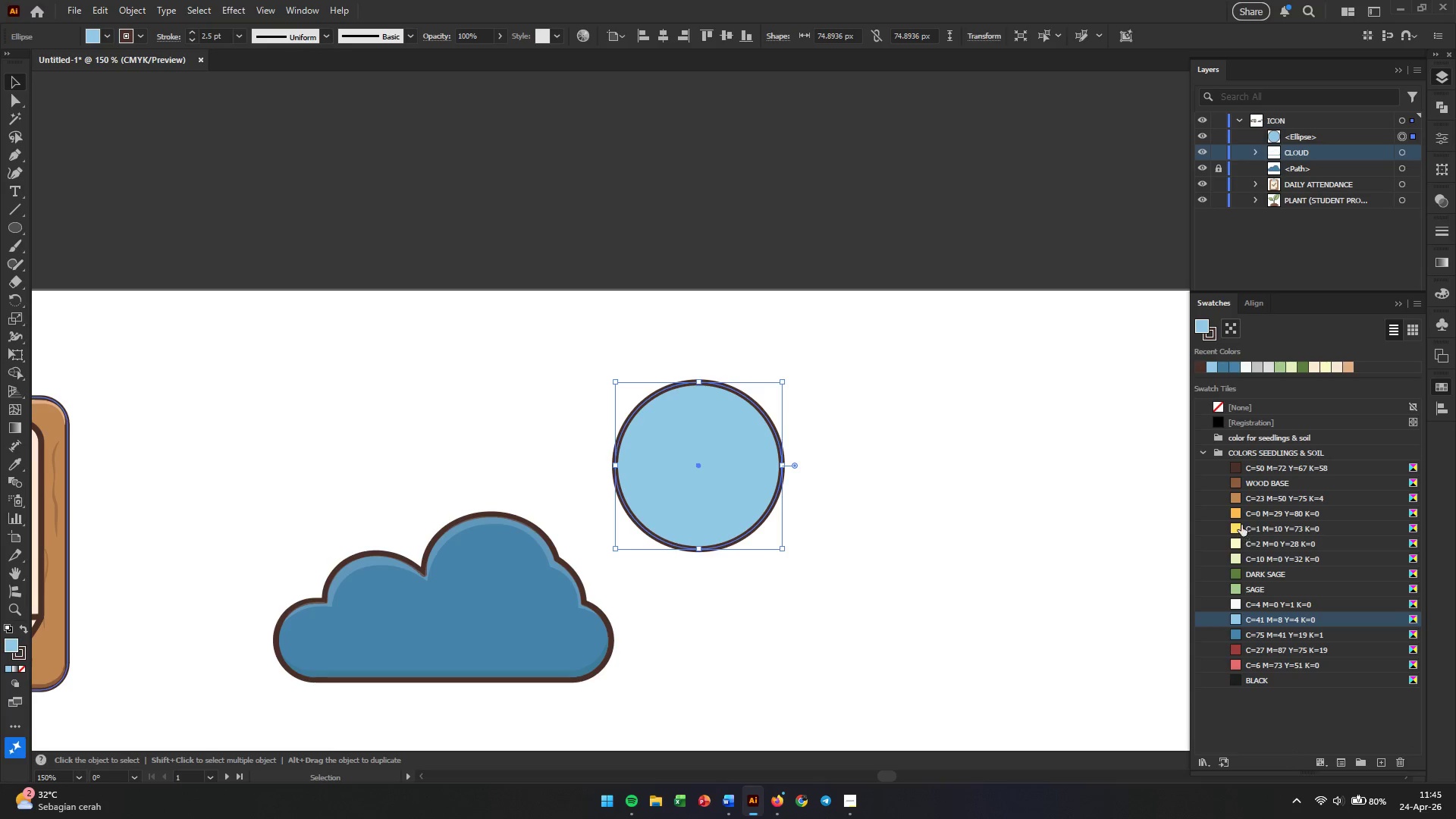 
left_click([1238, 516])
 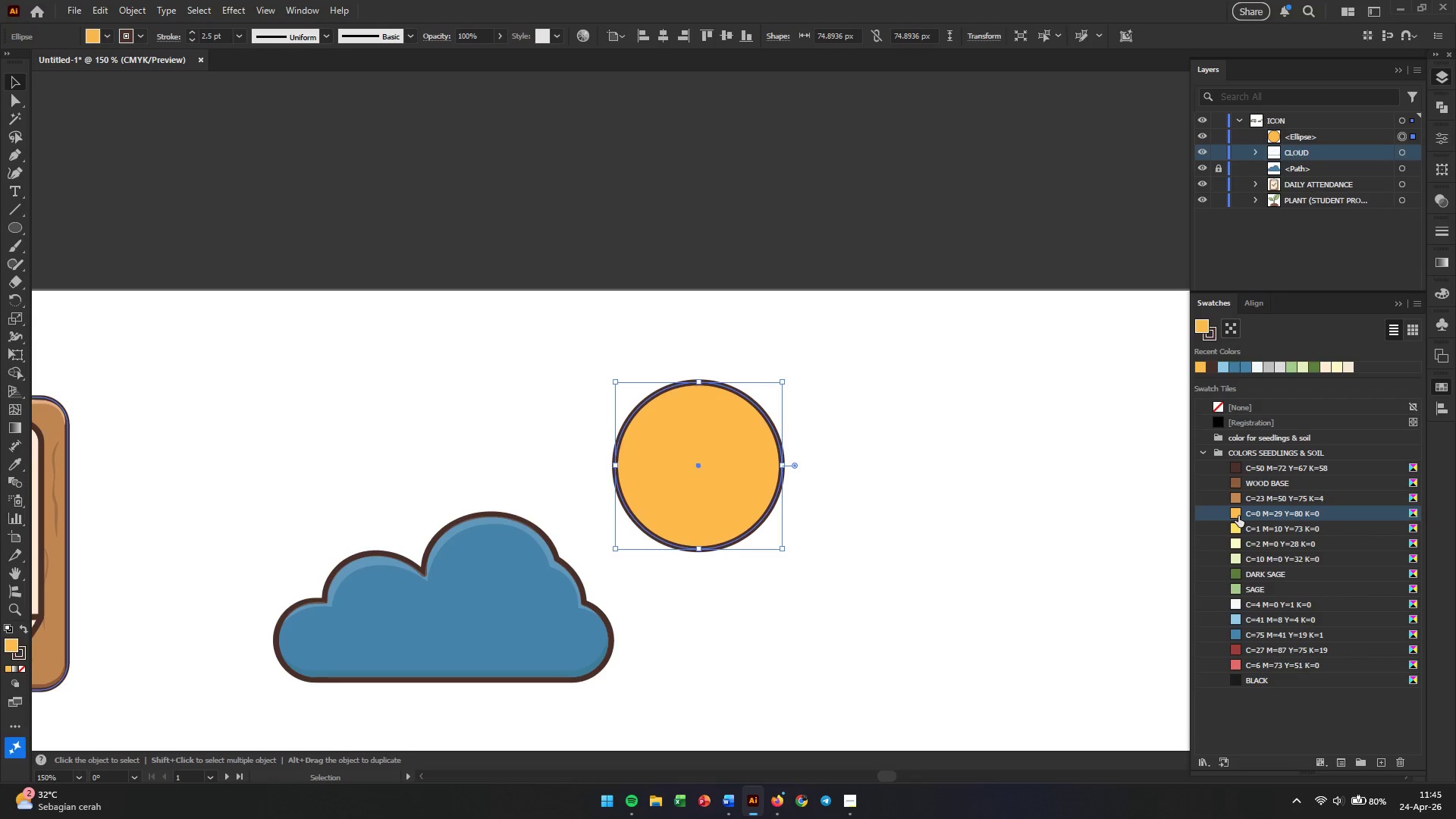 
double_click([1263, 516])
 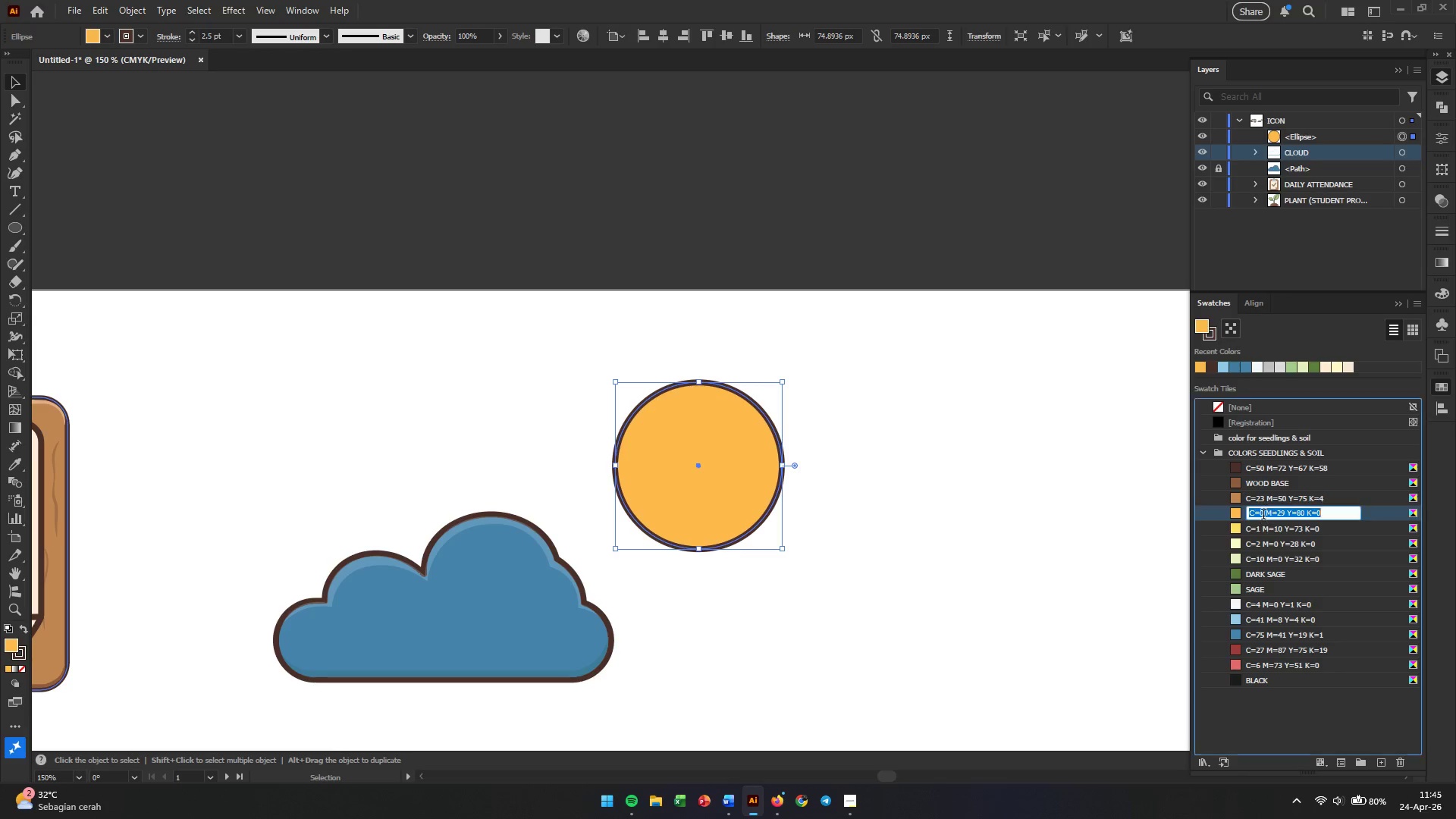 
triple_click([1263, 516])
 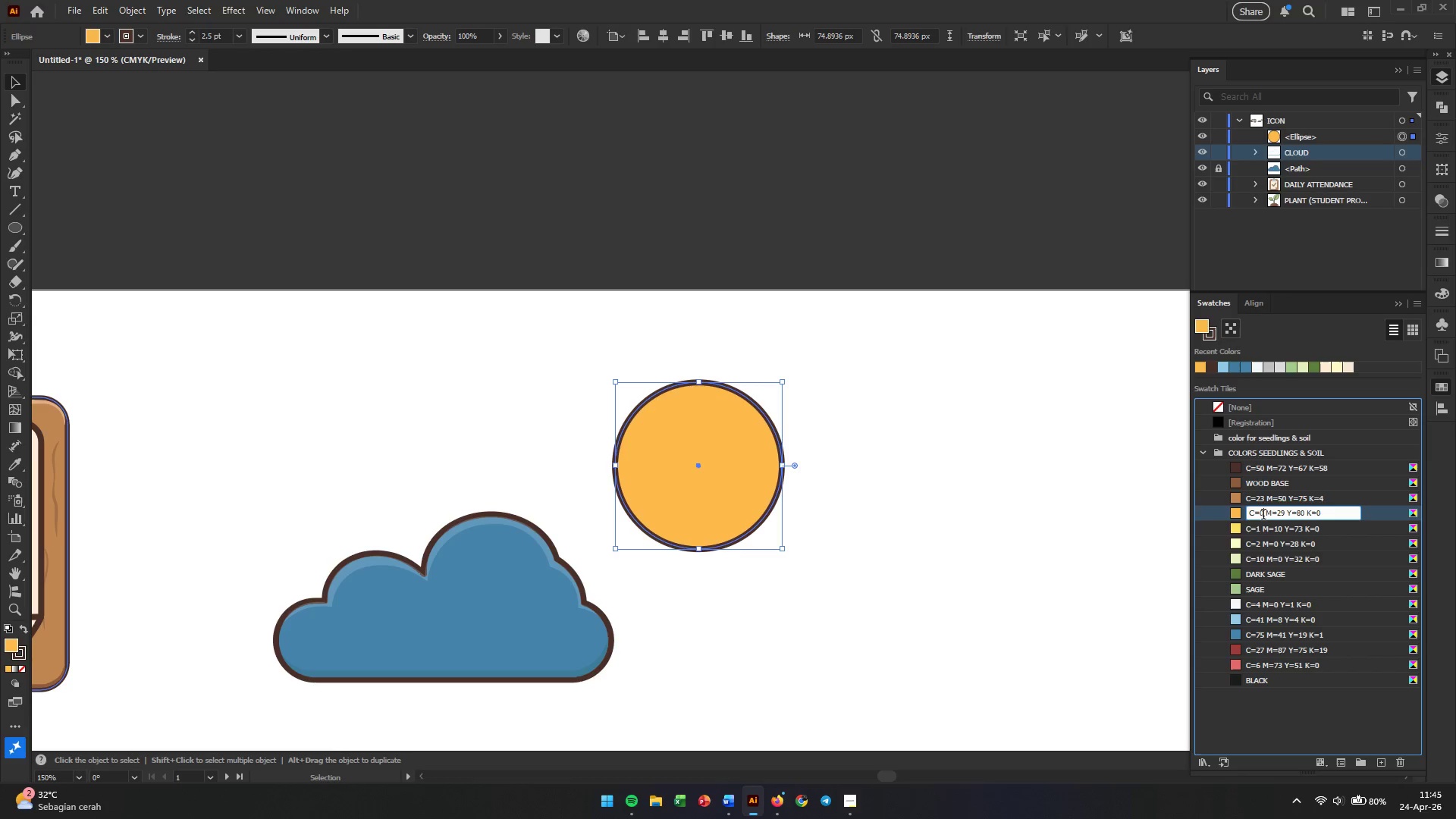 
triple_click([1263, 516])
 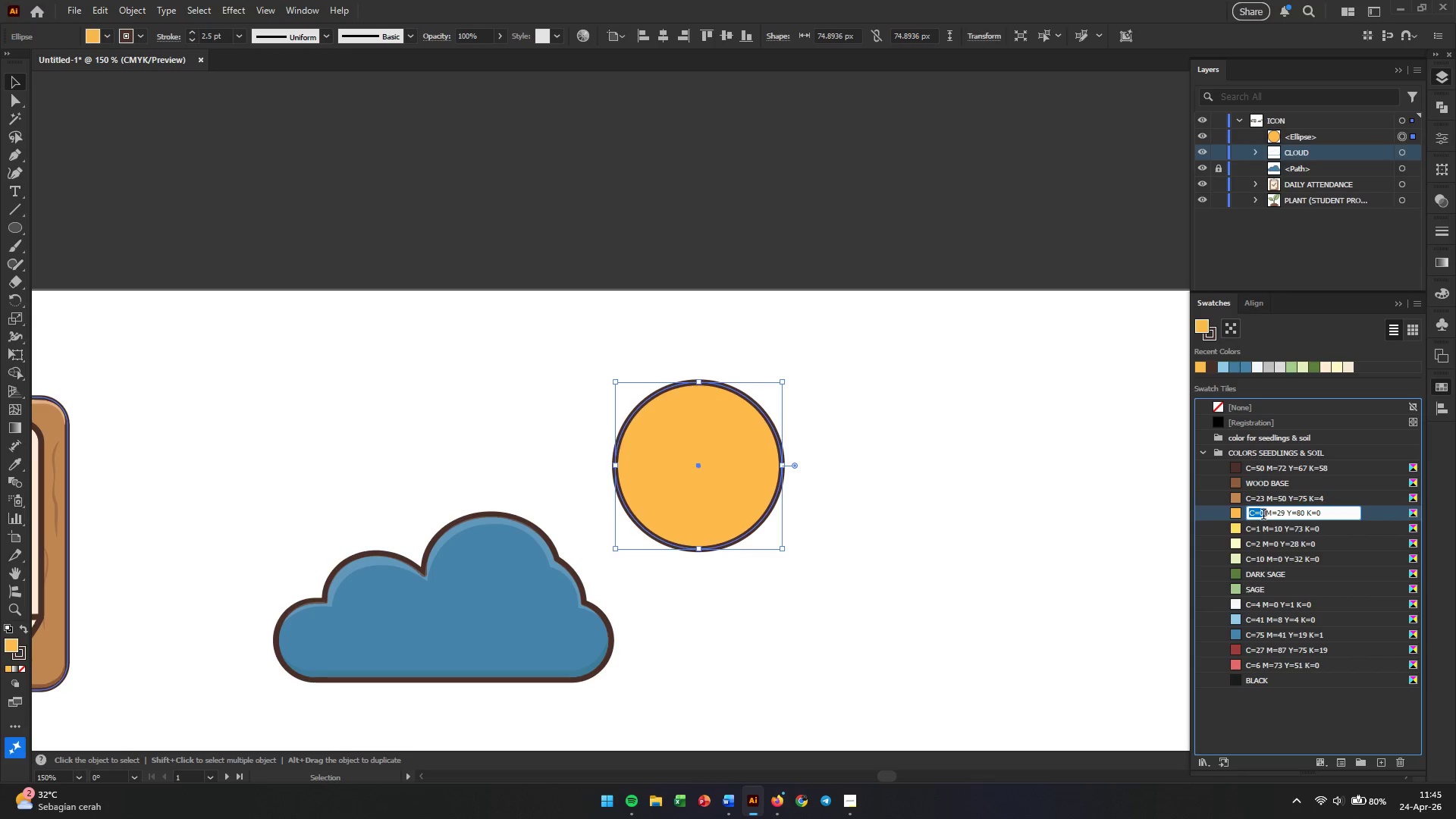 
left_click_drag(start_coordinate=[1263, 516], to_coordinate=[1267, 516])
 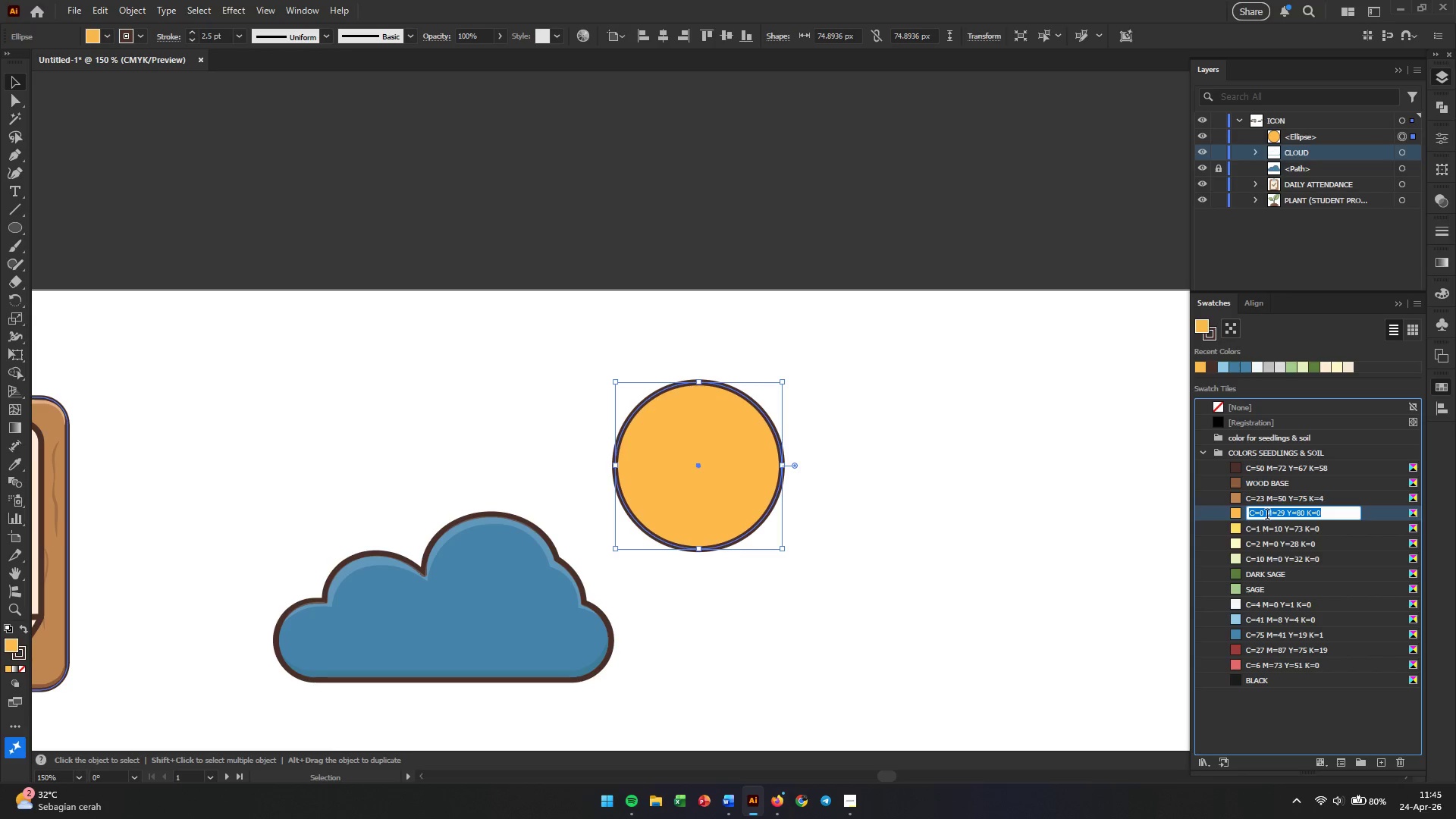 
type(yellow sun)
 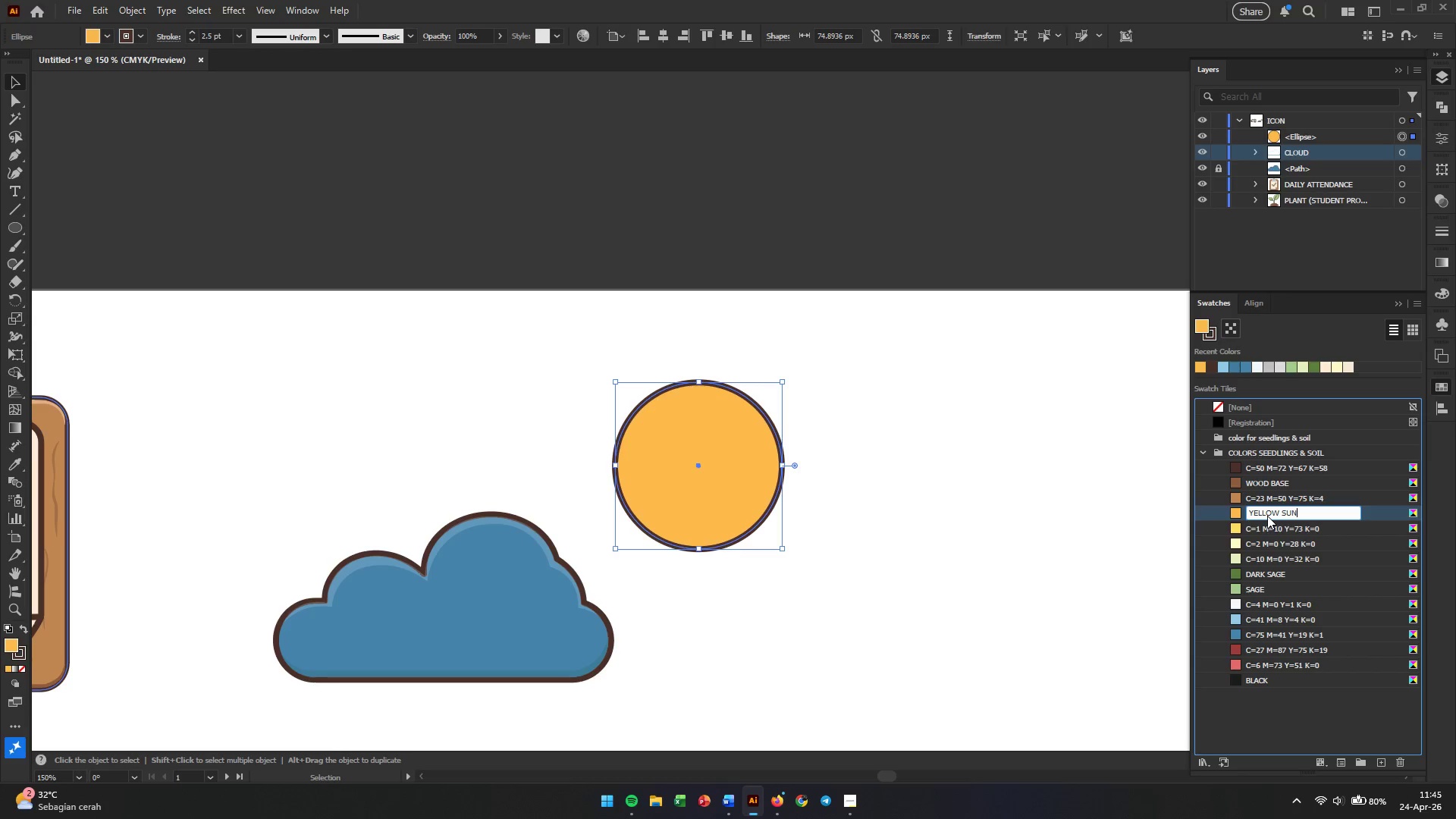 
key(Enter)
 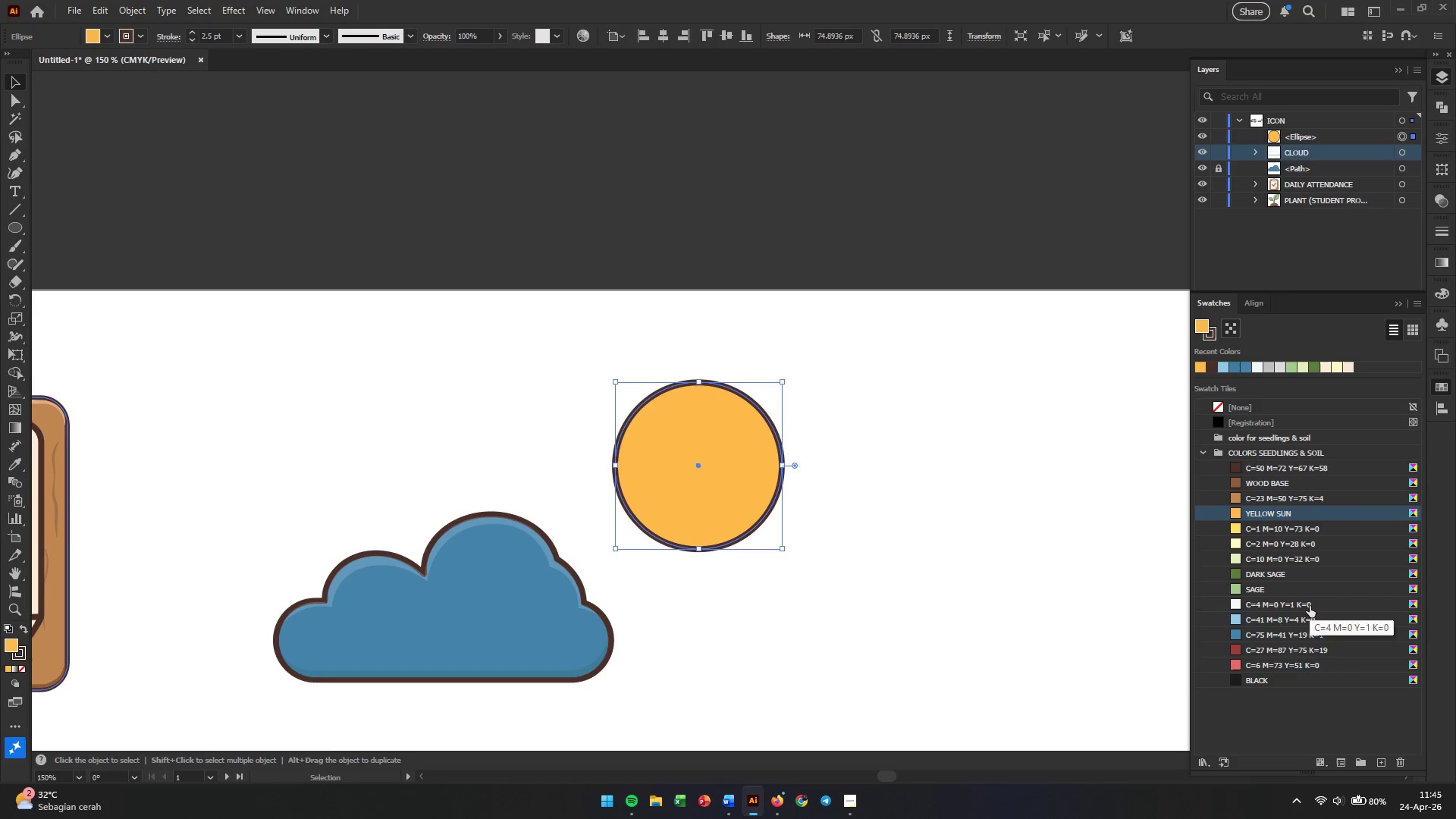 
mouse_move([1228, 645])
 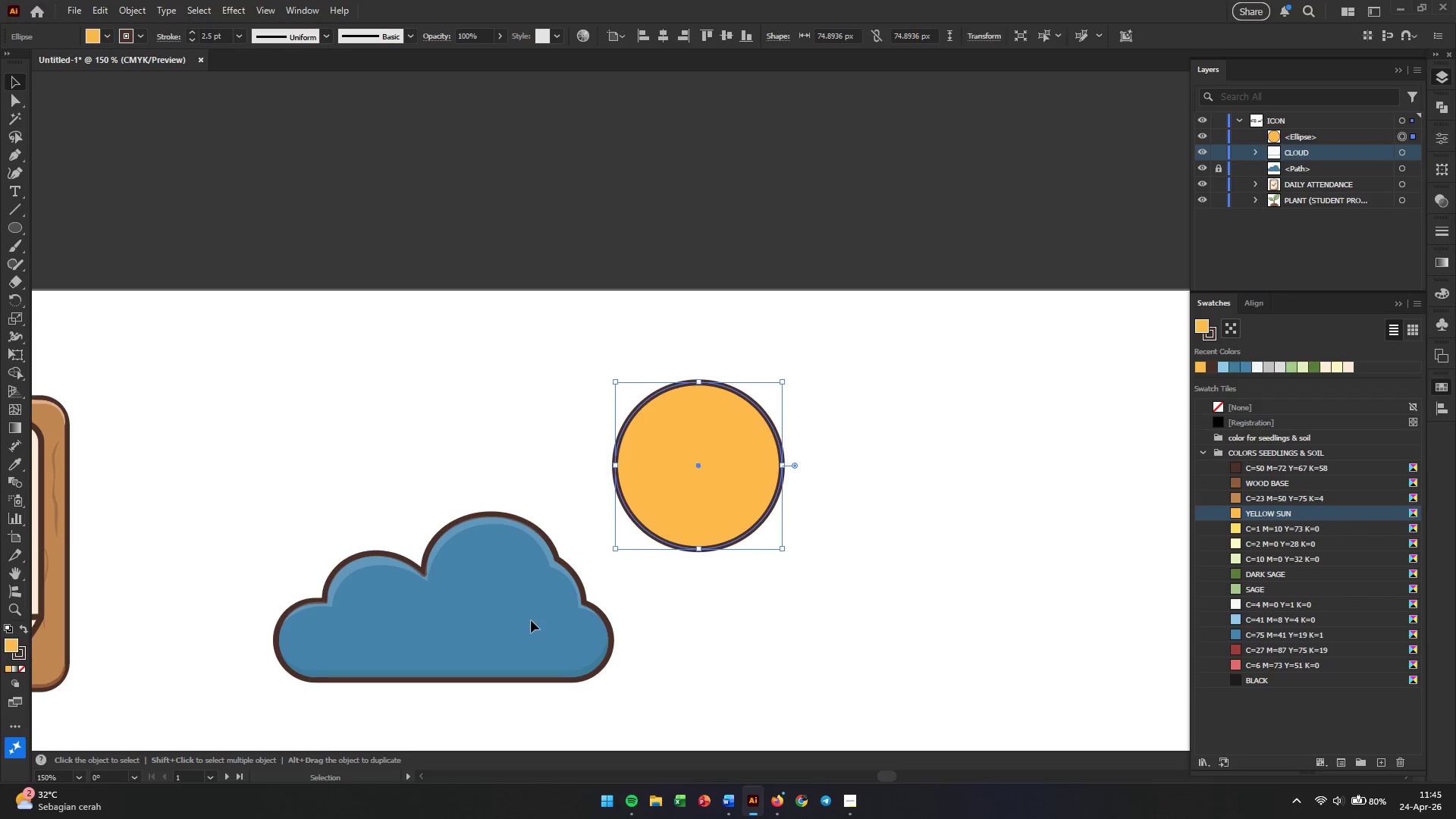 
left_click([531, 620])
 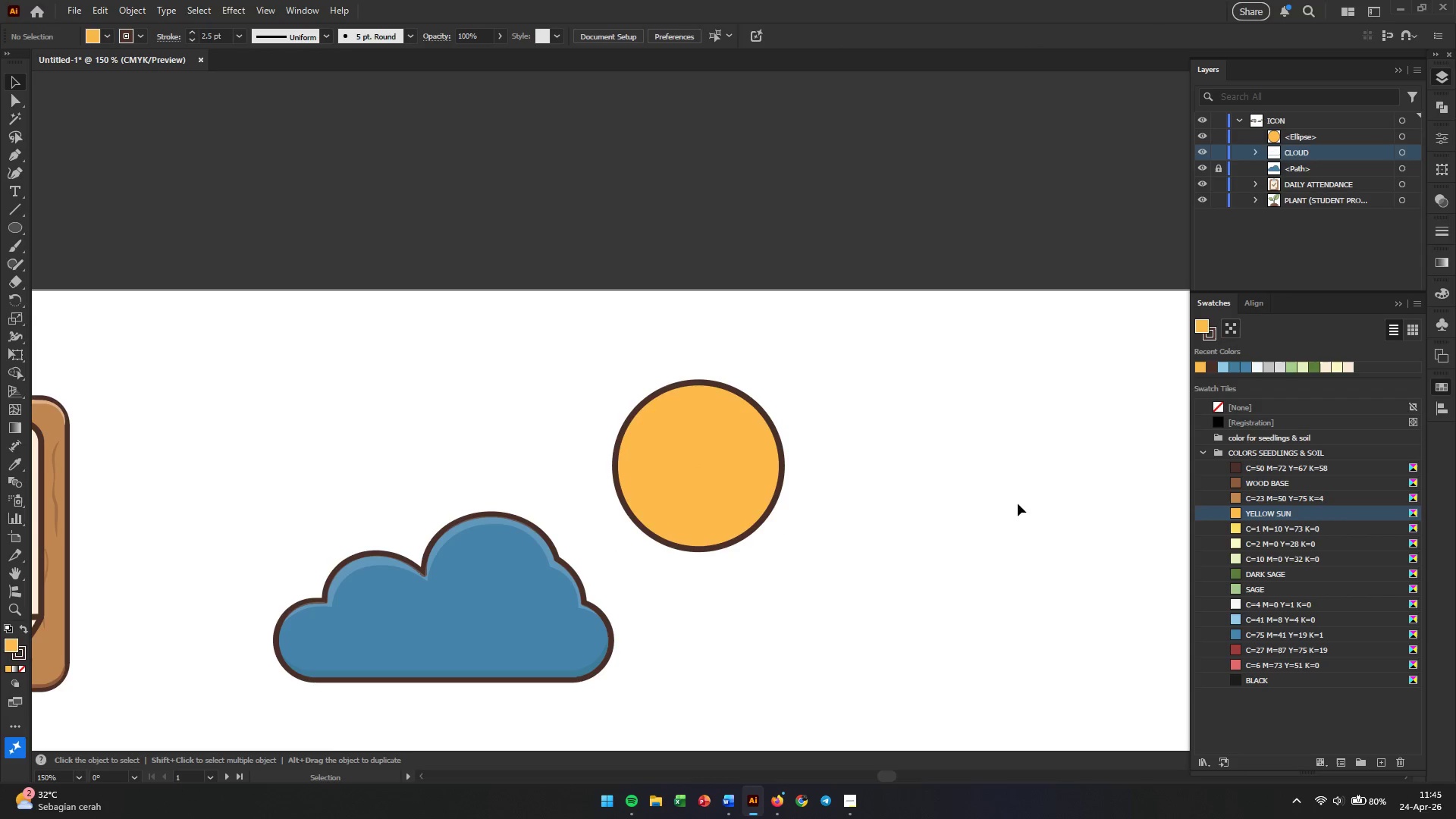 
left_click([491, 598])
 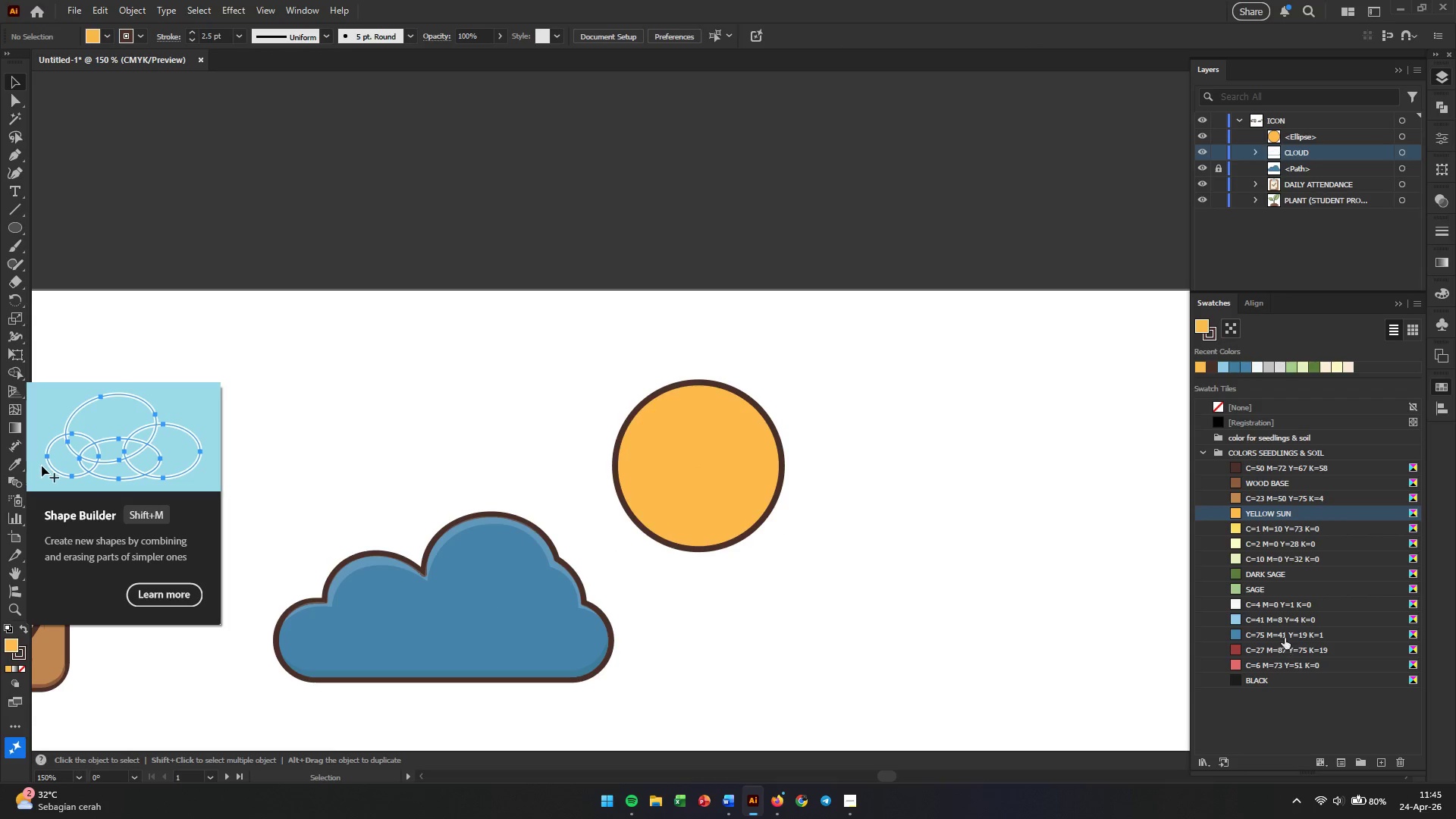 
double_click([1285, 635])
 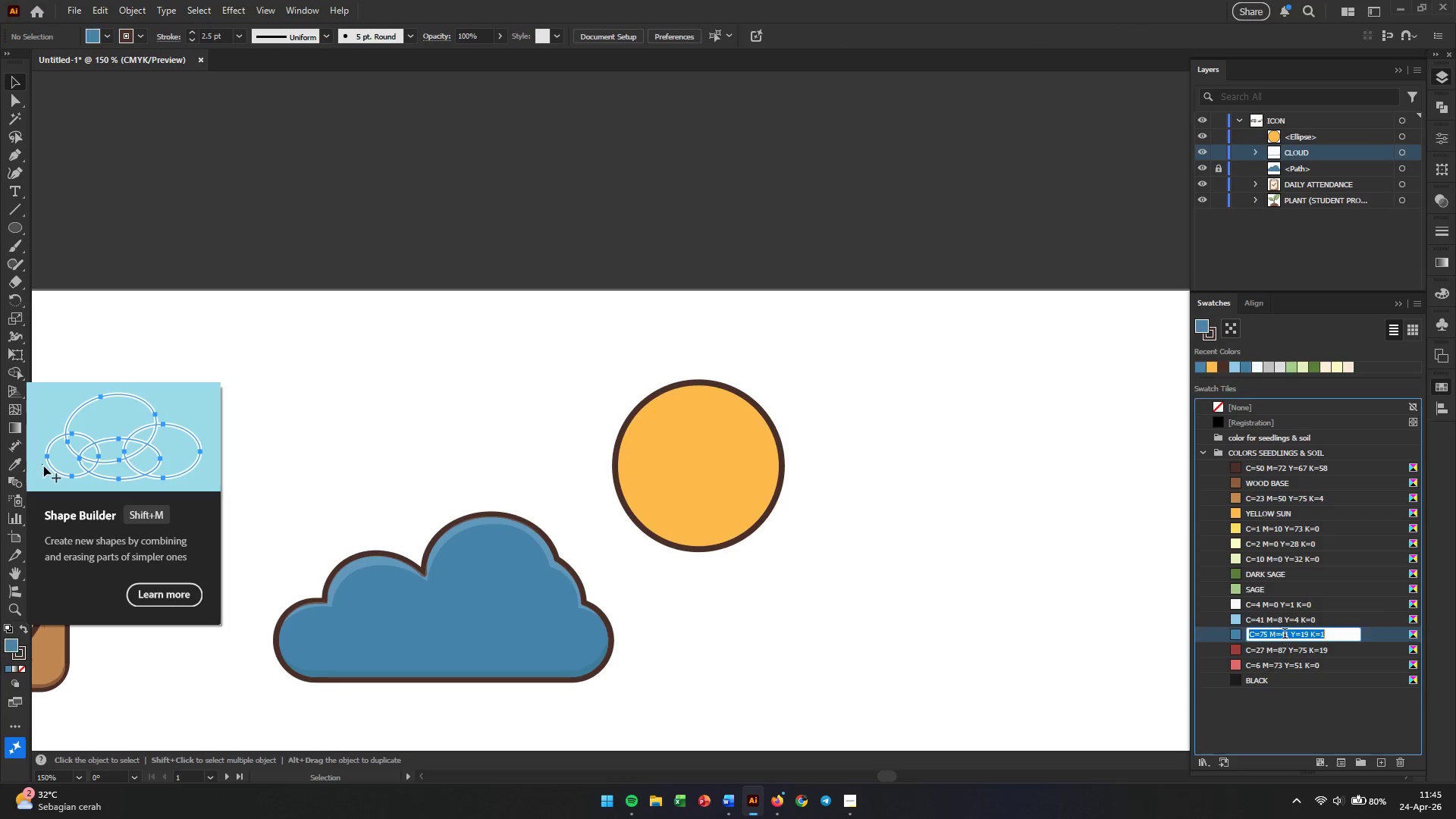 
triple_click([1285, 635])
 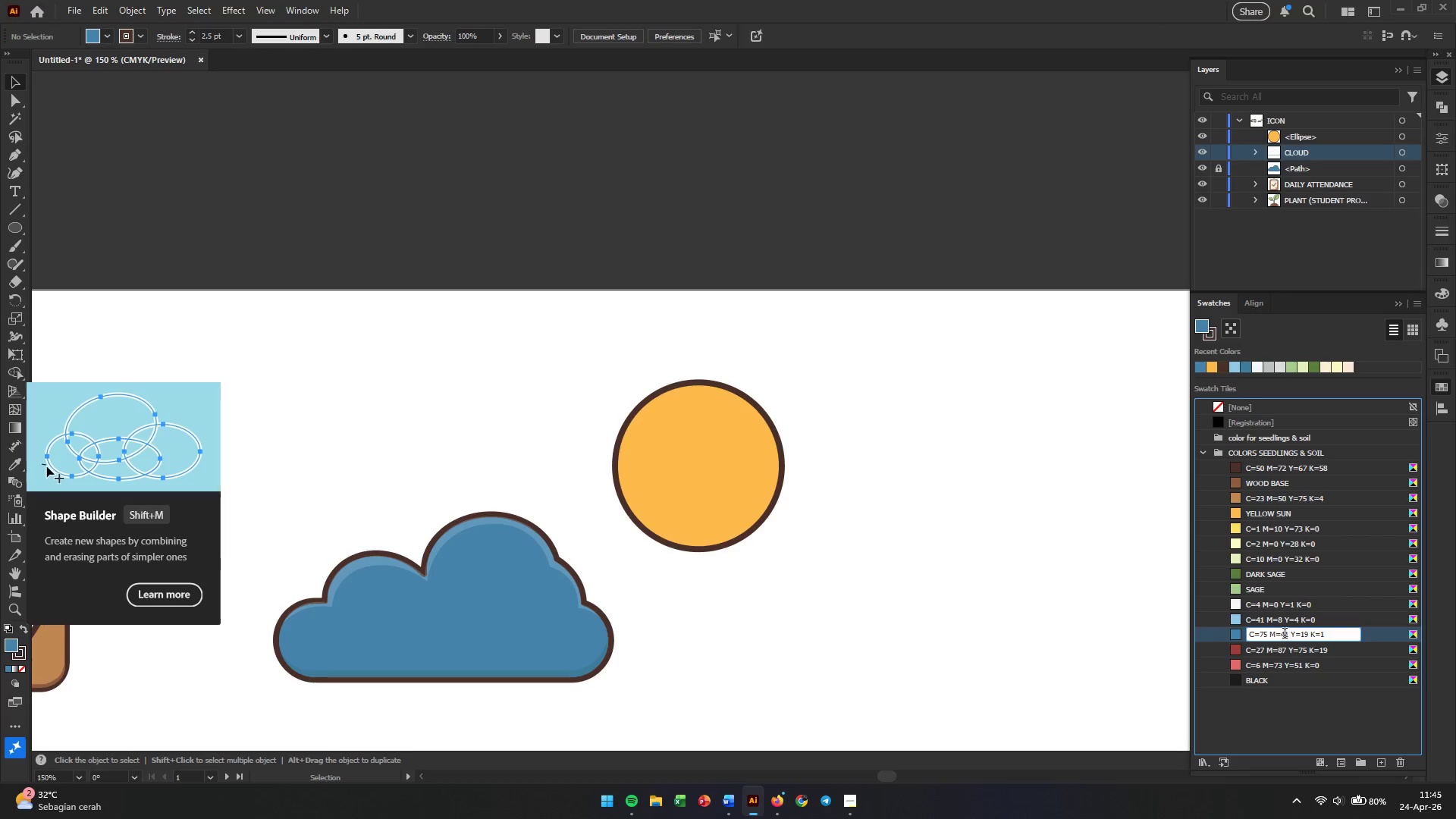 
triple_click([1285, 635])
 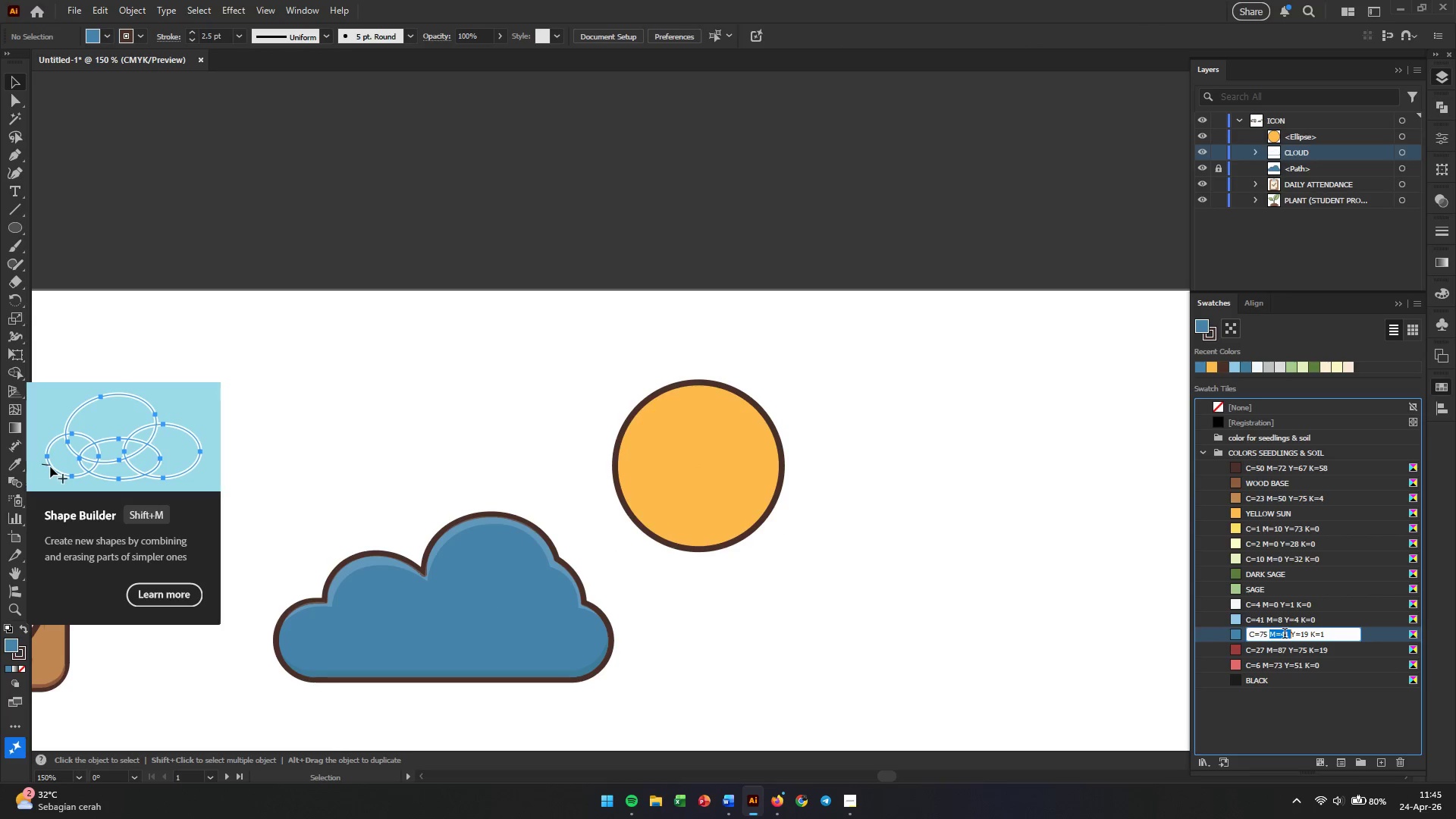 
triple_click([1285, 635])
 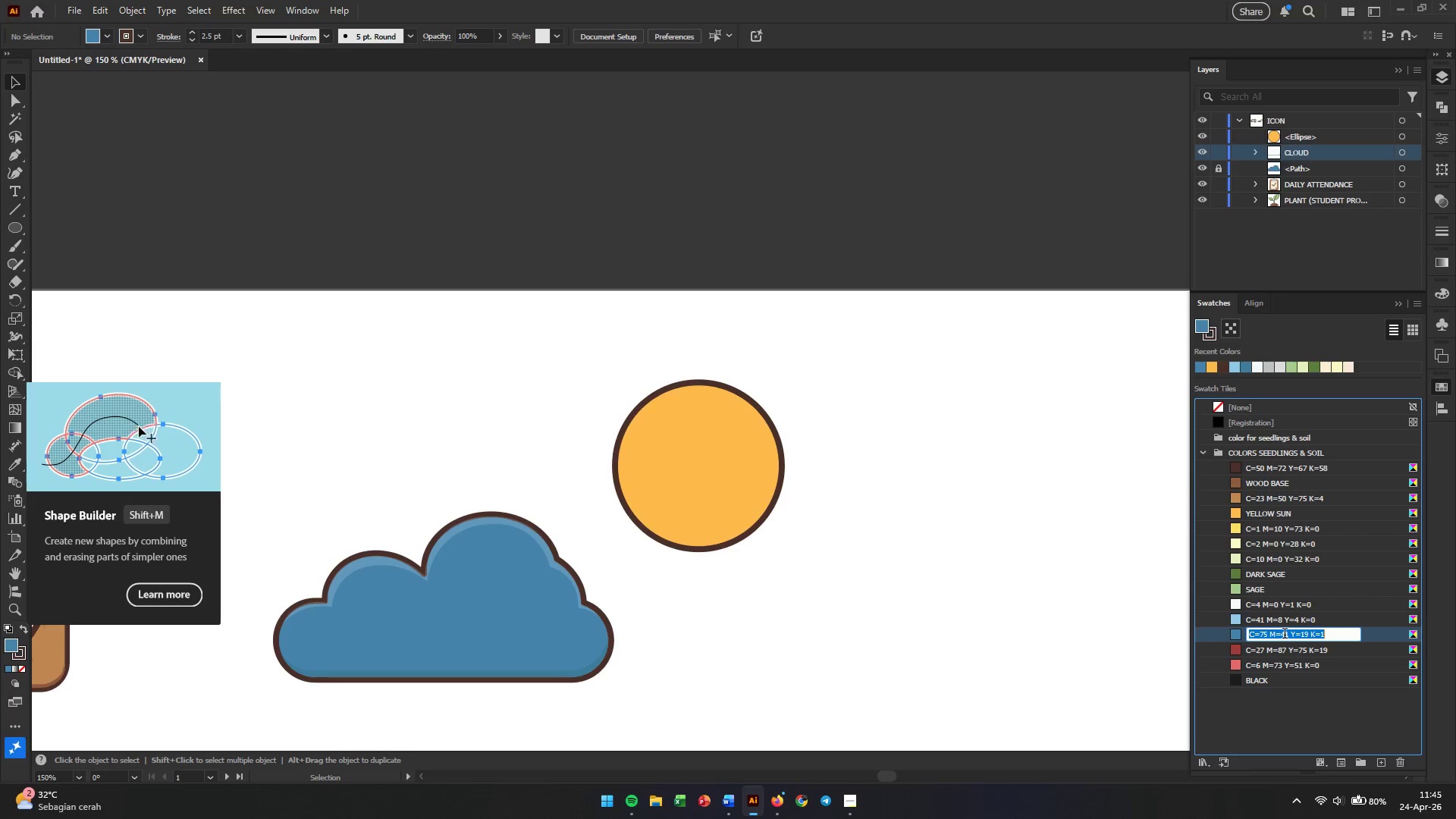 
type(blue cloud)
 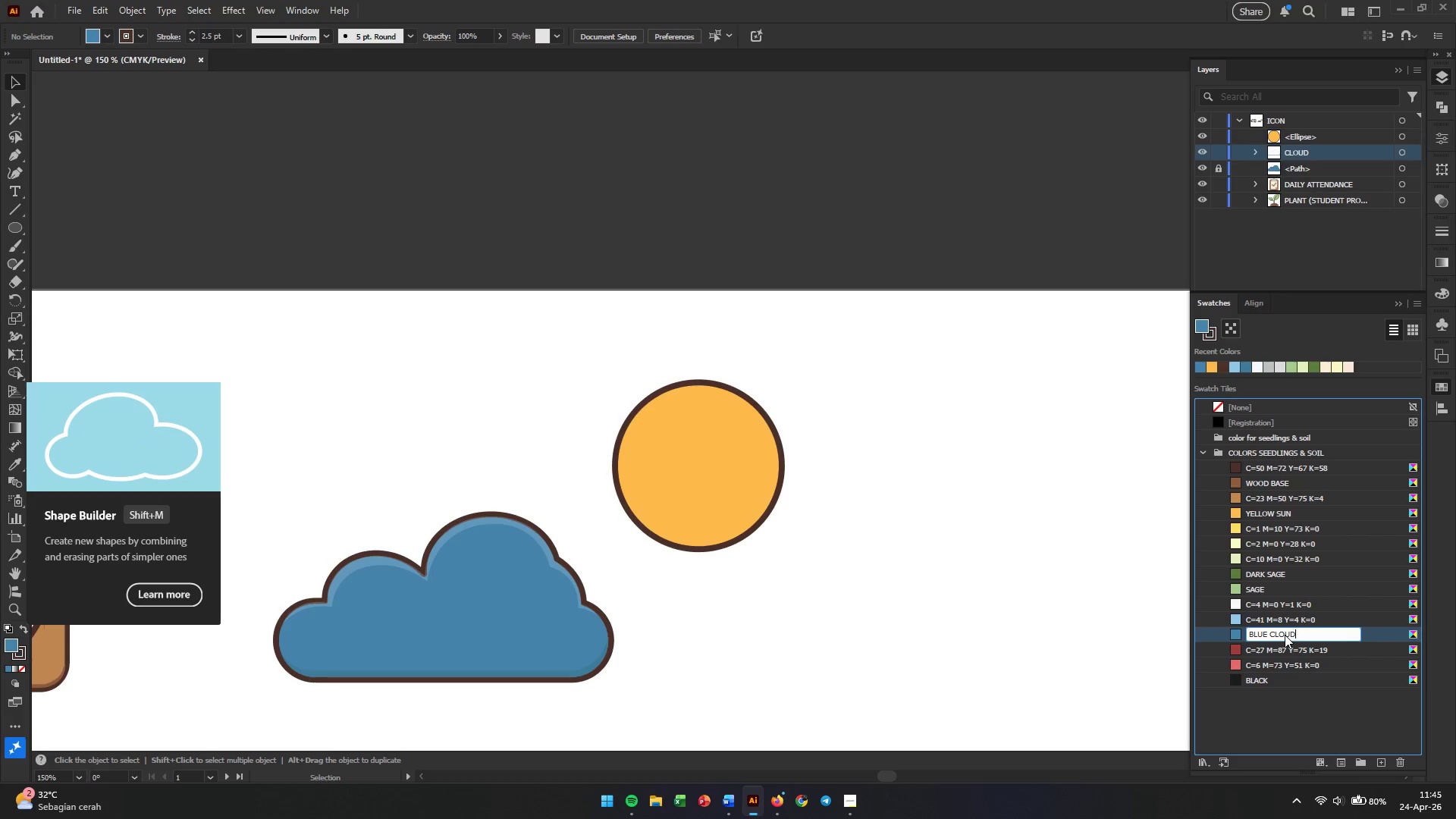 
key(Enter)
 